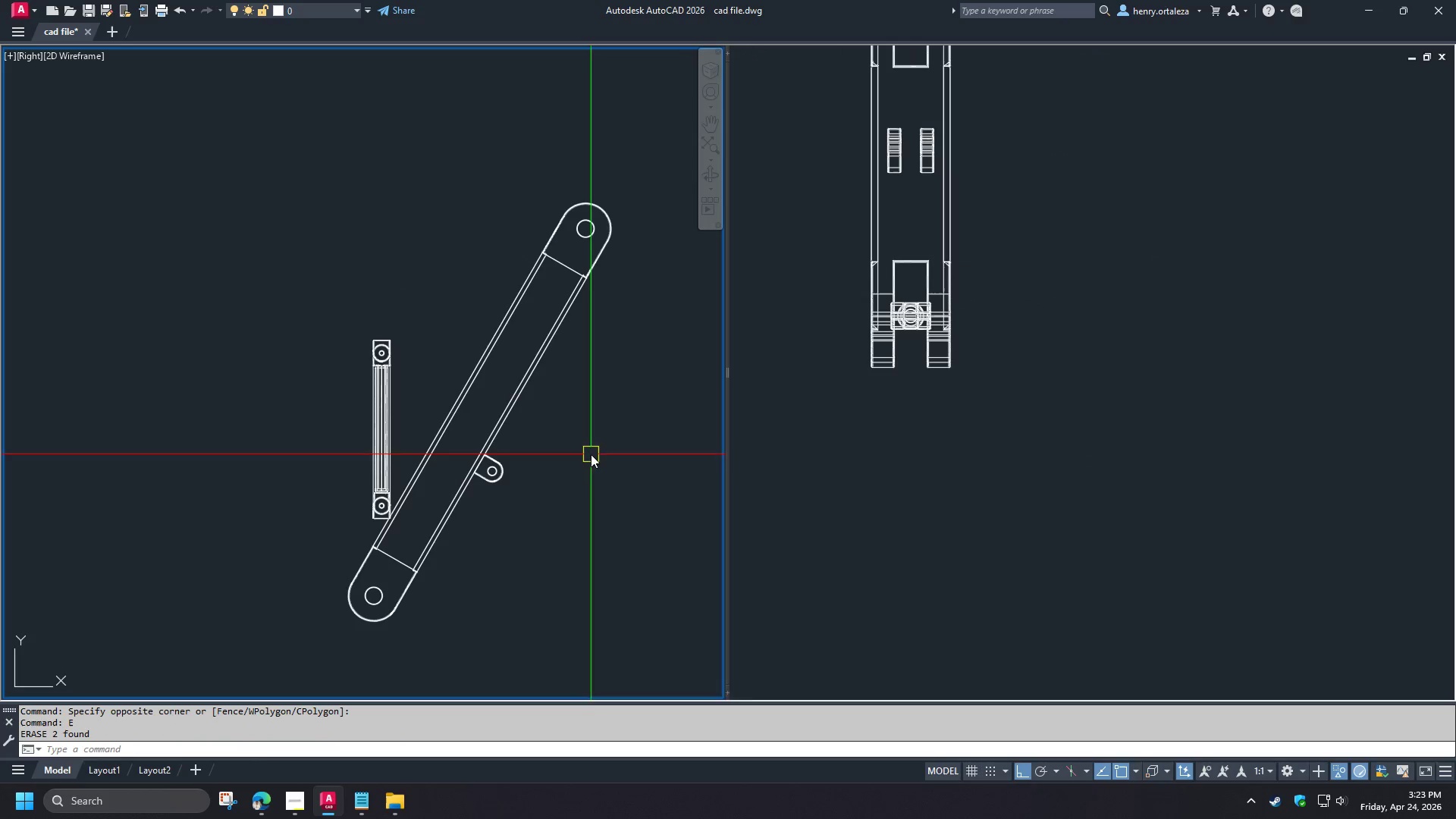 
right_click([591, 454])
 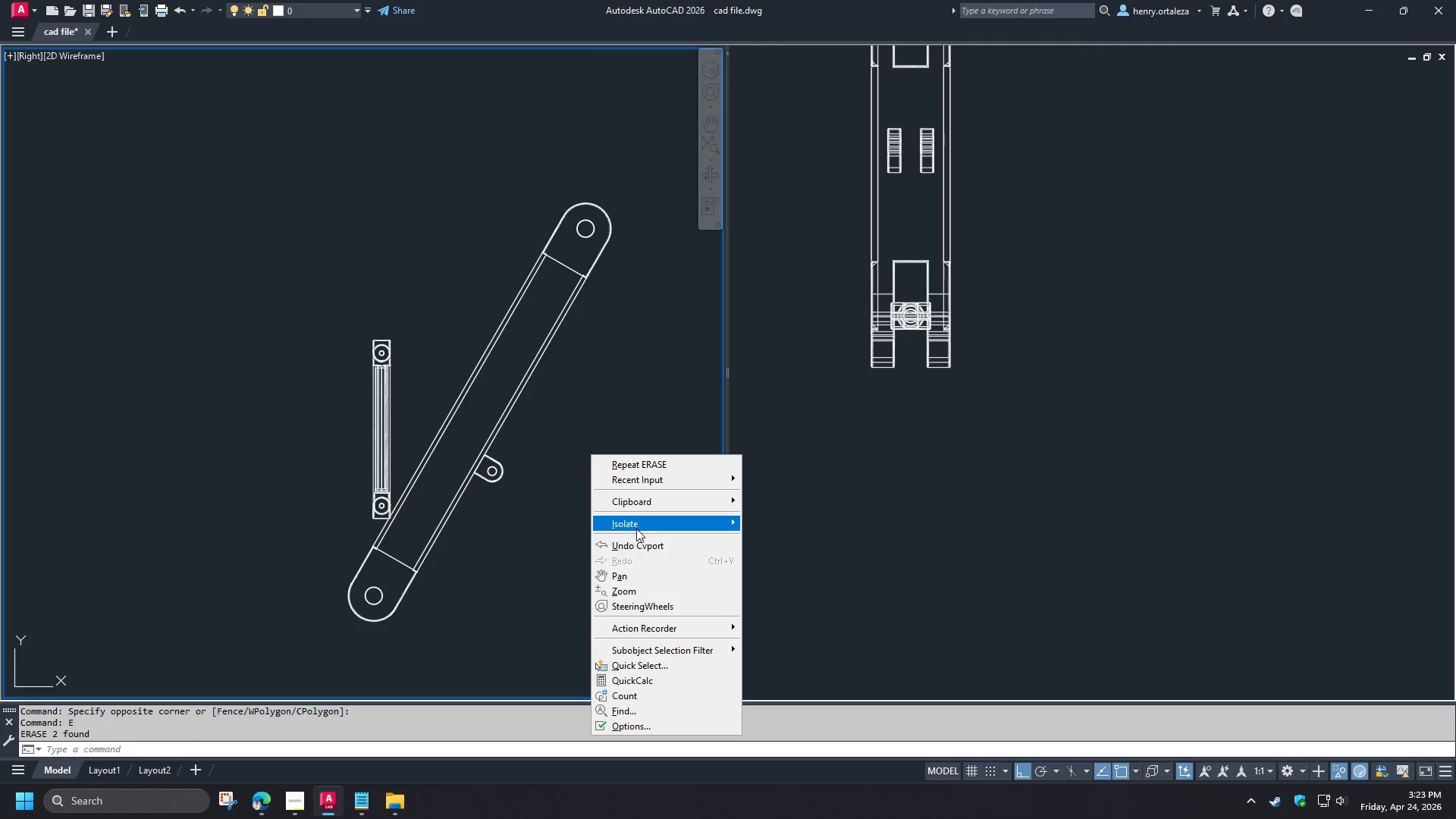 
left_click([636, 526])
 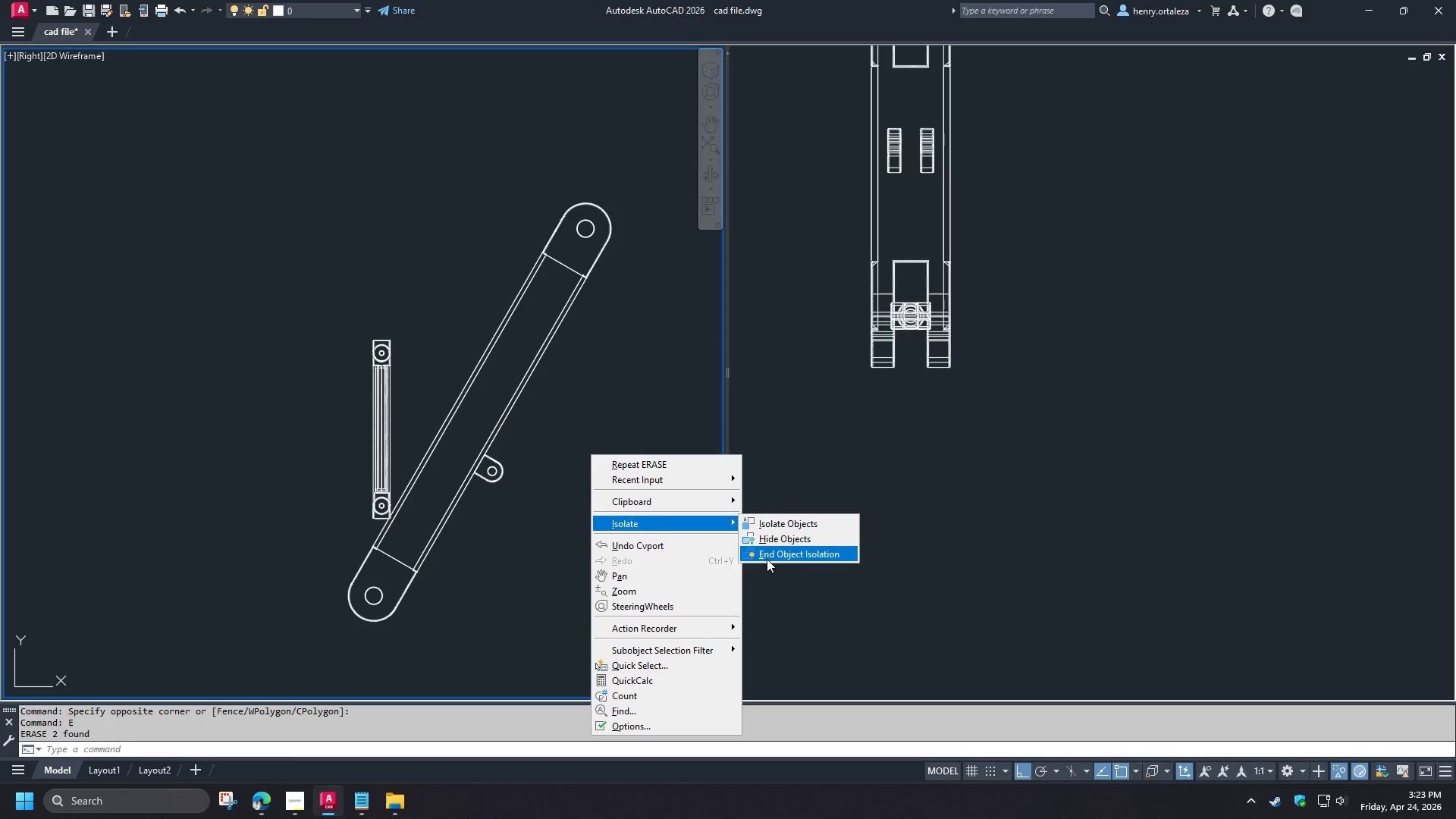 
left_click([766, 557])
 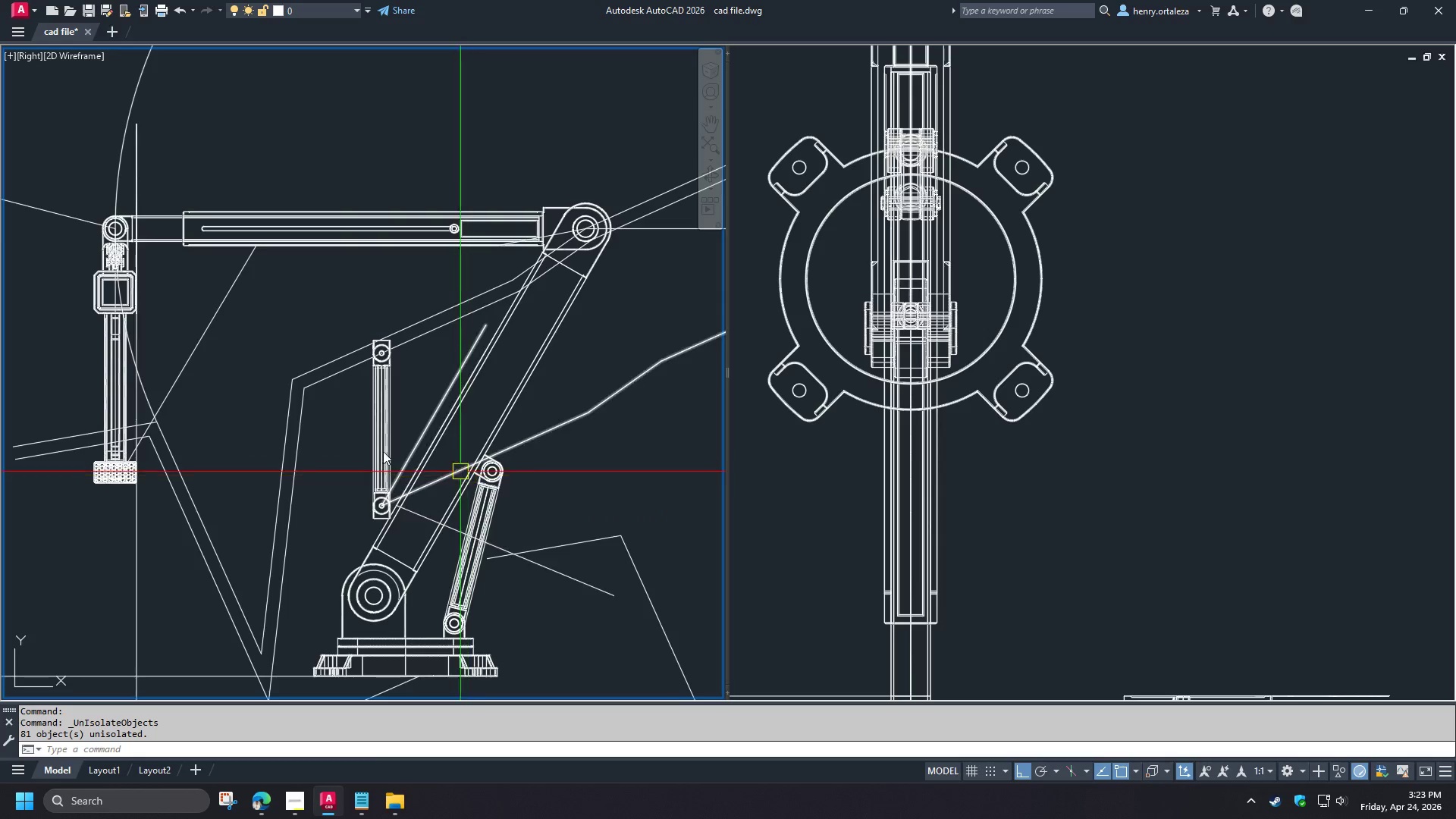 
scroll: coordinate [348, 438], scroll_direction: up, amount: 1.0
 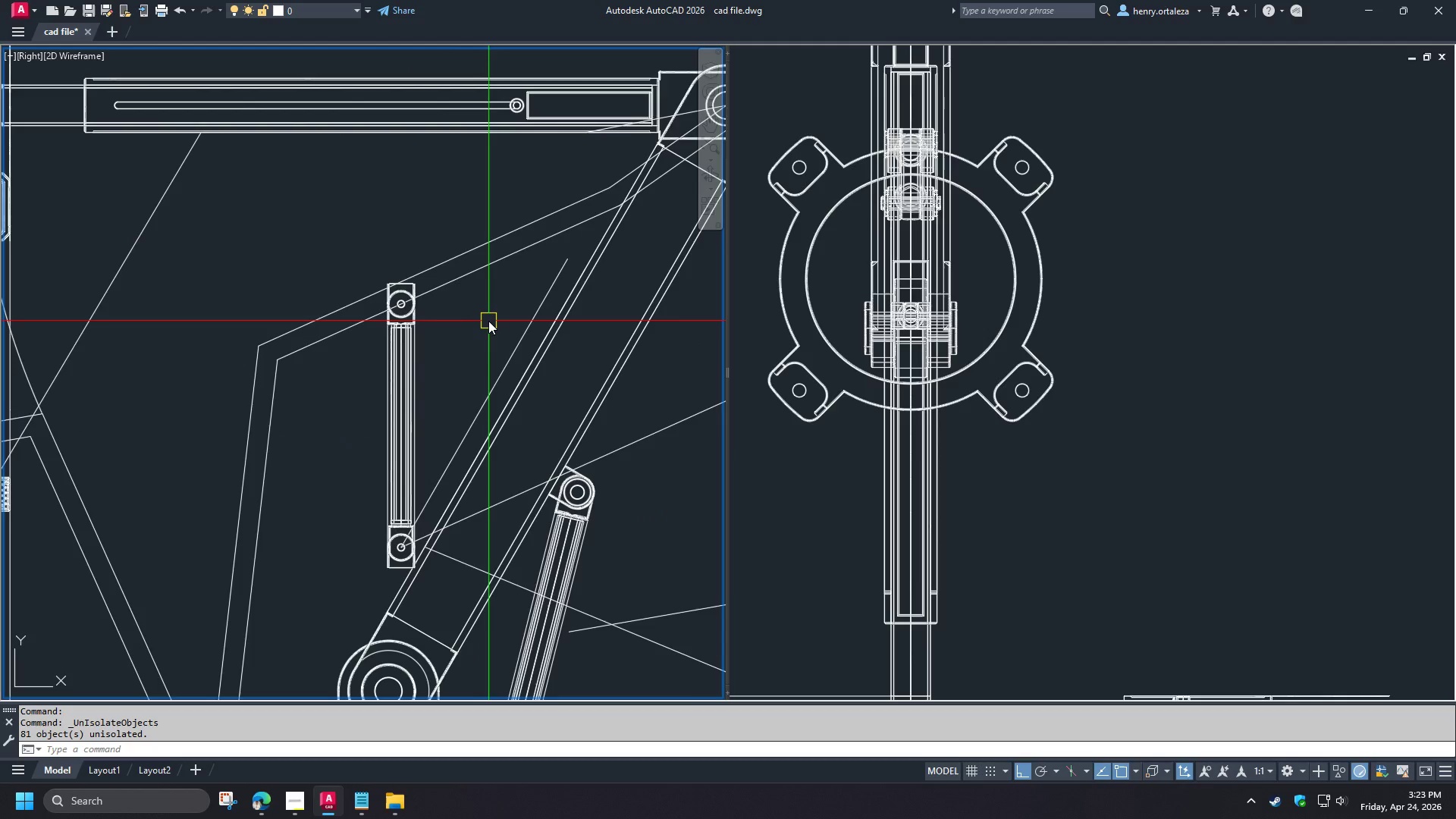 
wait(11.33)
 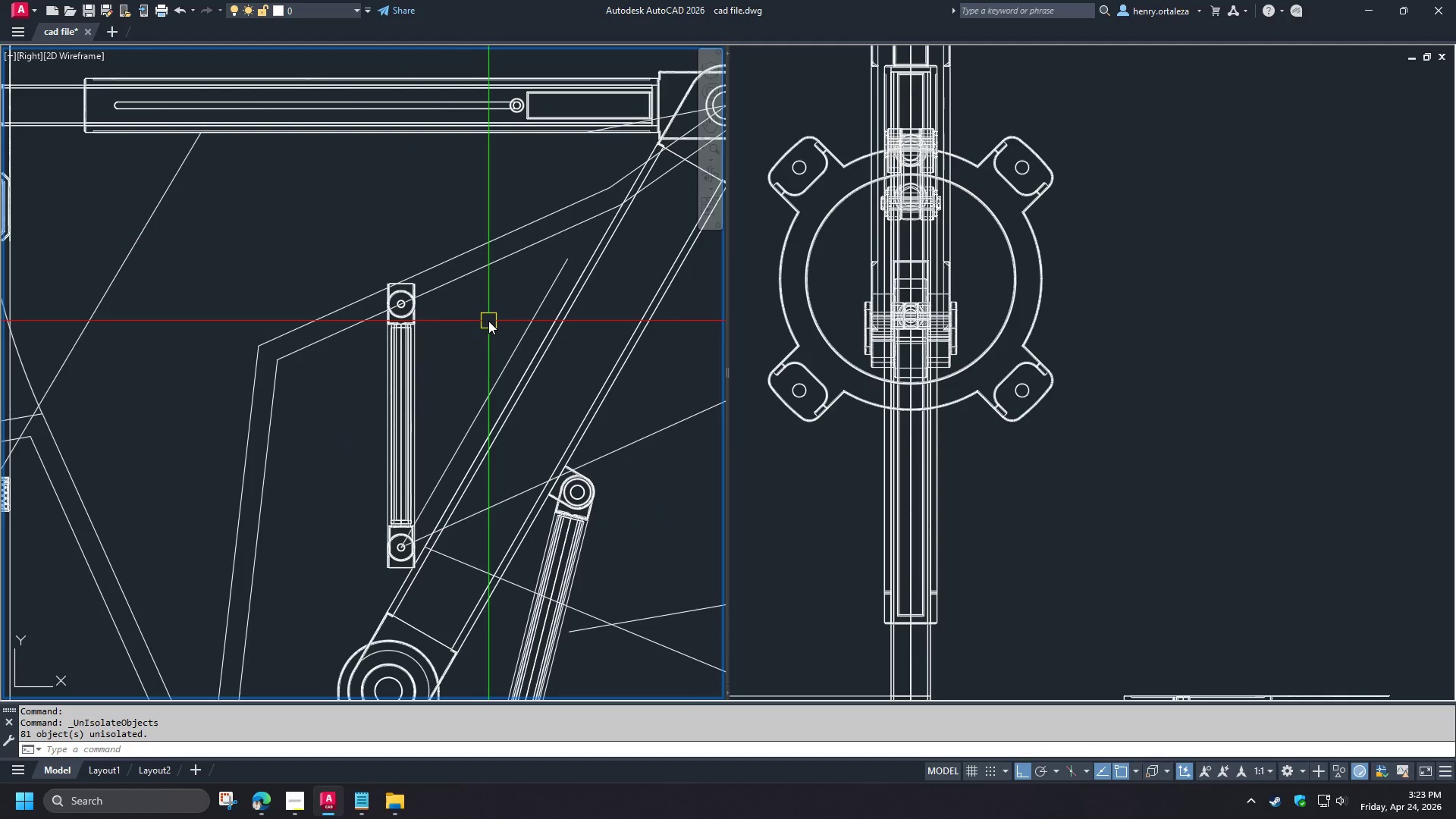 
key(O)
 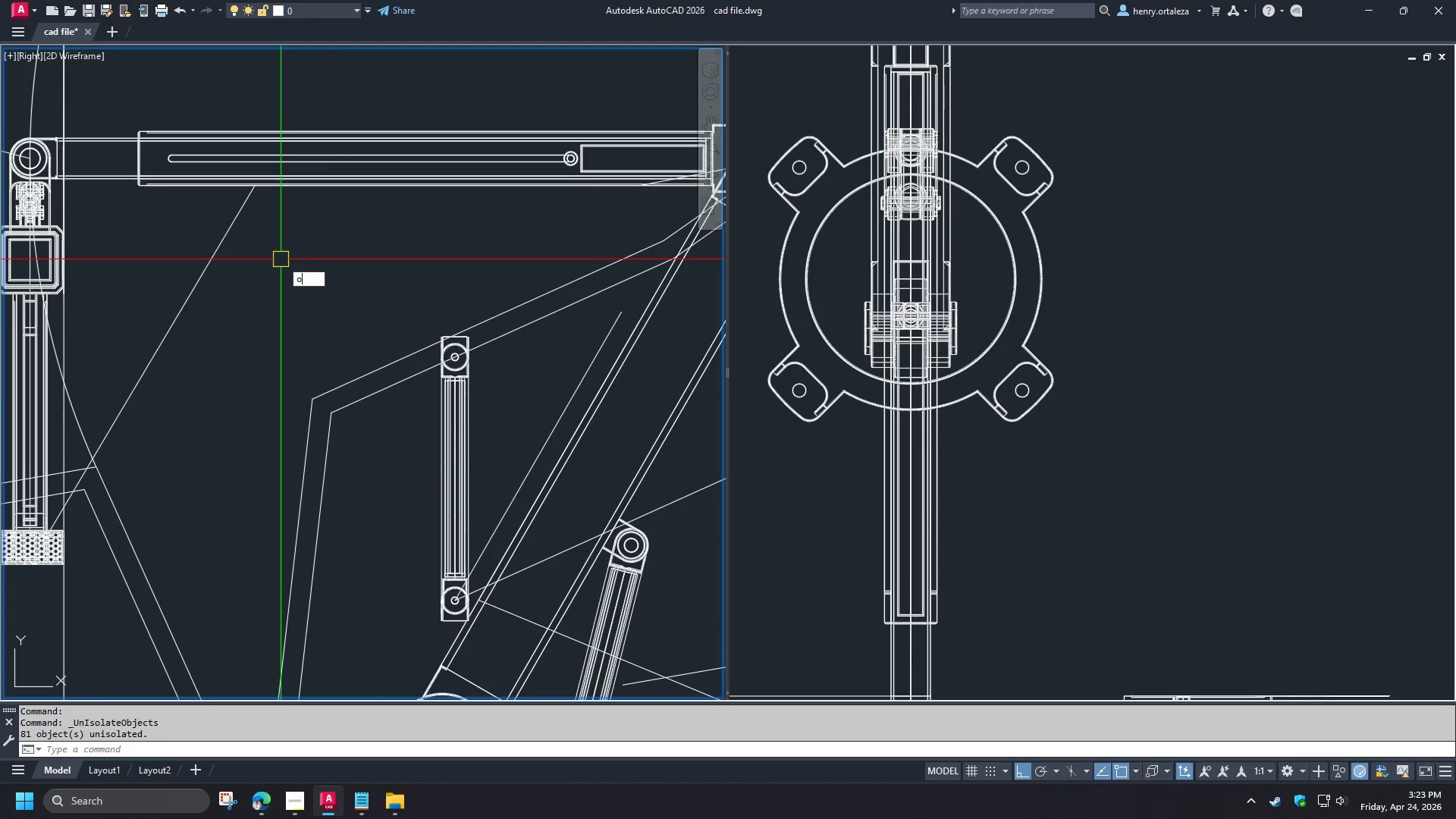 
key(Space)
 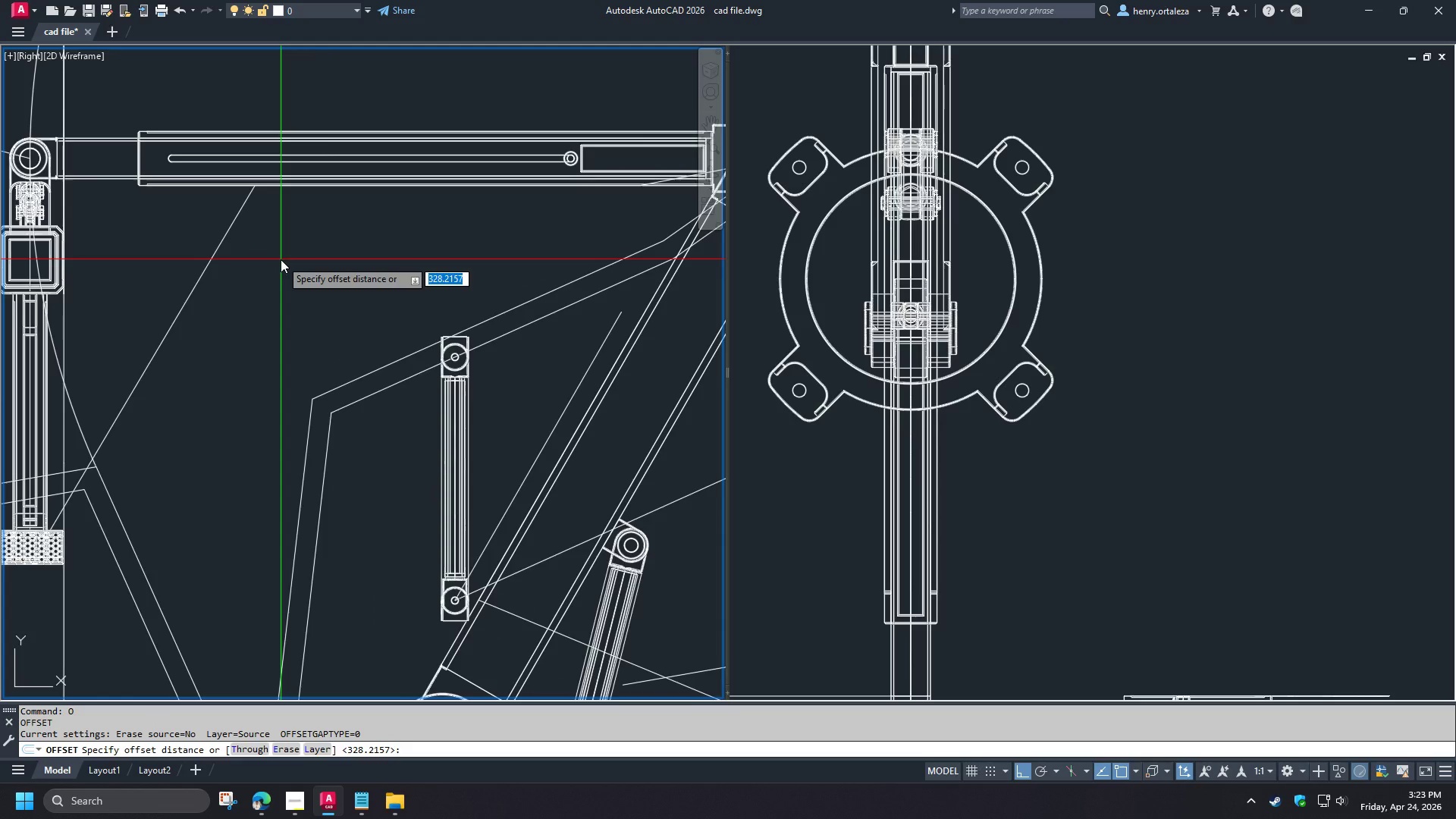 
key(Numpad3)
 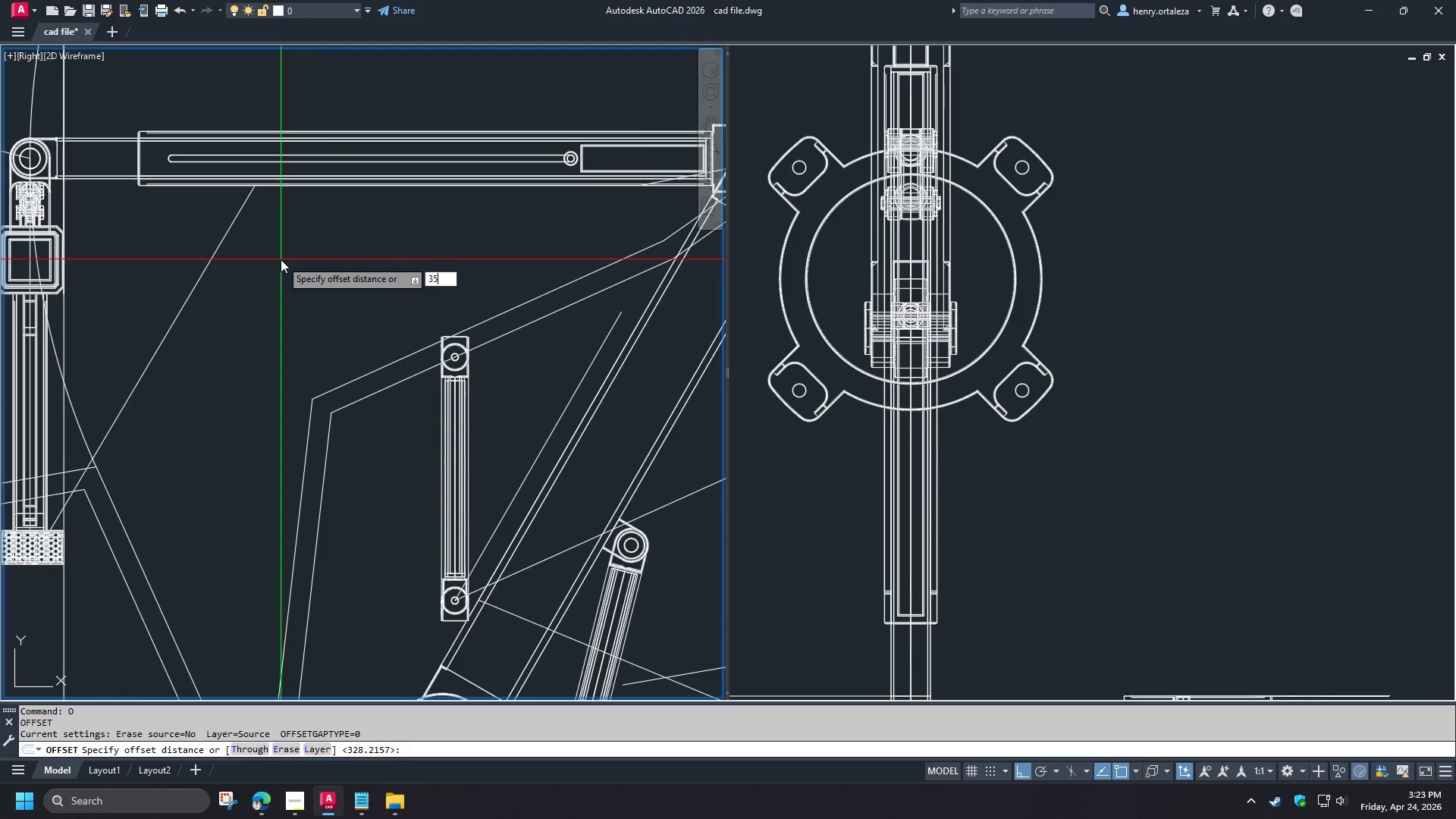 
key(Numpad5)
 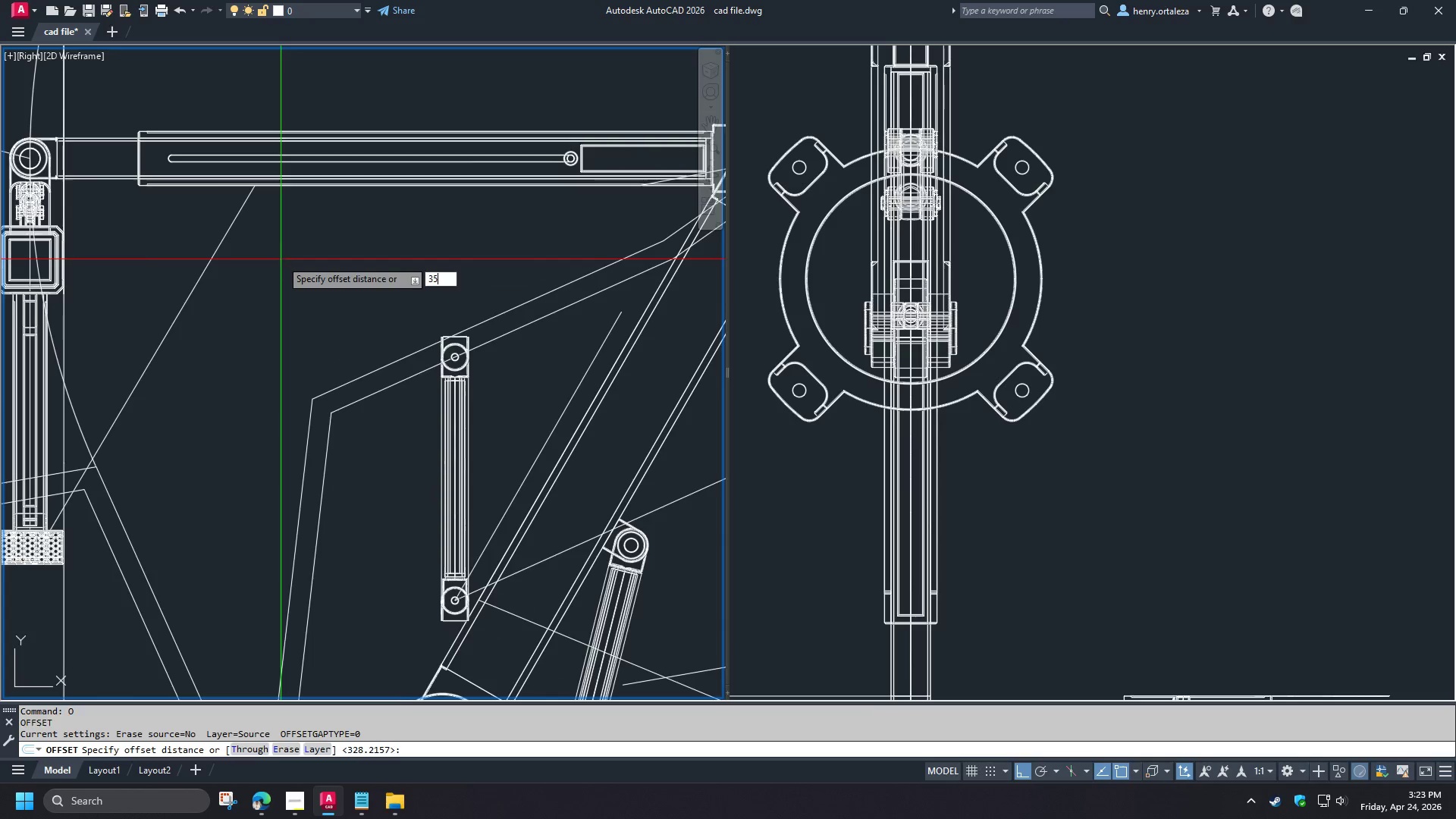 
key(NumpadEnter)
 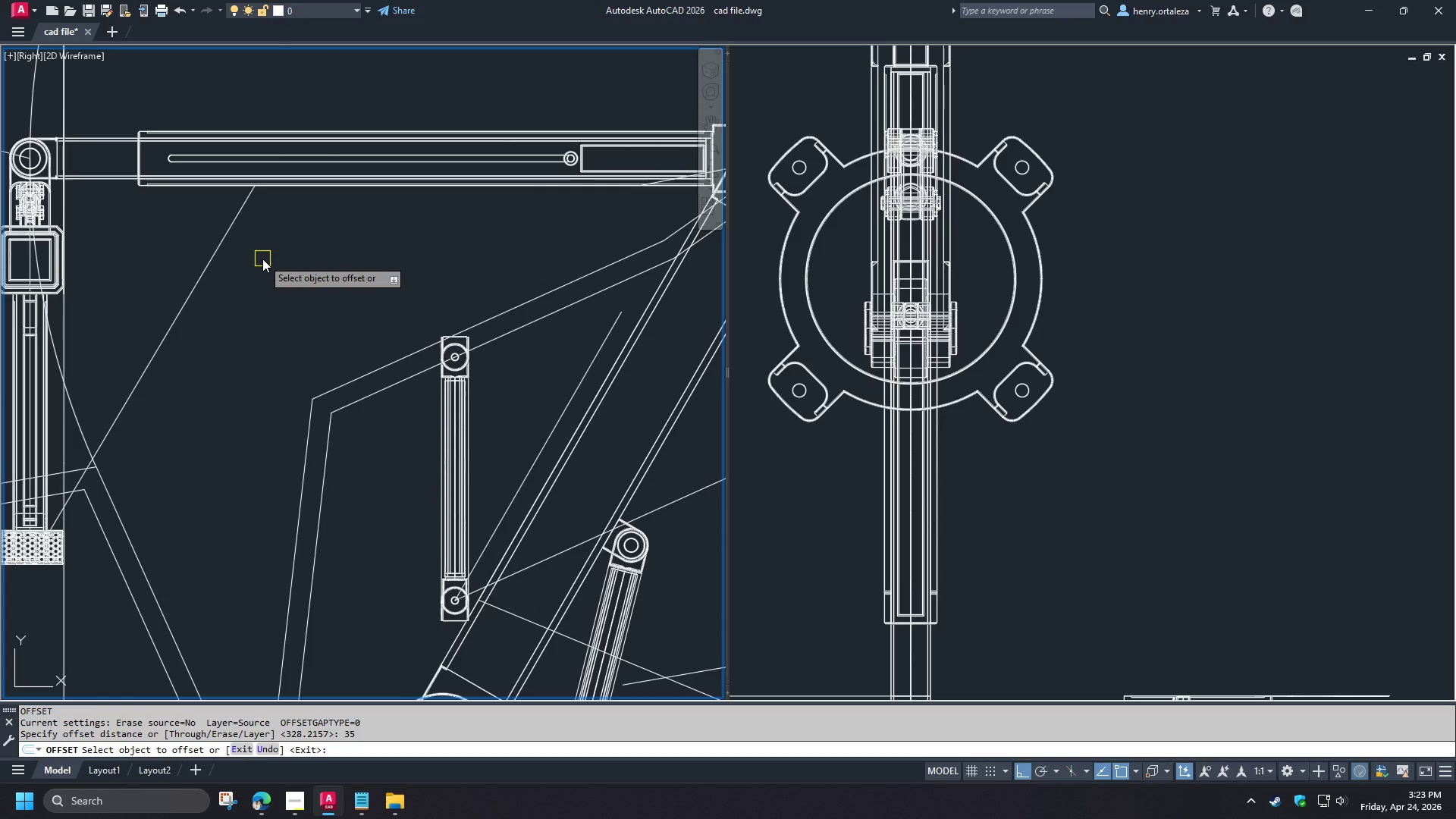 
key(Escape)
 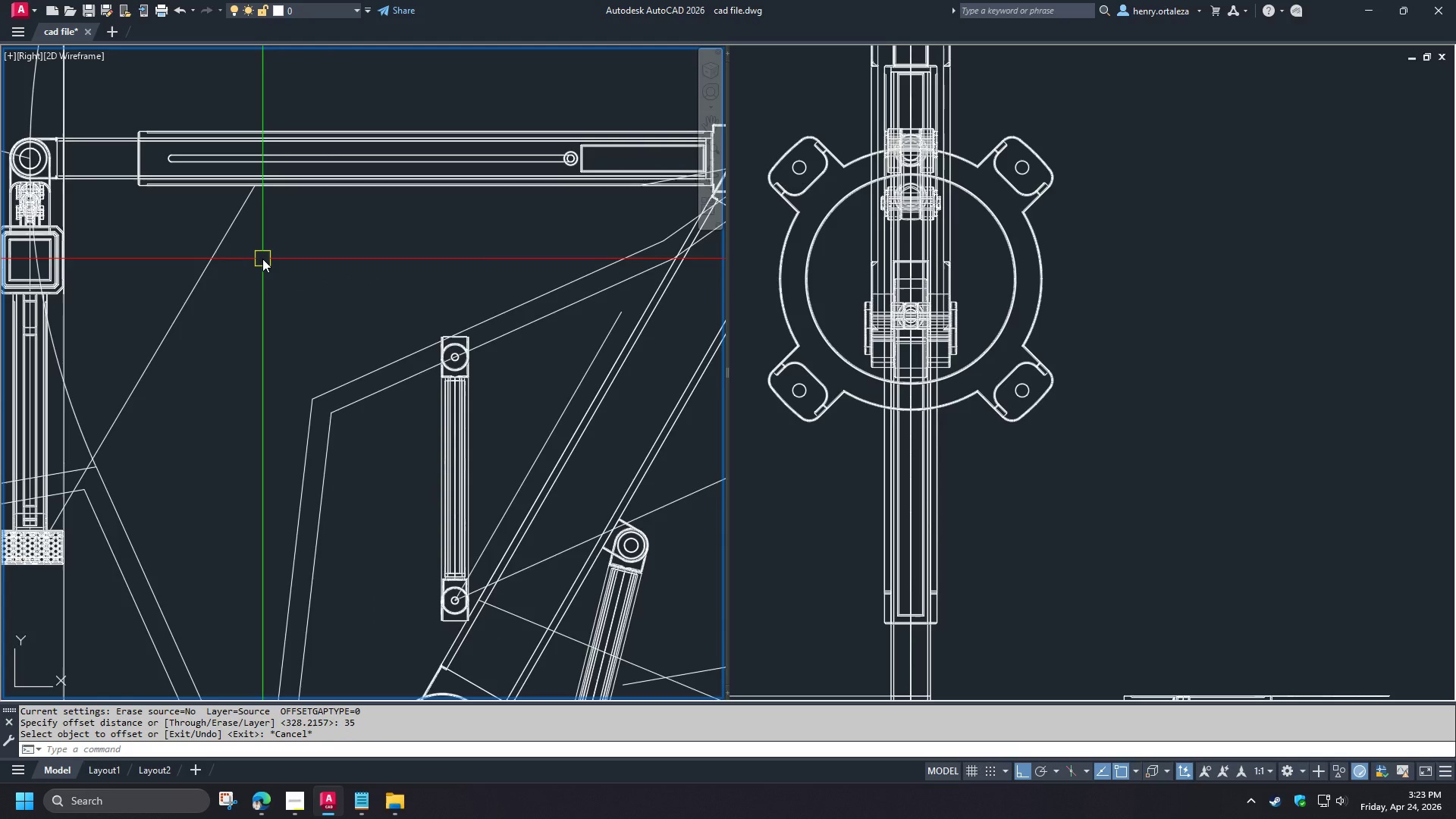 
key(O)
 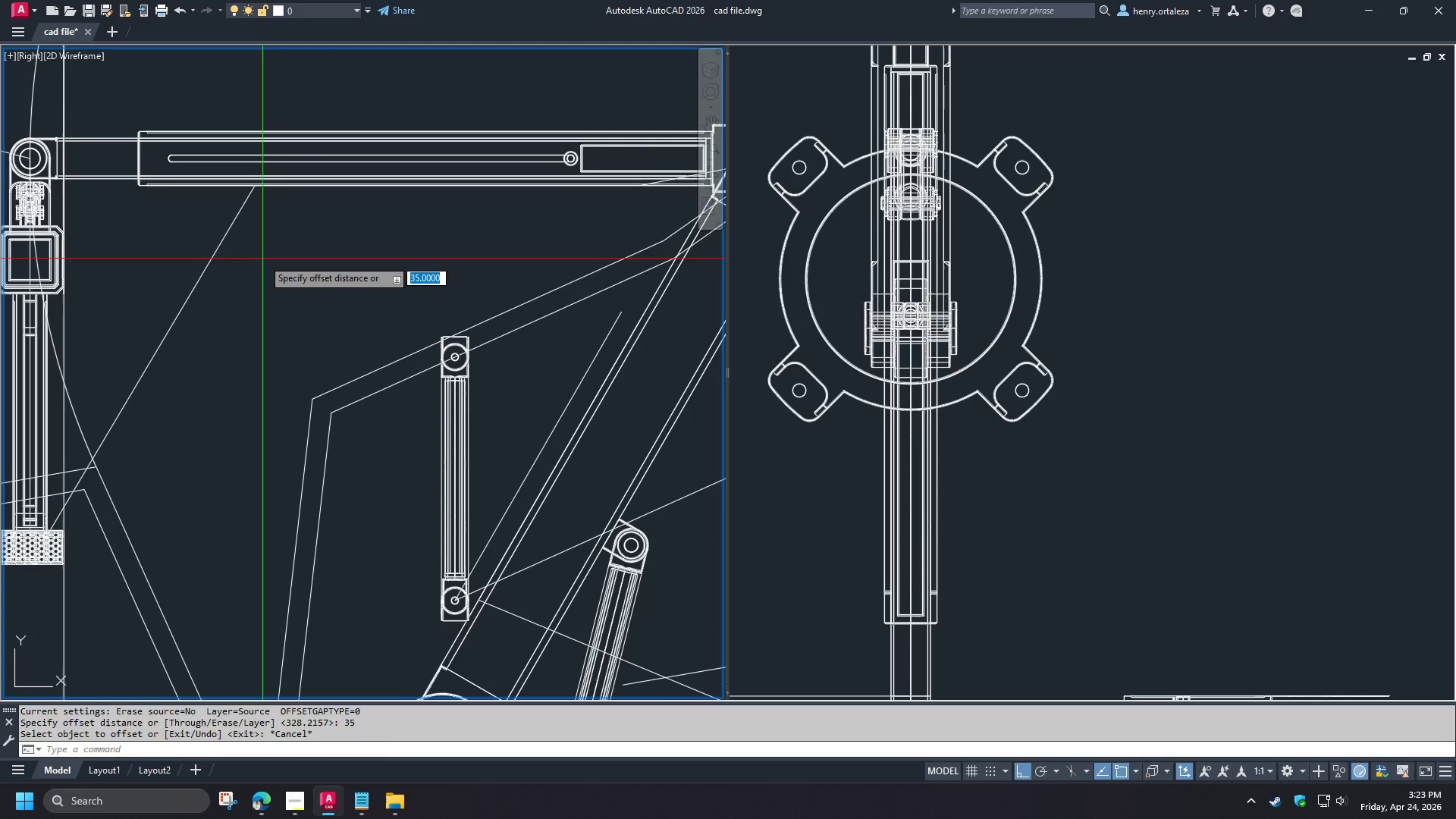 
key(Space)
 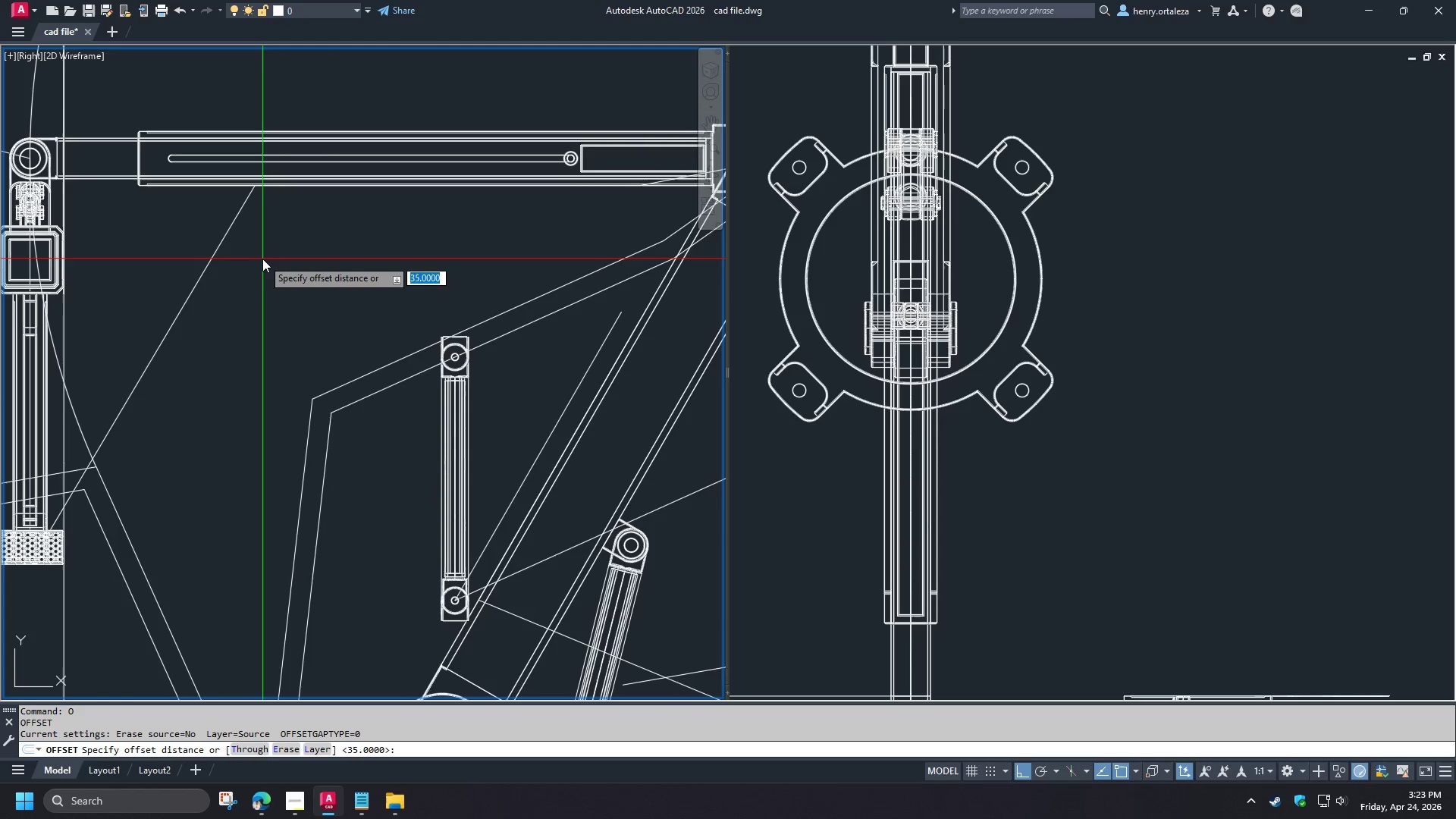 
key(Numpad3)
 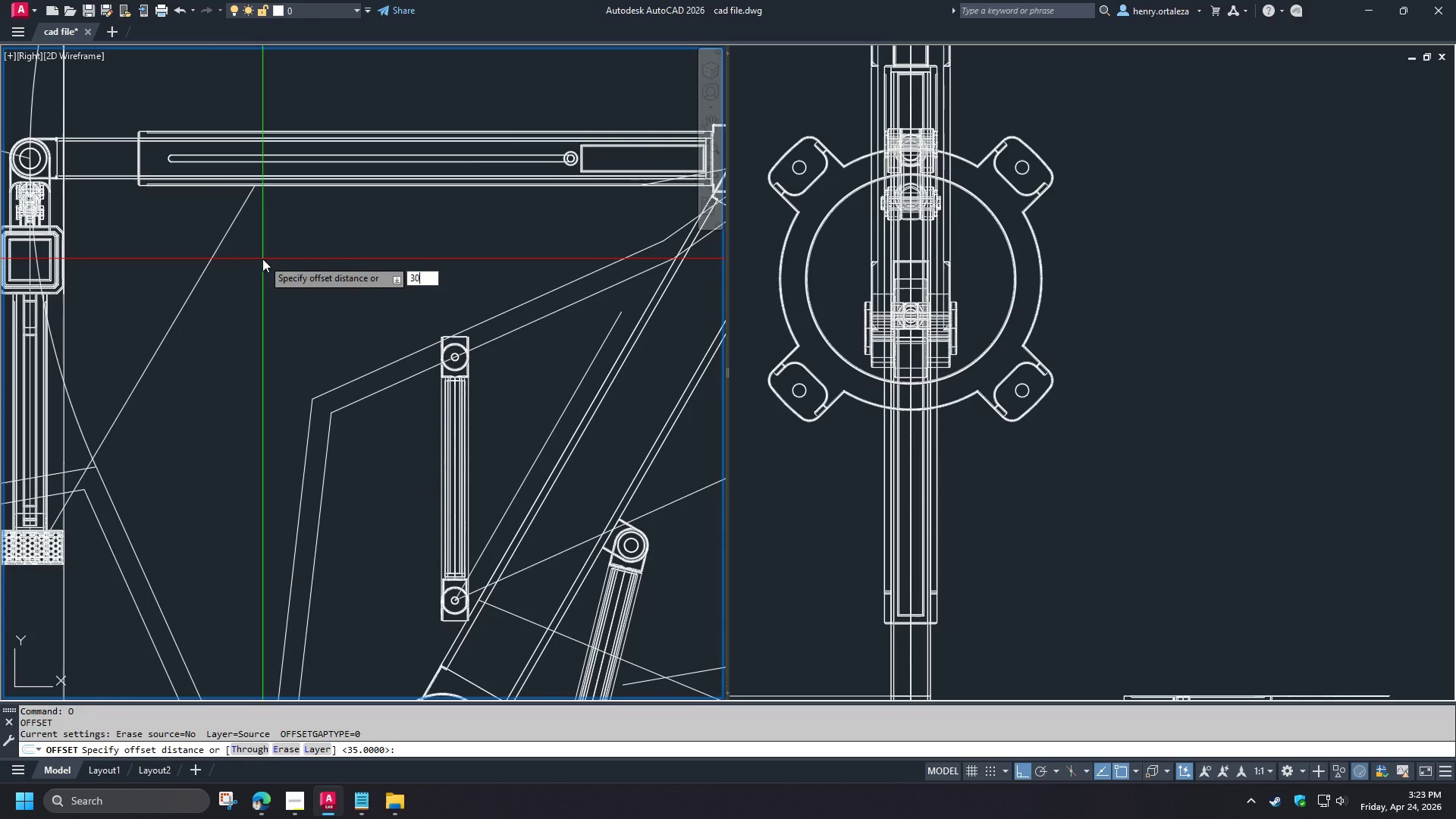 
key(Numpad0)
 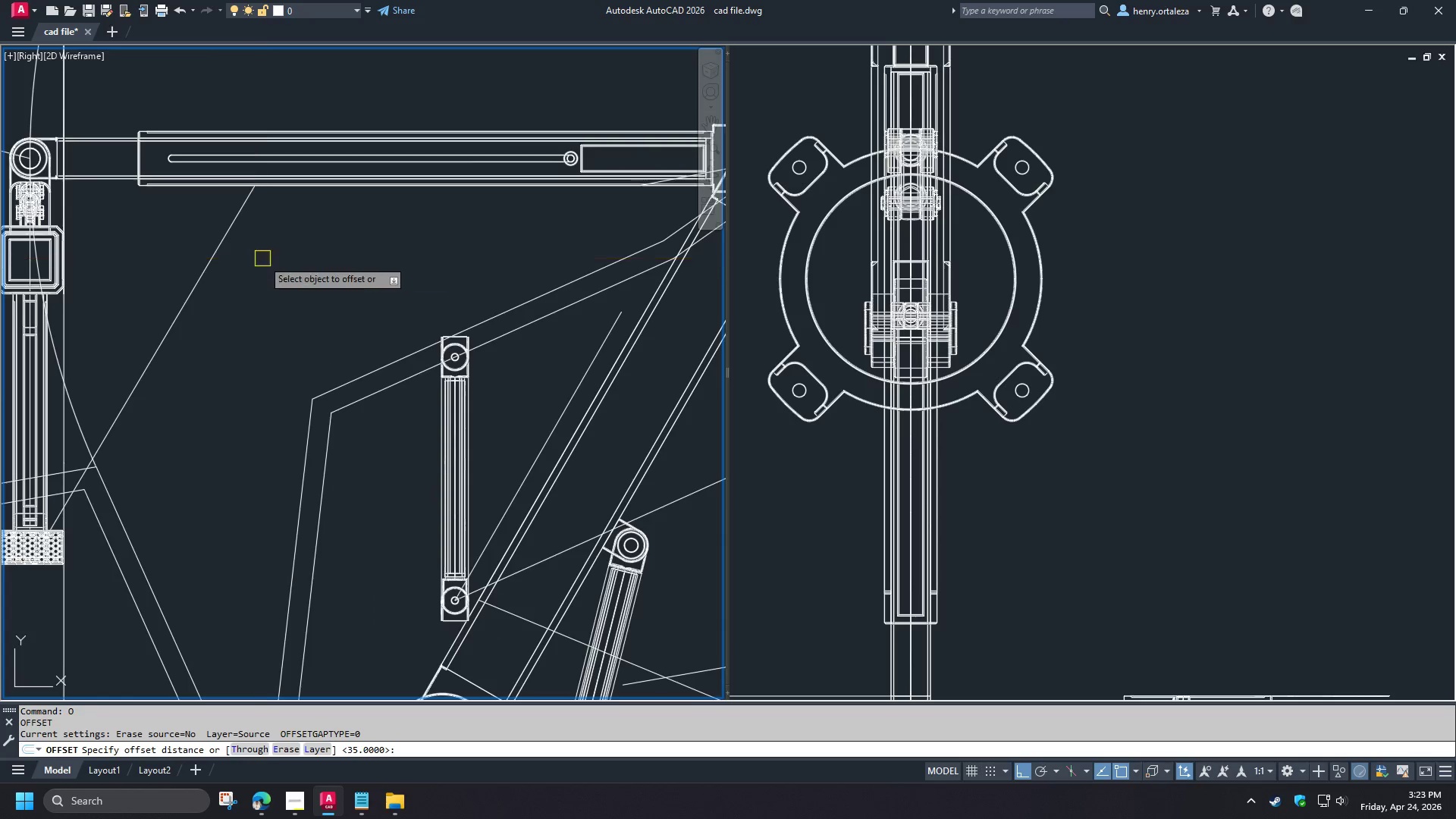 
key(NumpadEnter)
 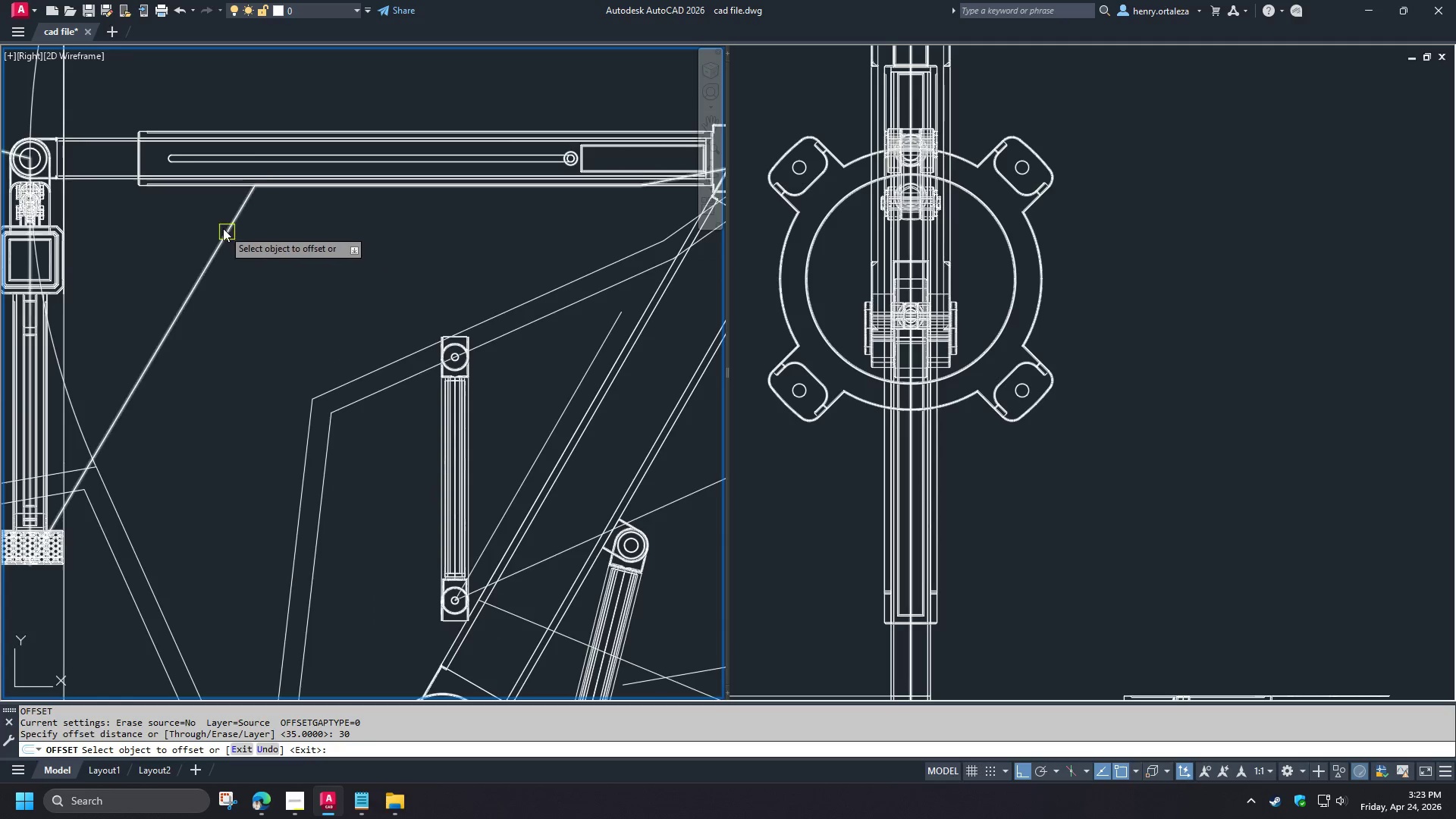 
left_click([223, 228])
 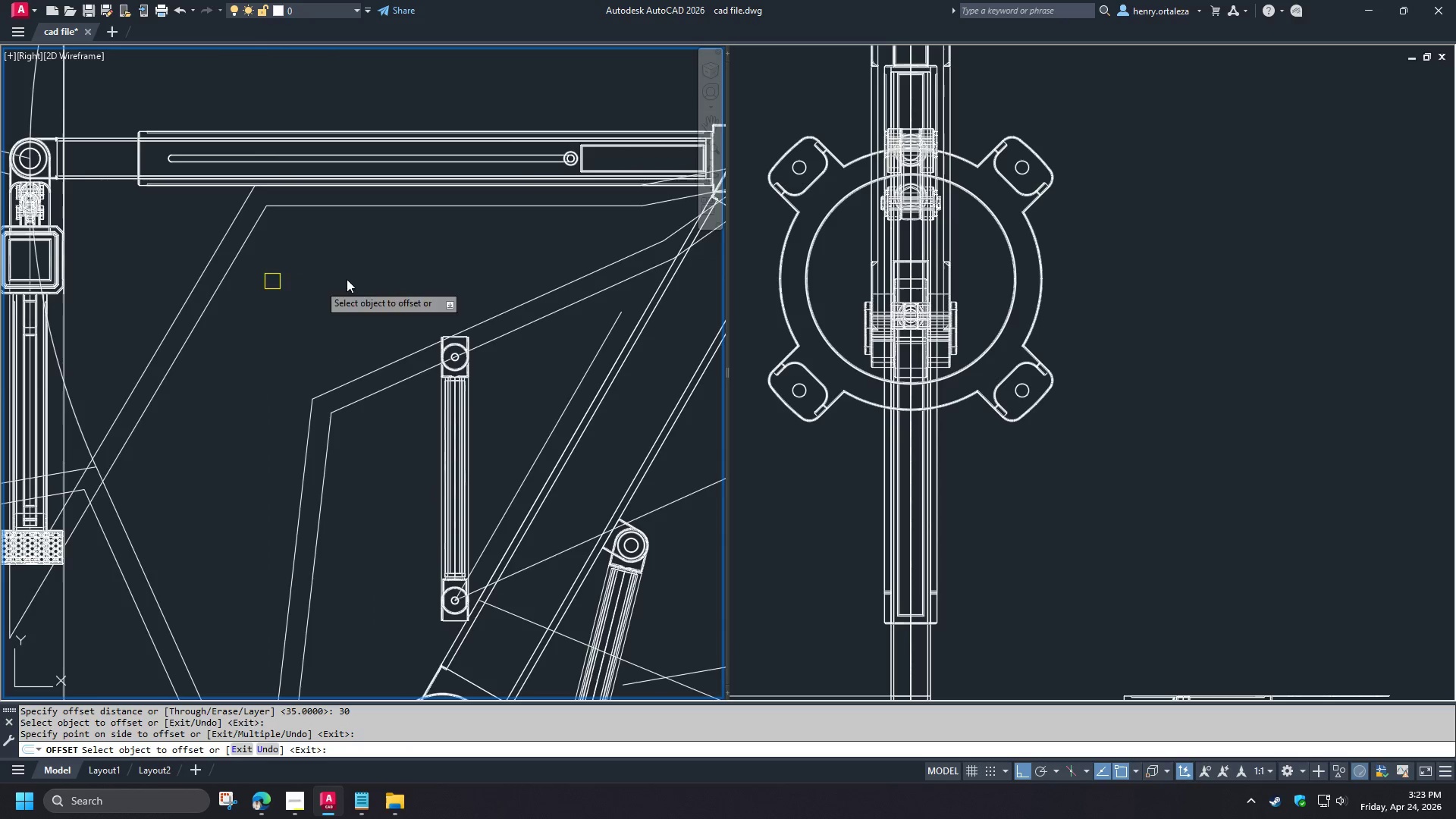 
type( c cen )
 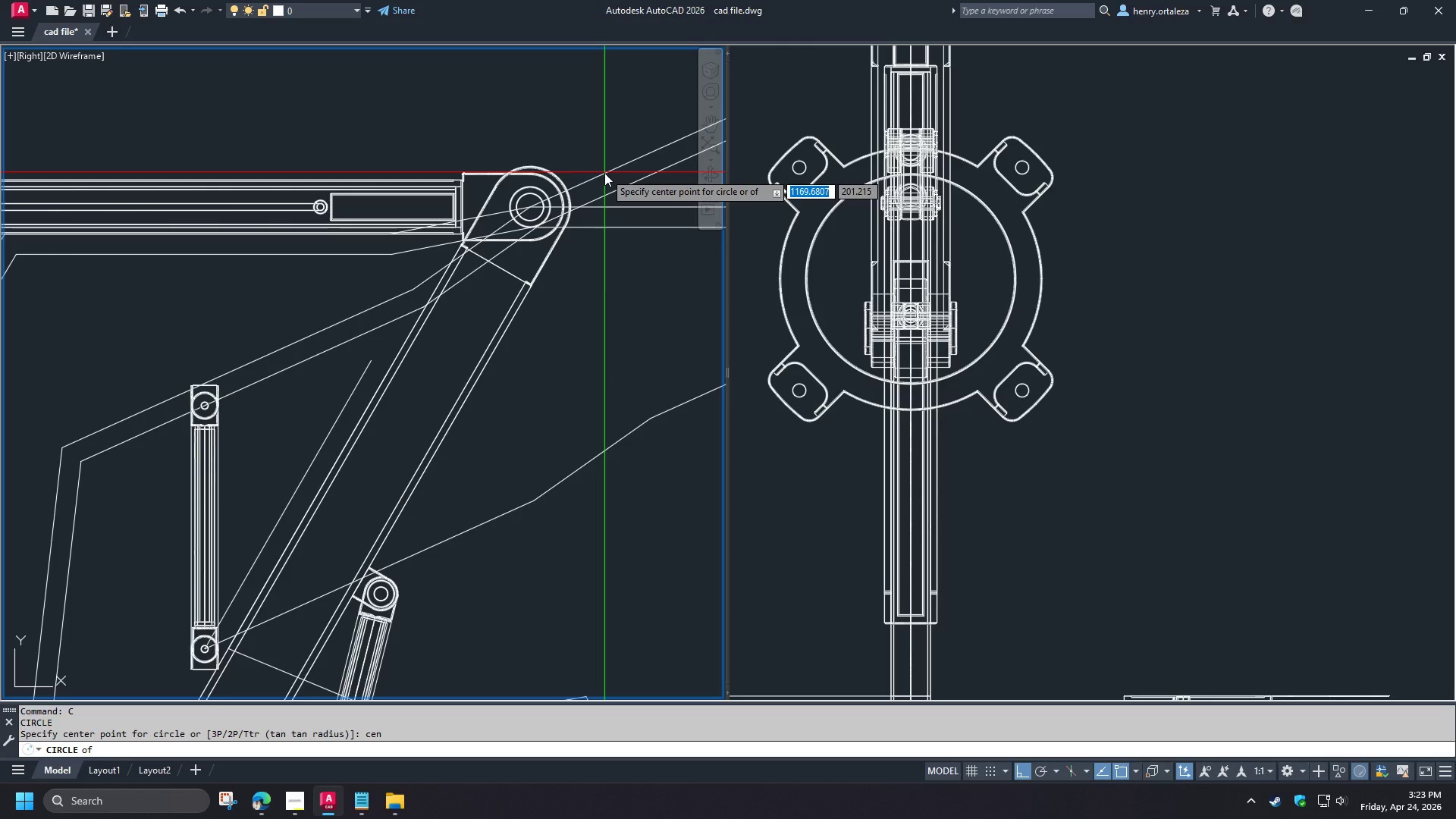 
key(Escape)
type(c c)
key(Backspace)
key(Backspace)
key(Backspace)
key(Backspace)
type(end )
 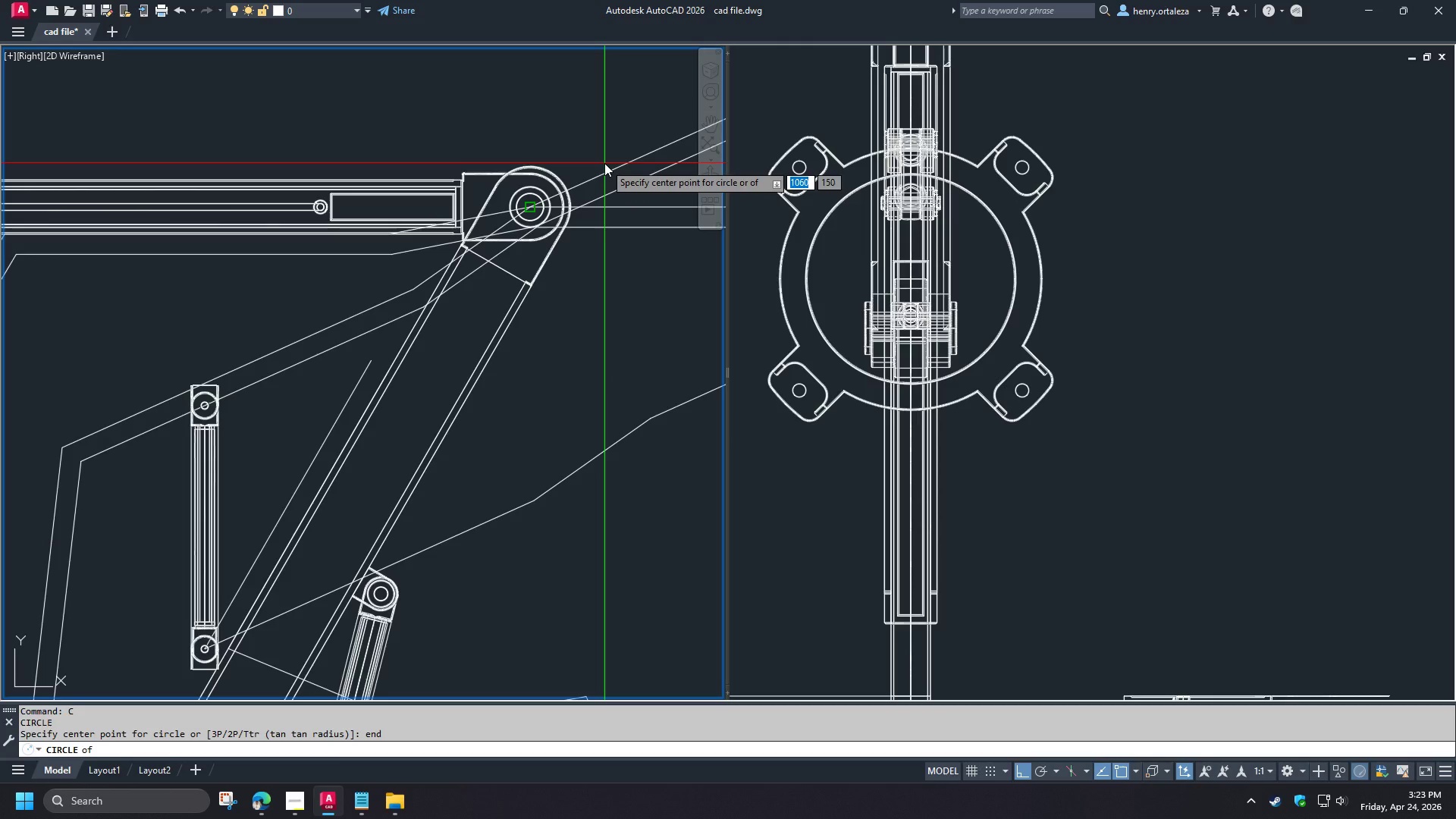 
left_click([604, 163])
 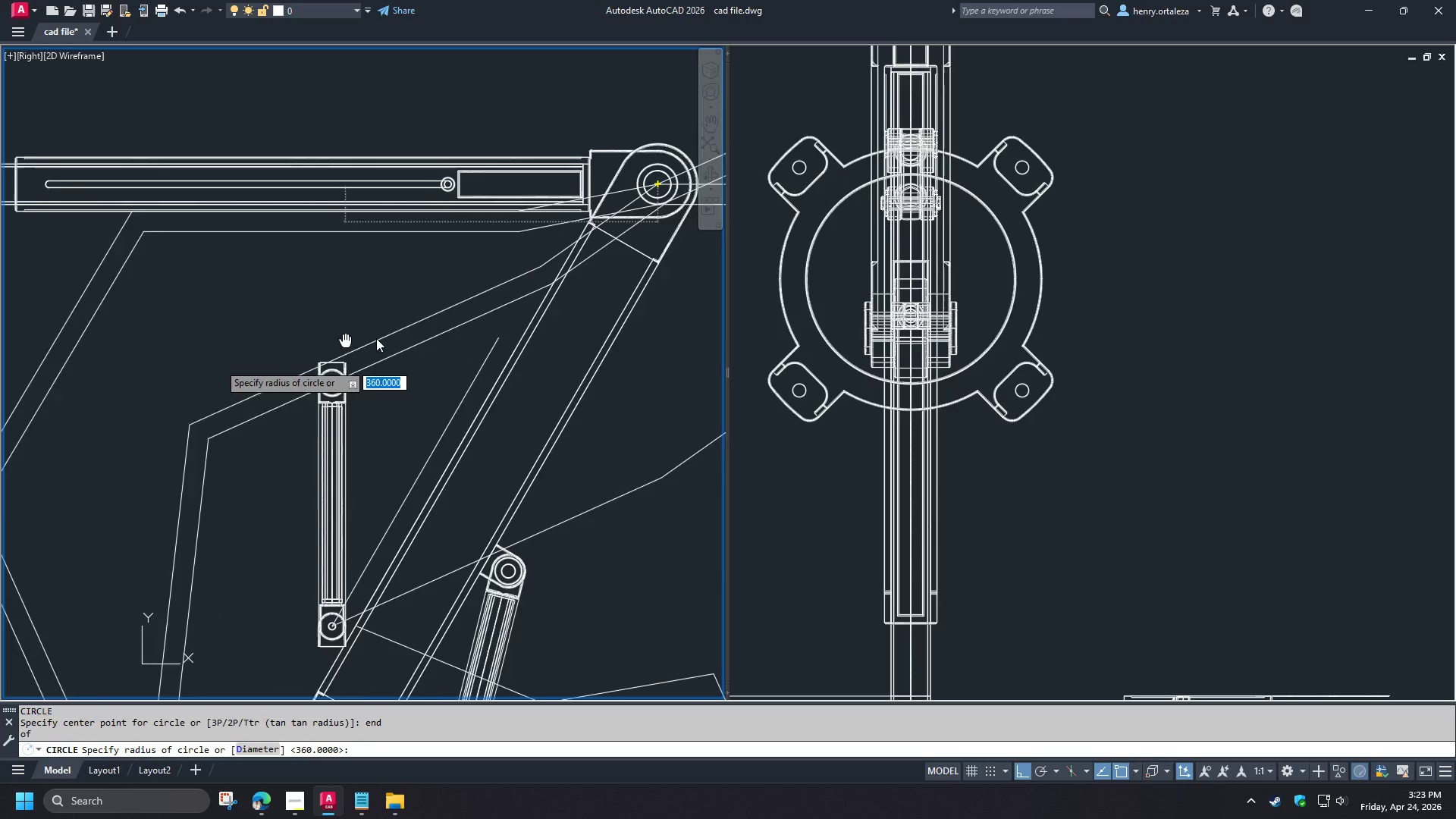 
scroll: coordinate [386, 397], scroll_direction: up, amount: 2.0
 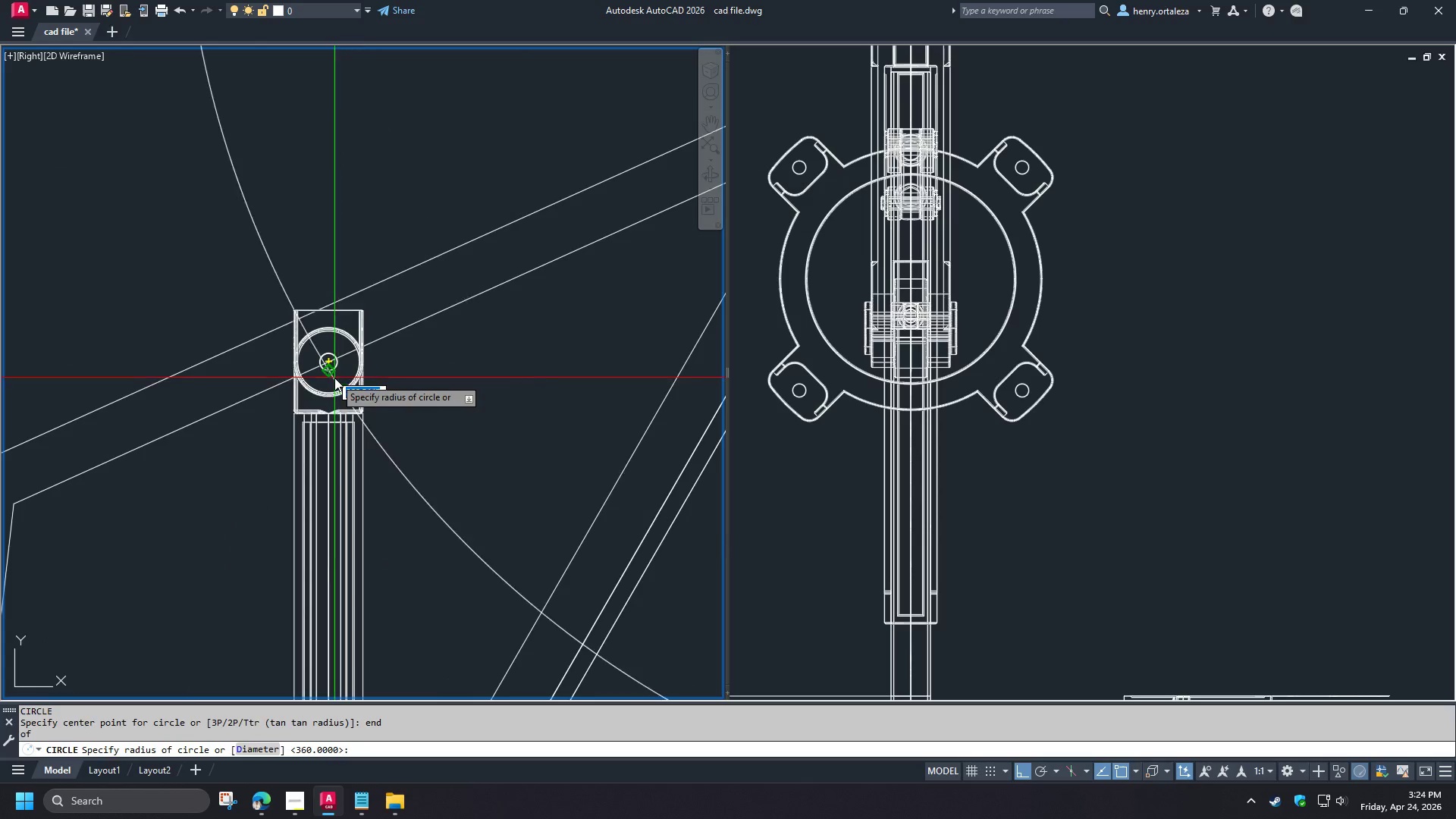 
type(cen )
 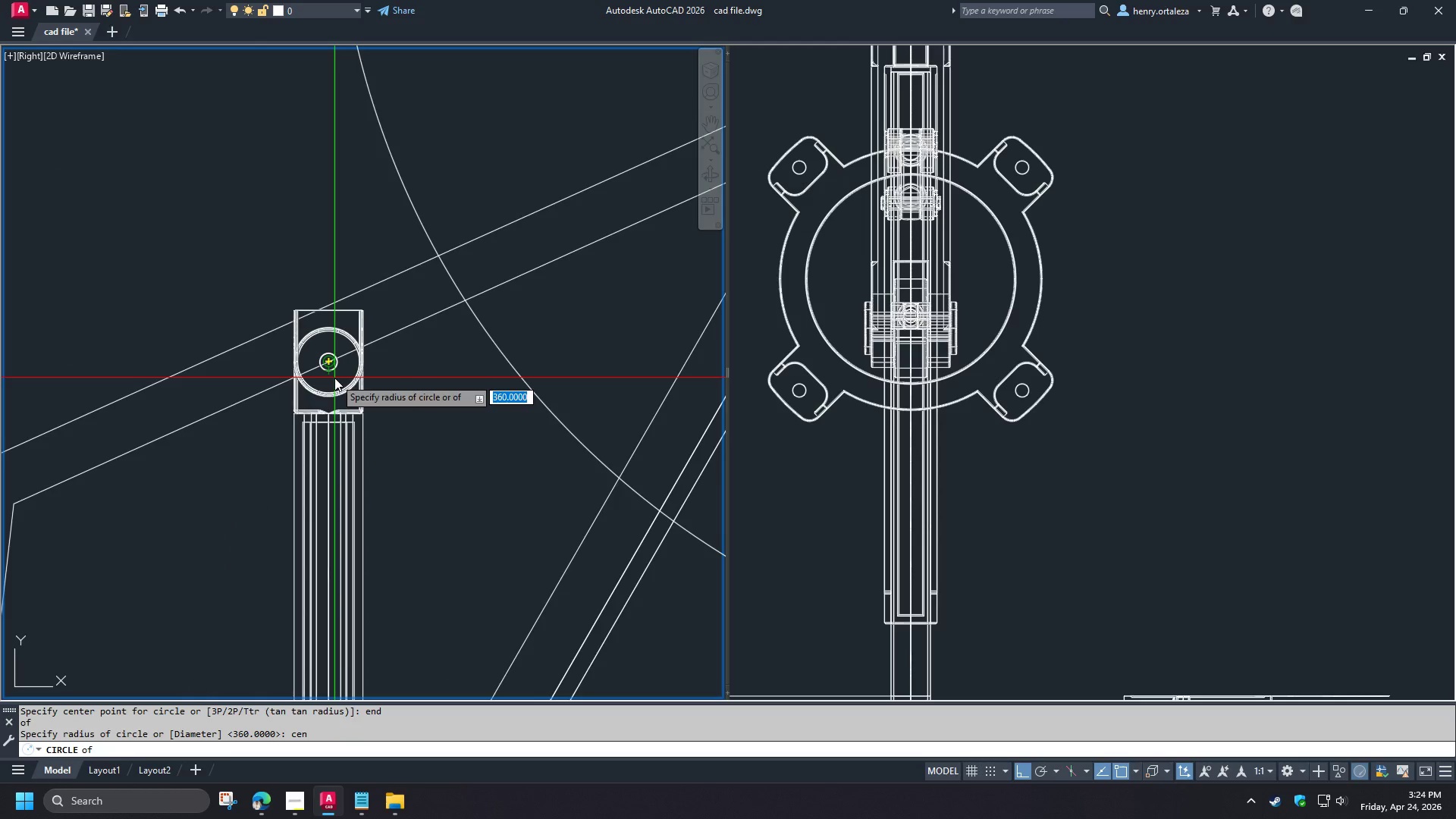 
left_click([334, 378])
 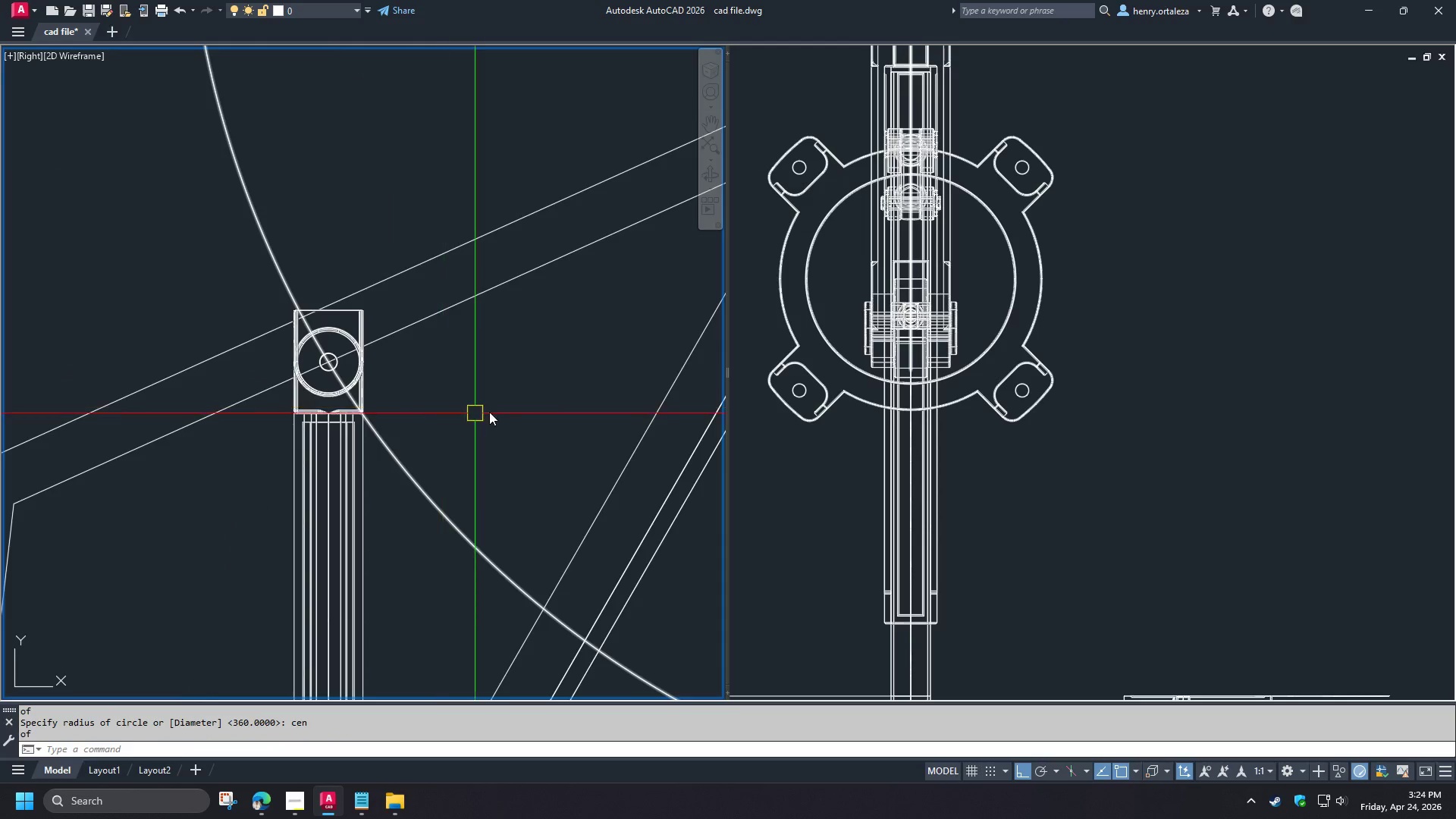 
scroll: coordinate [494, 410], scroll_direction: down, amount: 2.0
 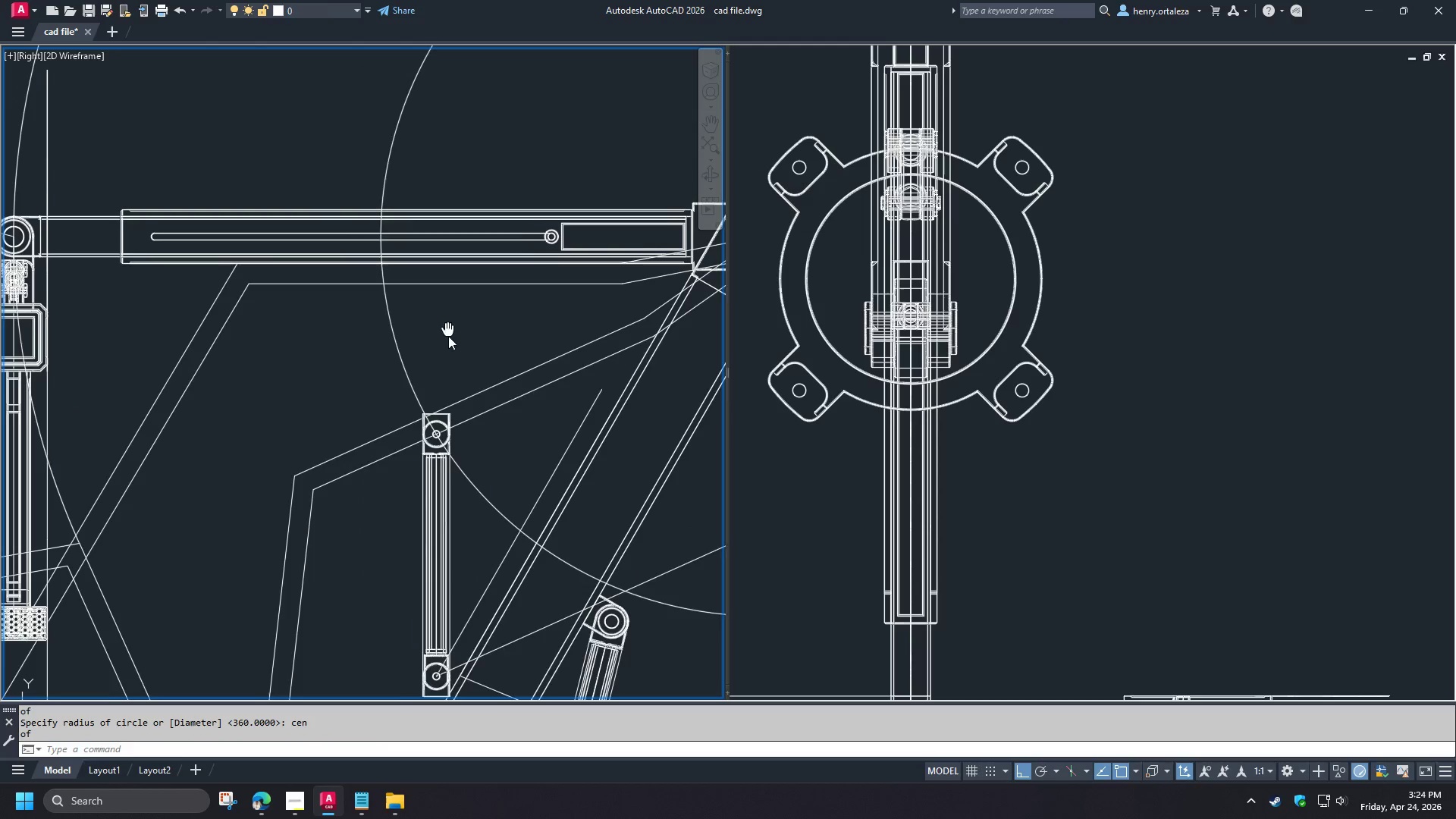 
scroll: coordinate [424, 326], scroll_direction: up, amount: 1.0
 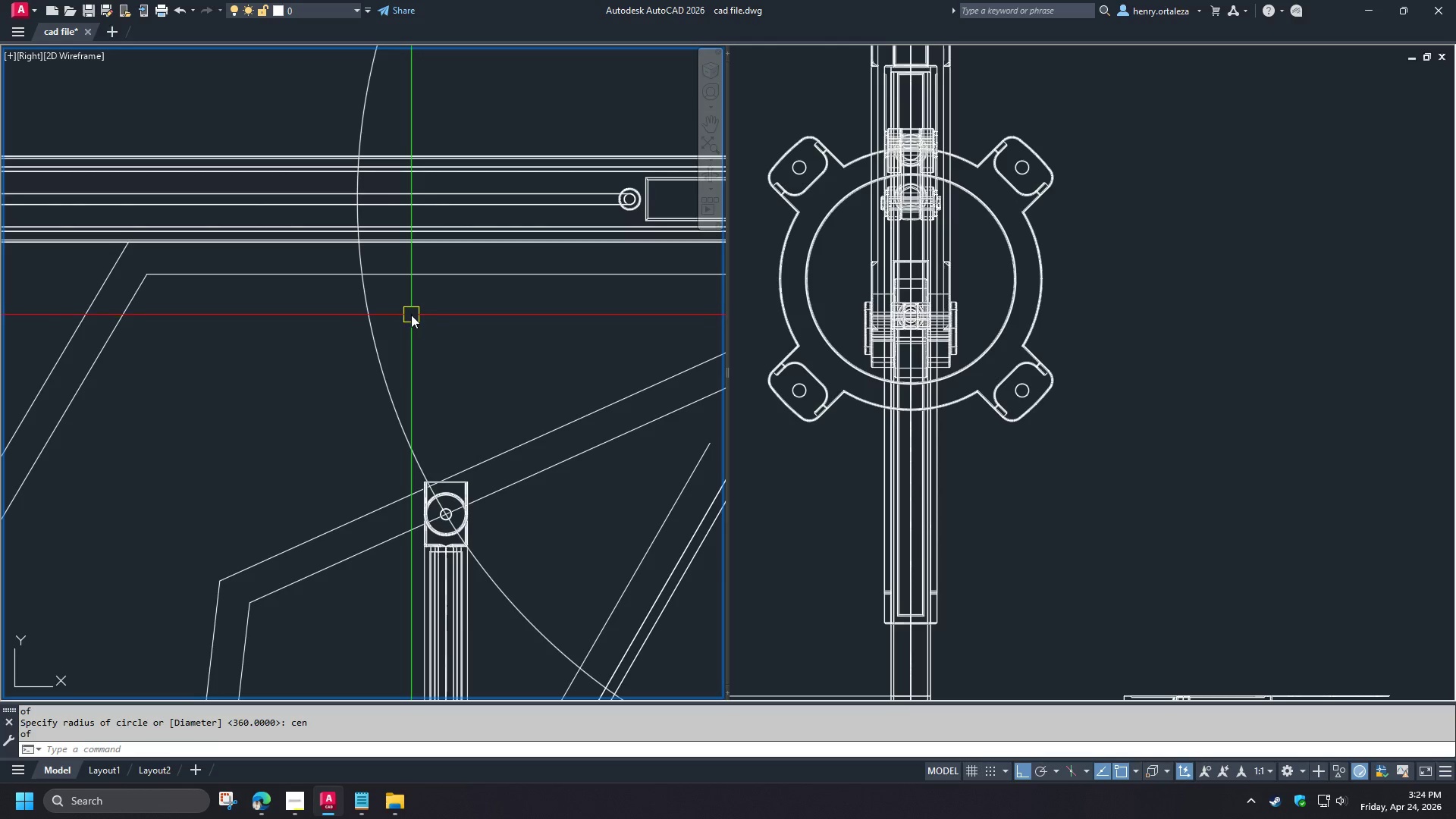 
type(tr )
 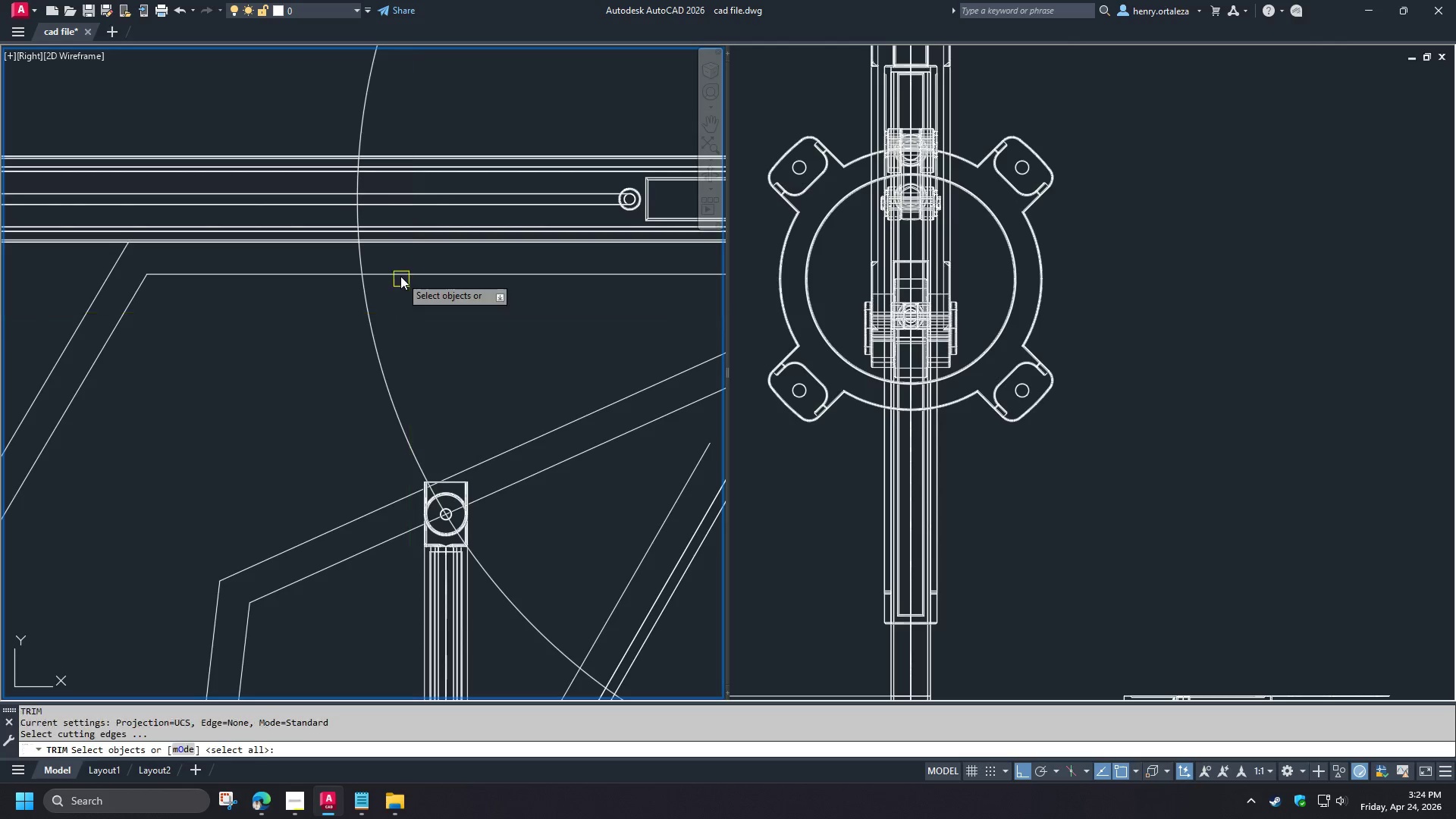 
left_click([400, 276])
 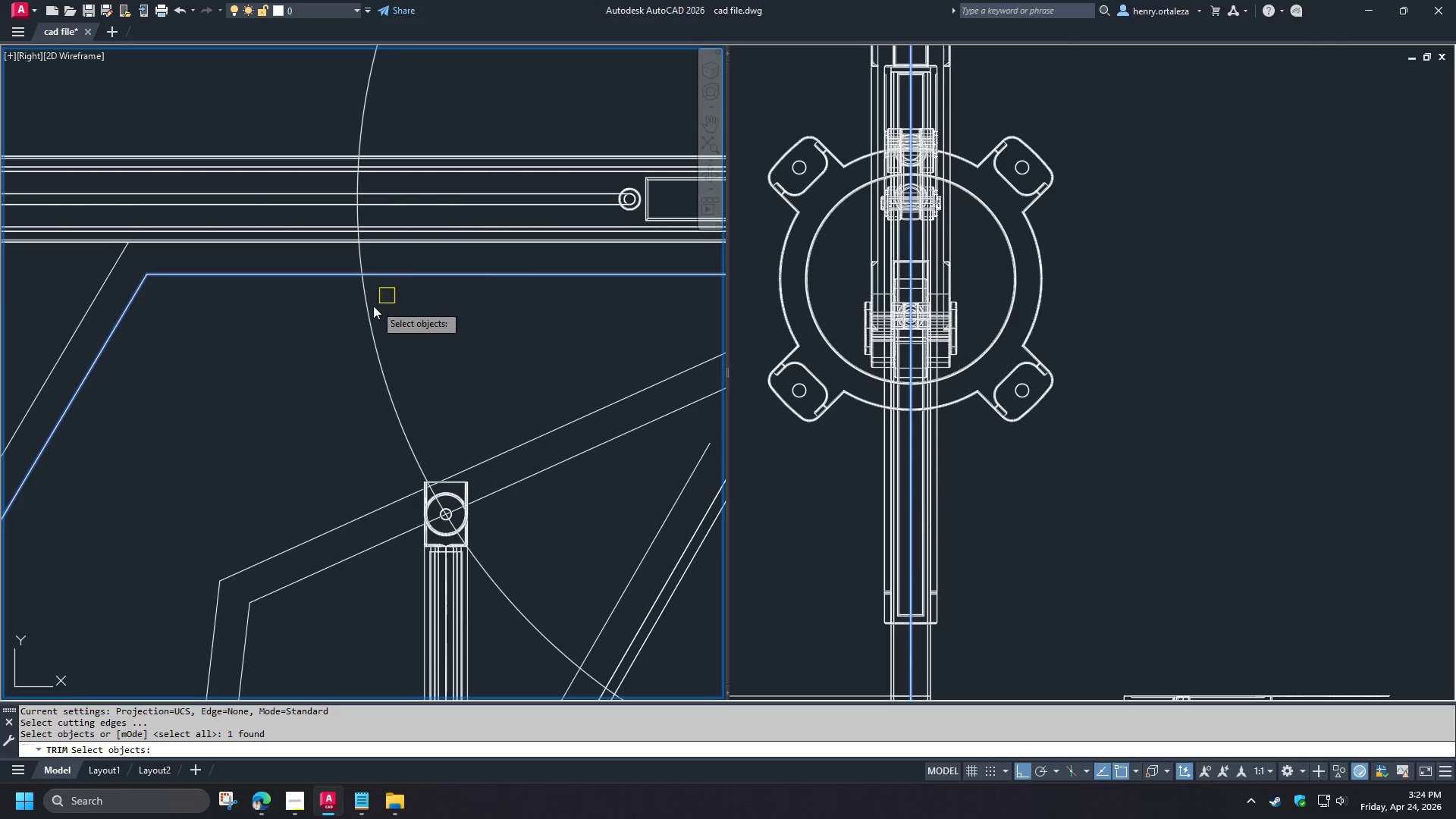 
key(Space)
 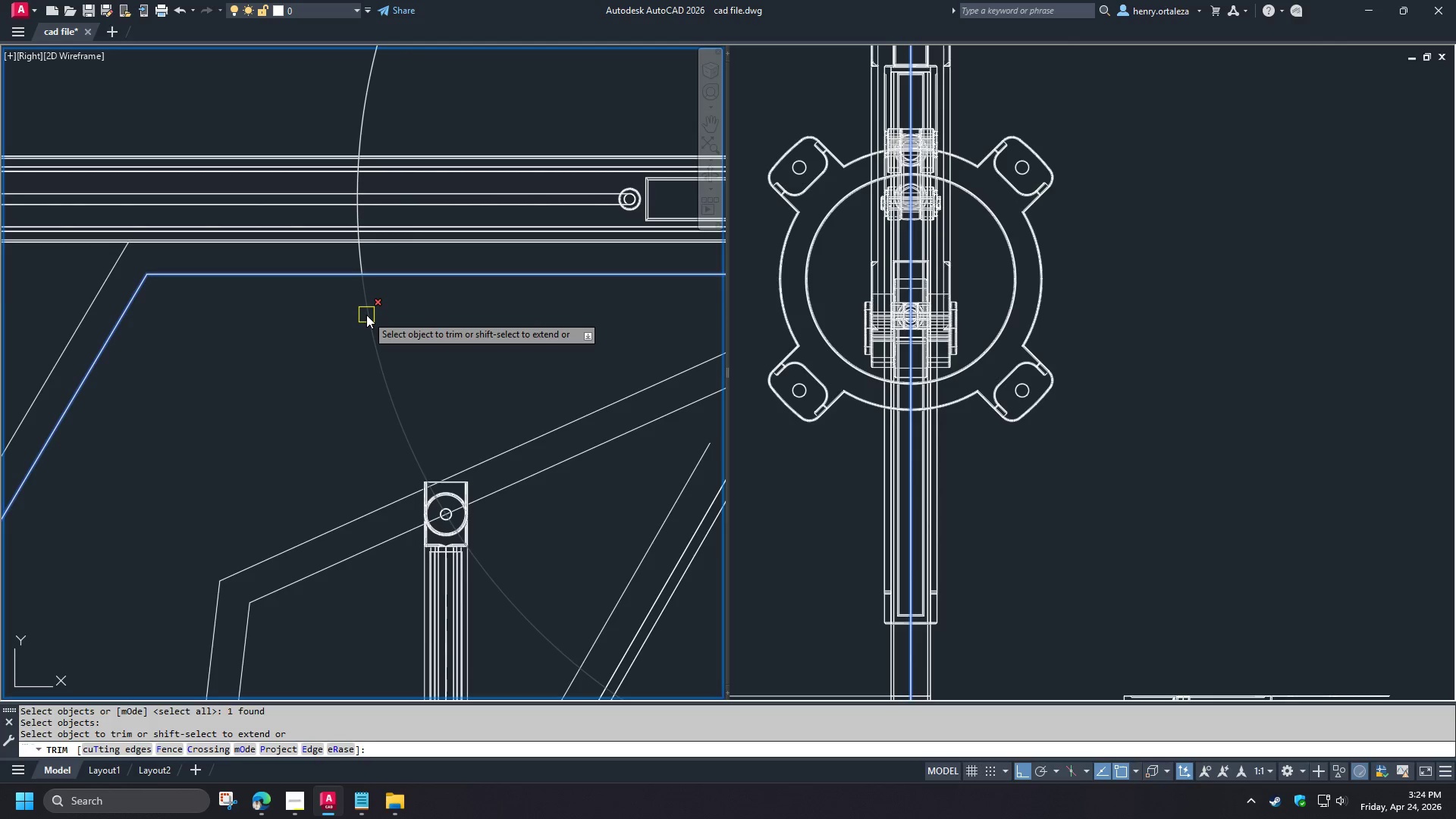 
left_click([366, 315])
 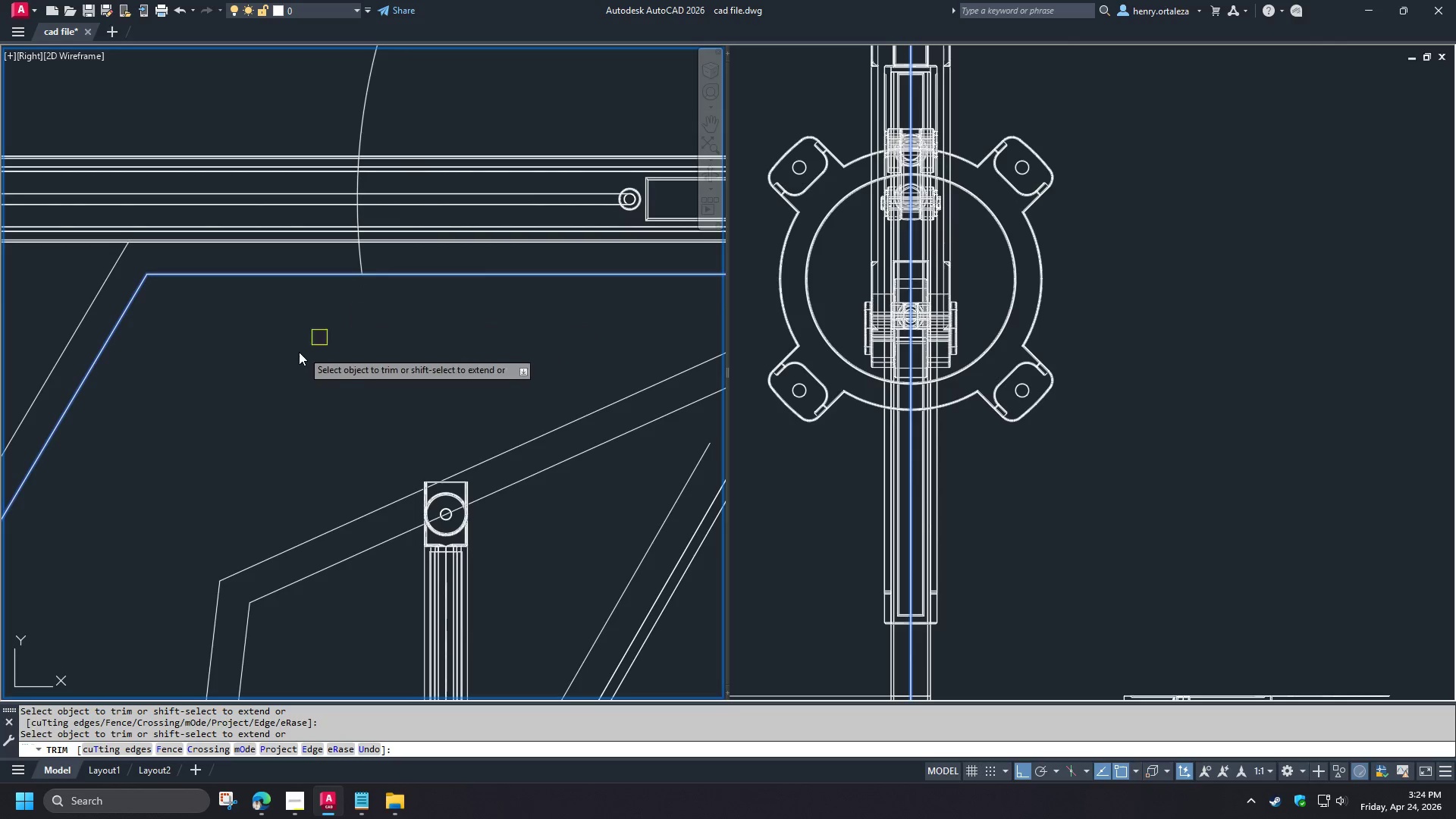 
scroll: coordinate [299, 353], scroll_direction: down, amount: 2.0
 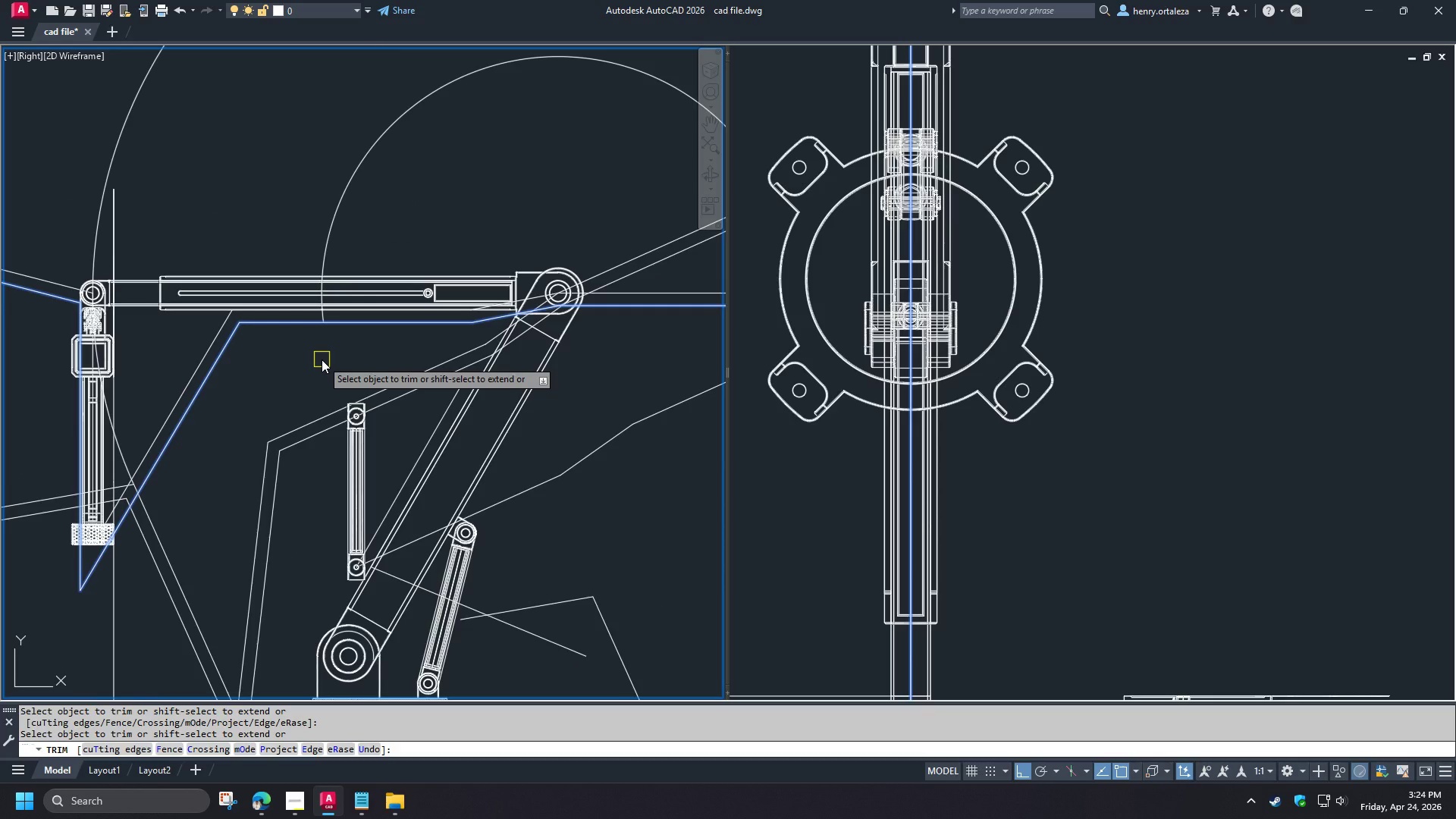 
key(Space)
 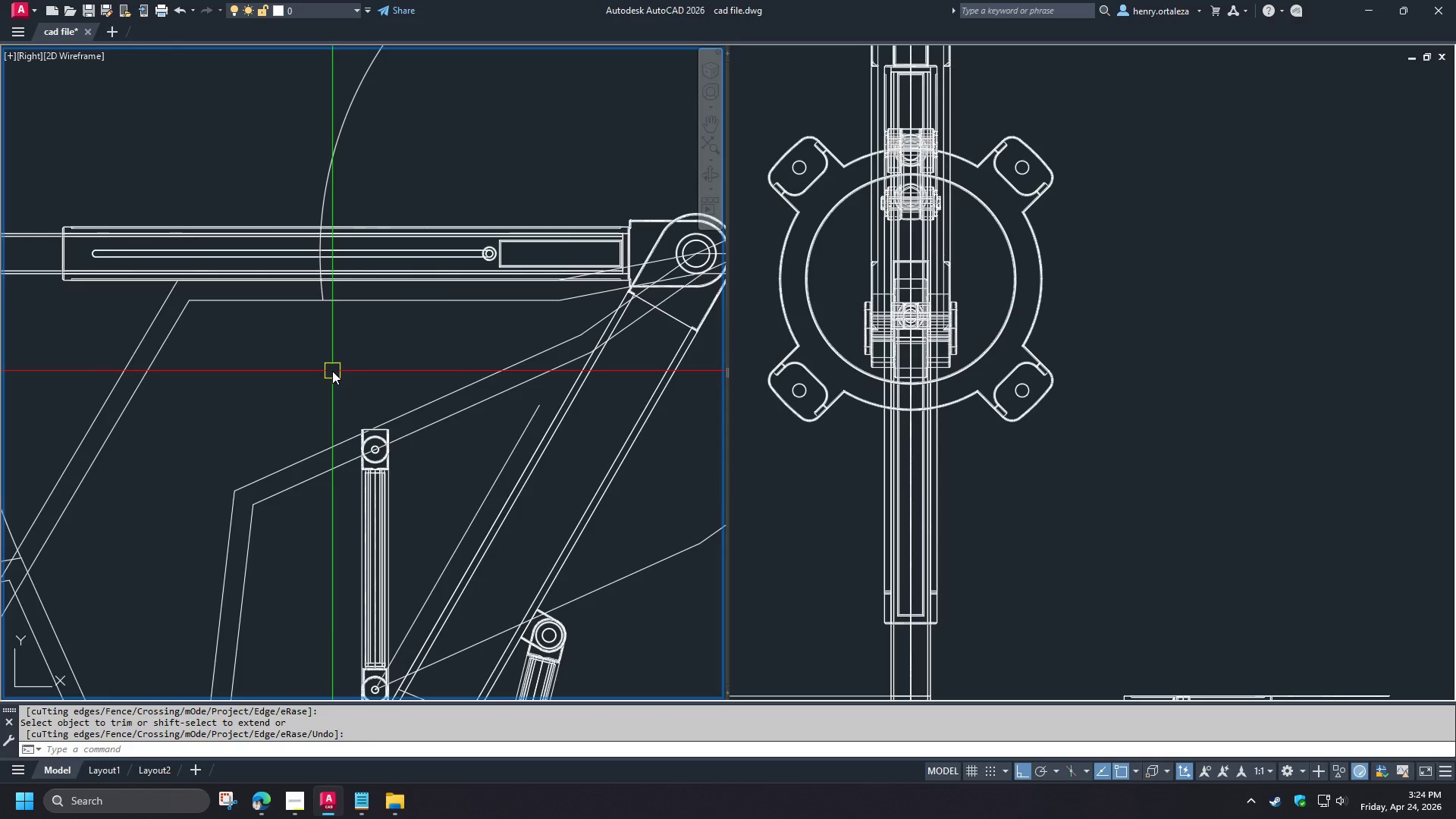 
scroll: coordinate [332, 371], scroll_direction: up, amount: 2.0
 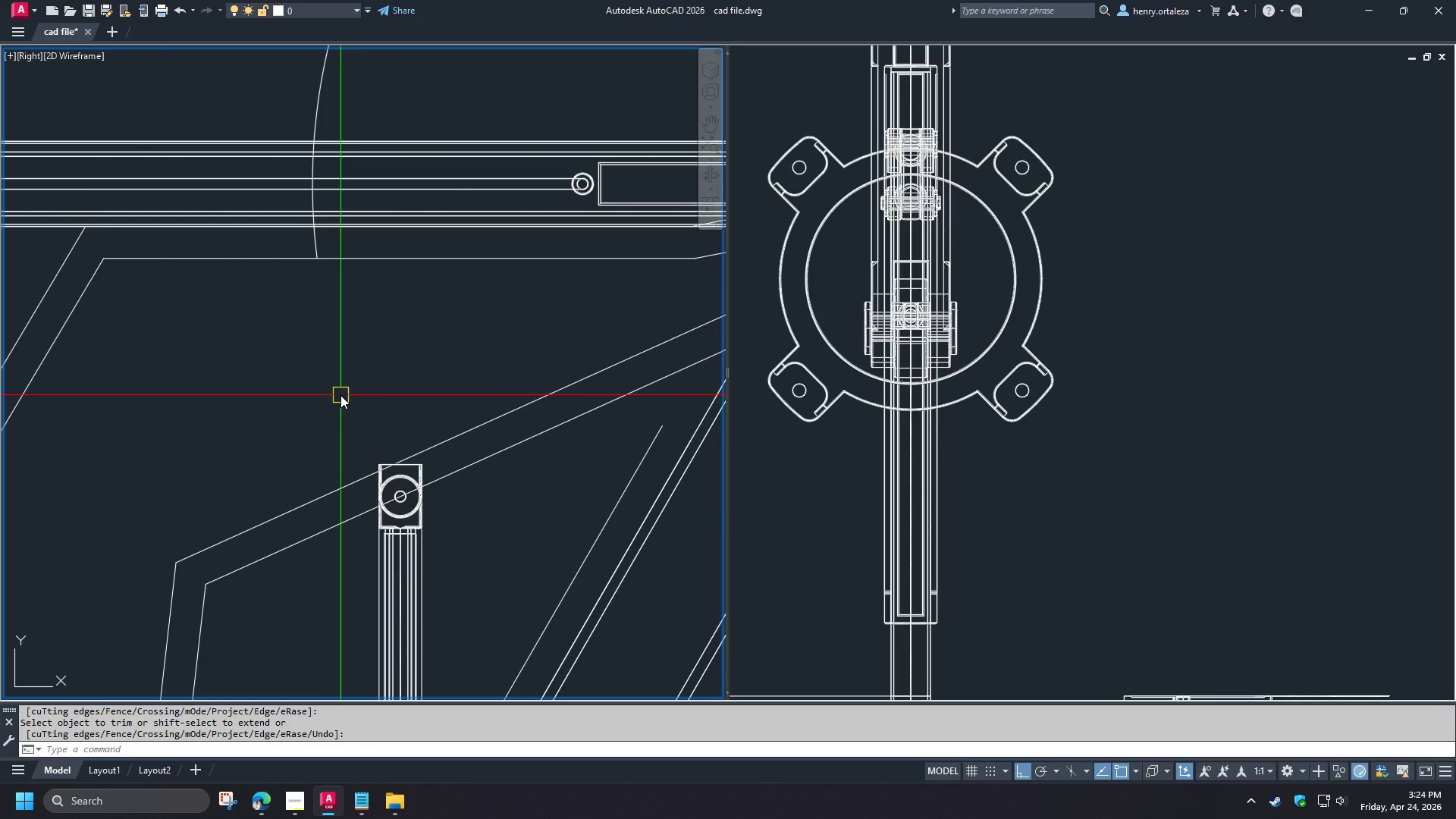 
scroll: coordinate [406, 367], scroll_direction: down, amount: 1.0
 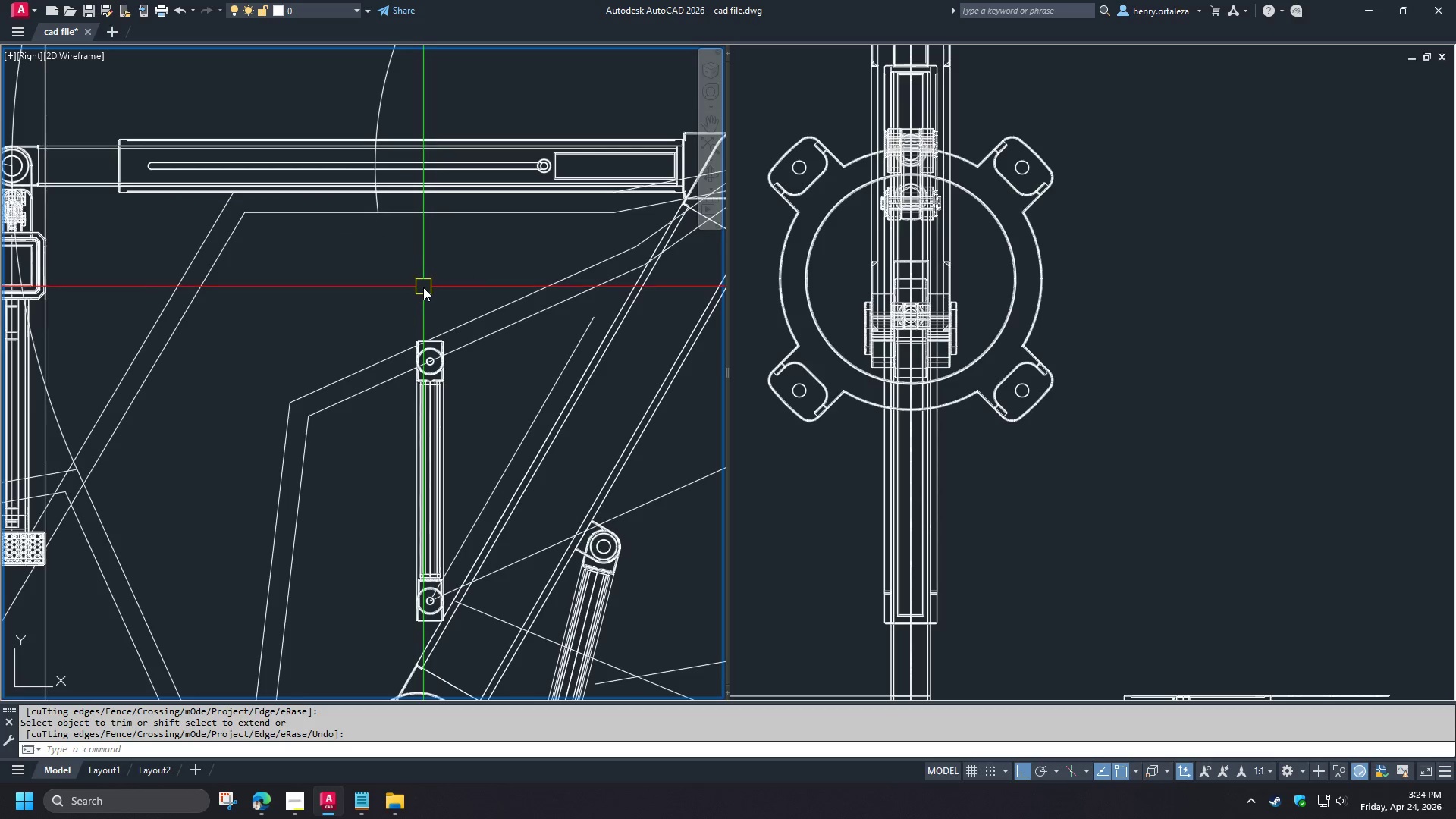 
wait(6.81)
 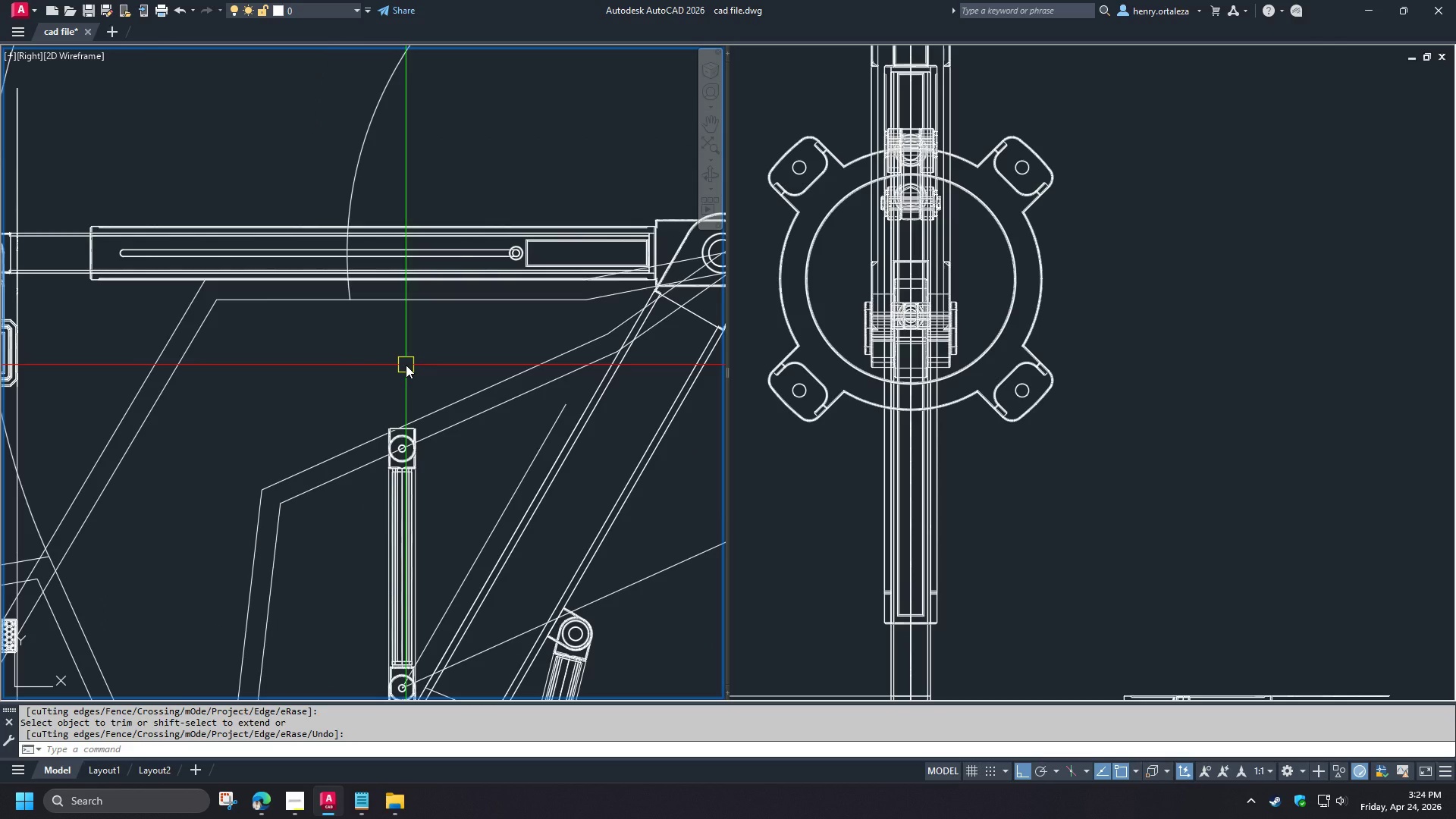 
left_click([391, 296])
 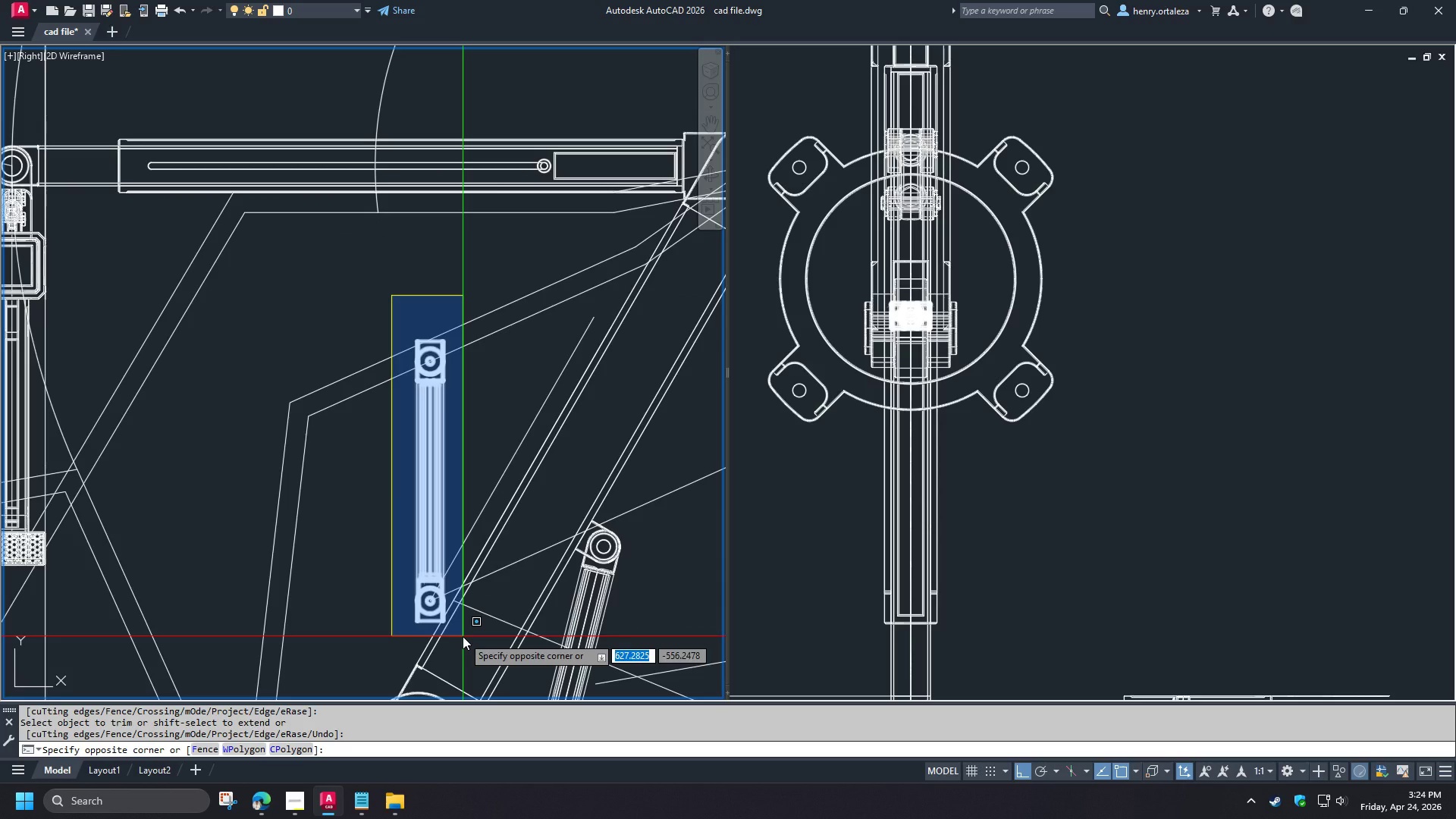 
key(Escape)
 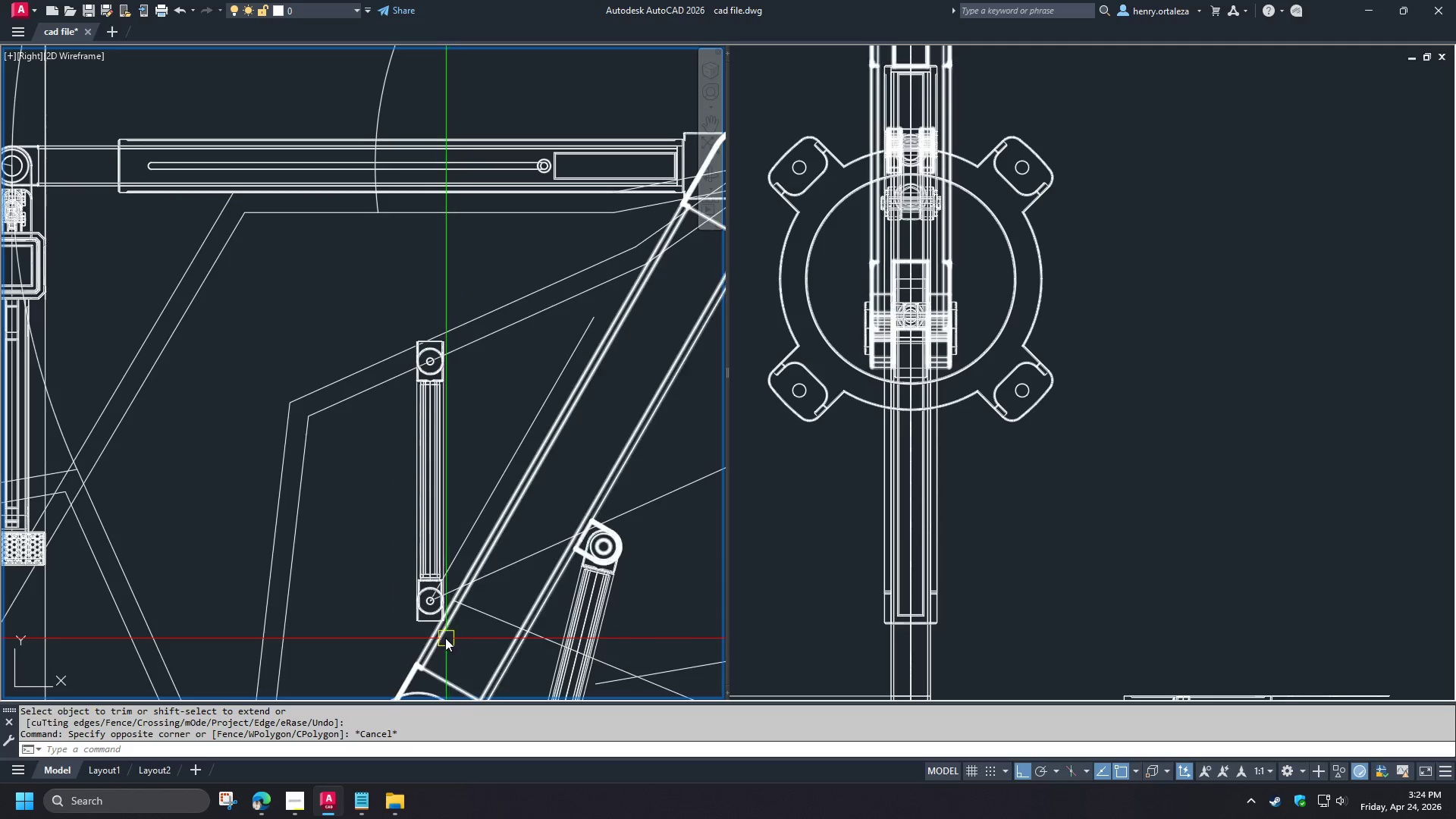 
scroll: coordinate [425, 629], scroll_direction: up, amount: 4.0
 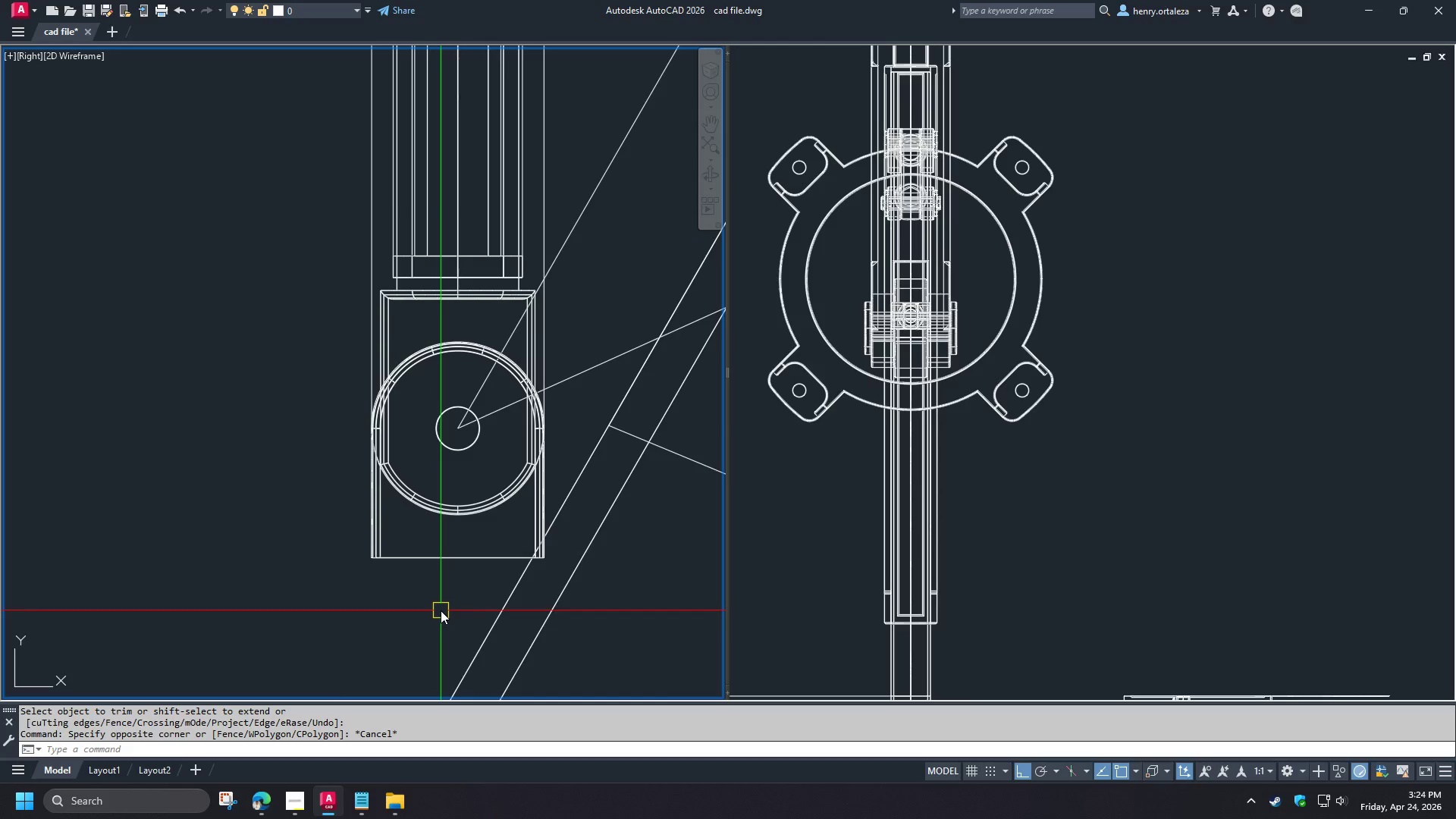 
left_click([441, 610])
 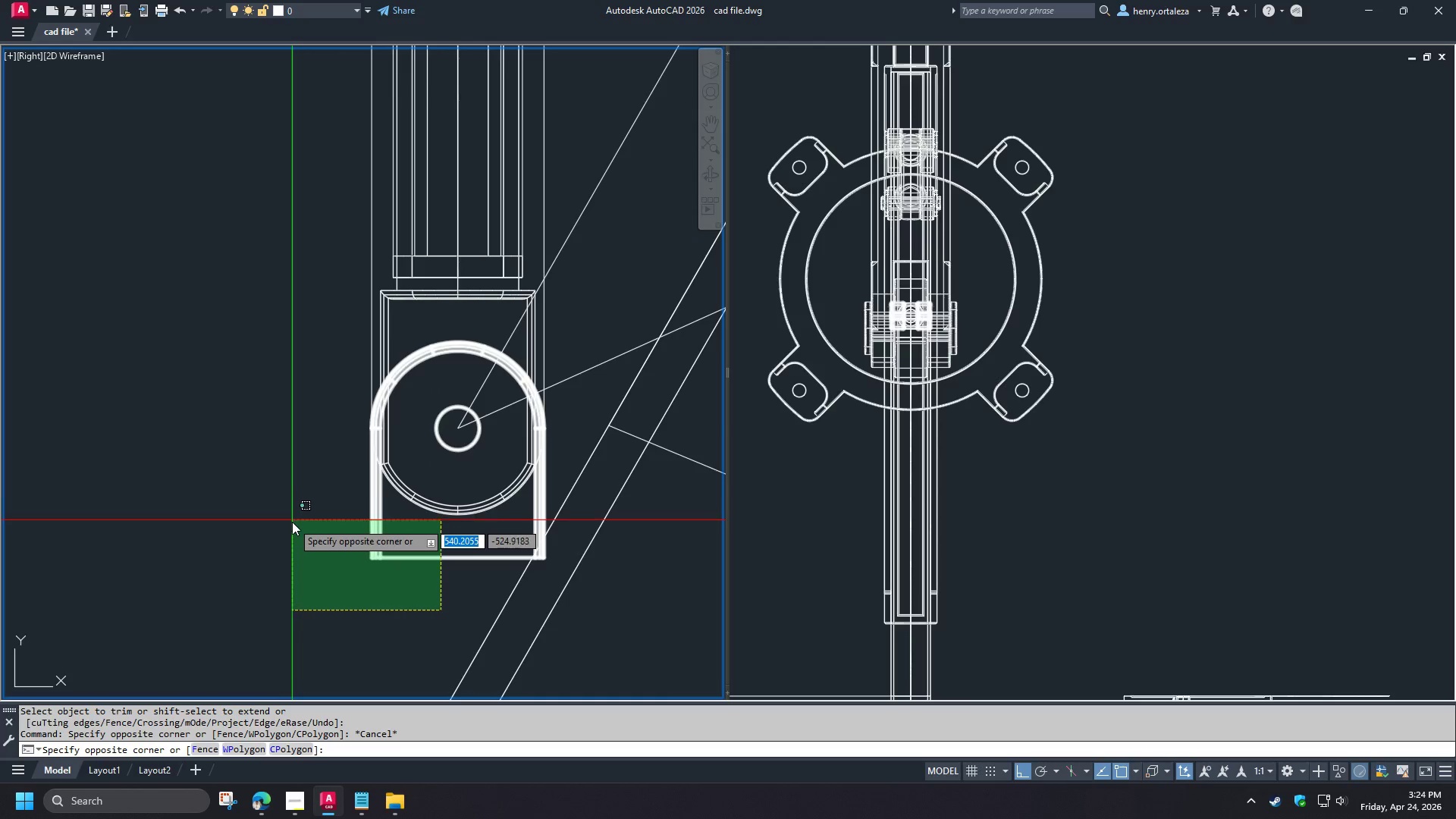 
left_click([290, 535])
 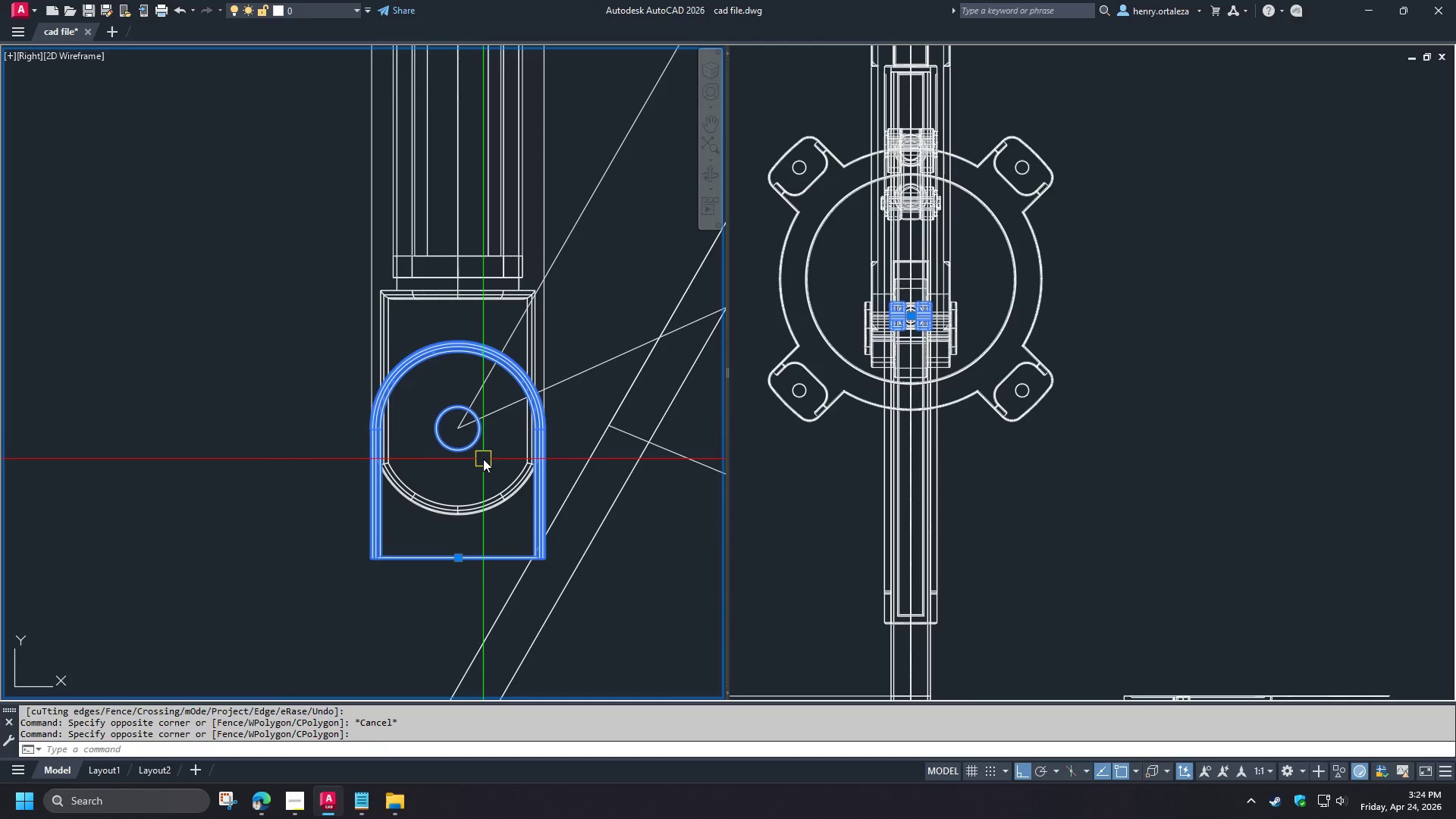 
type(ro )
 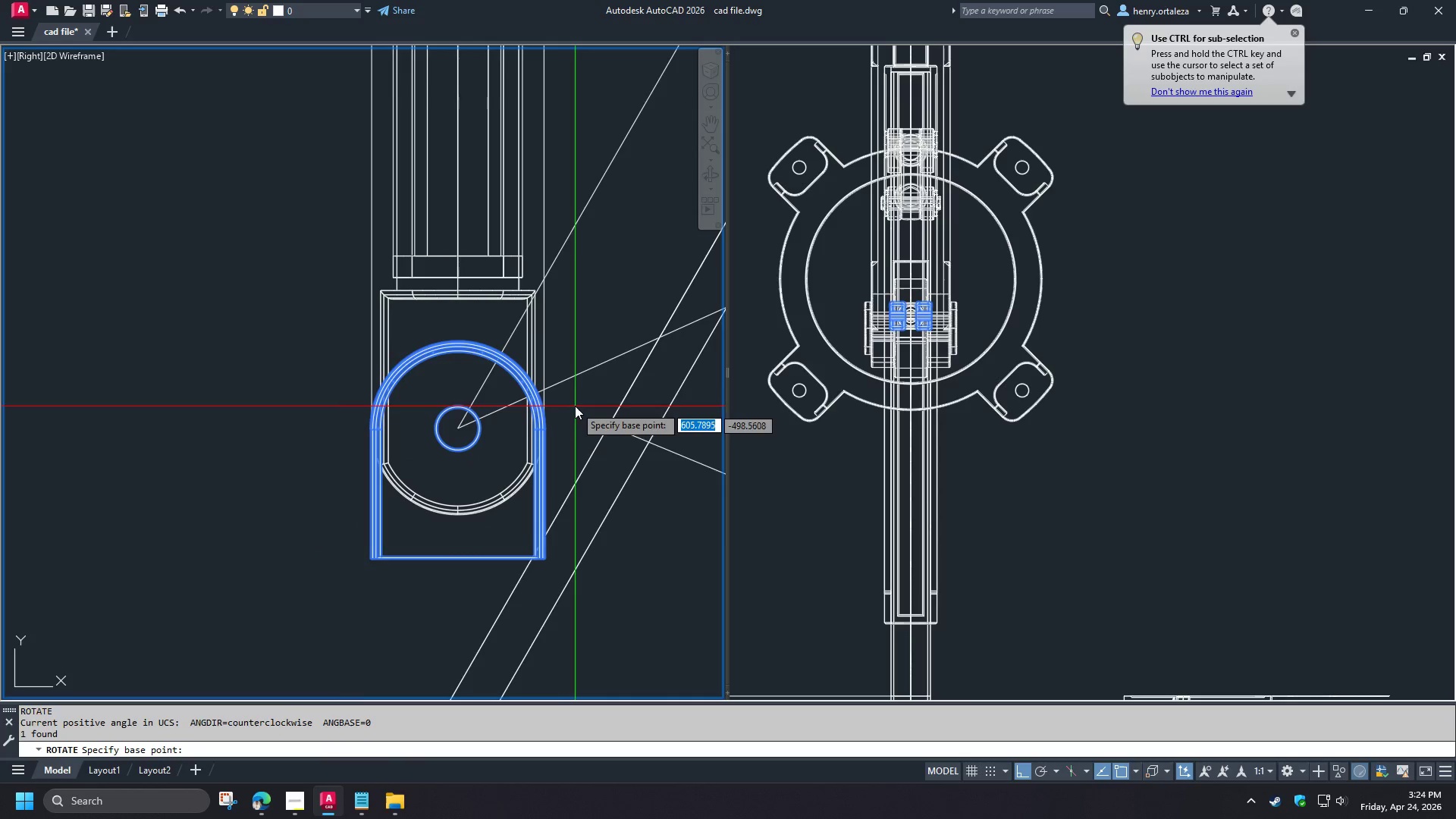 
type(end )
 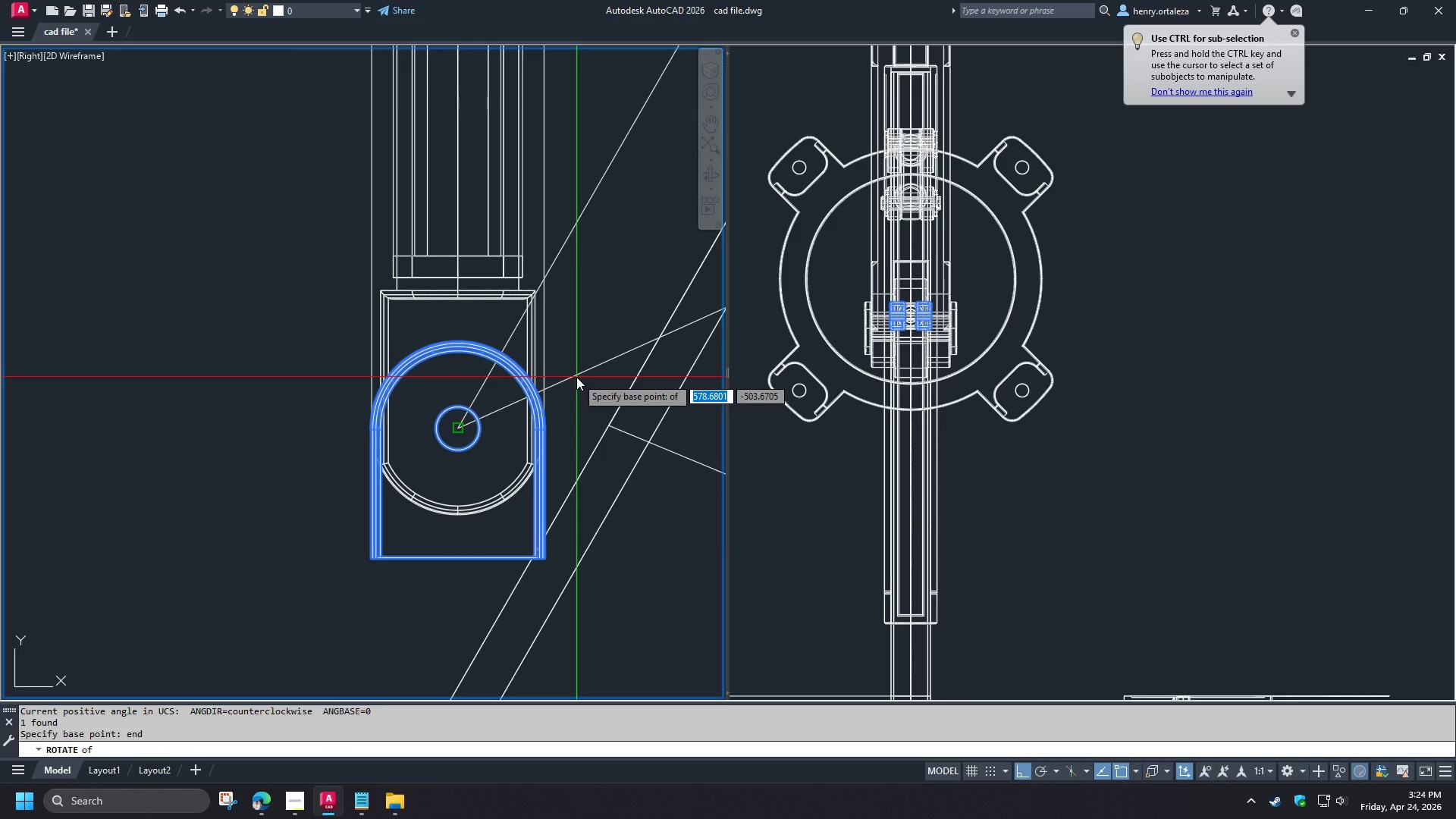 
left_click([576, 377])
 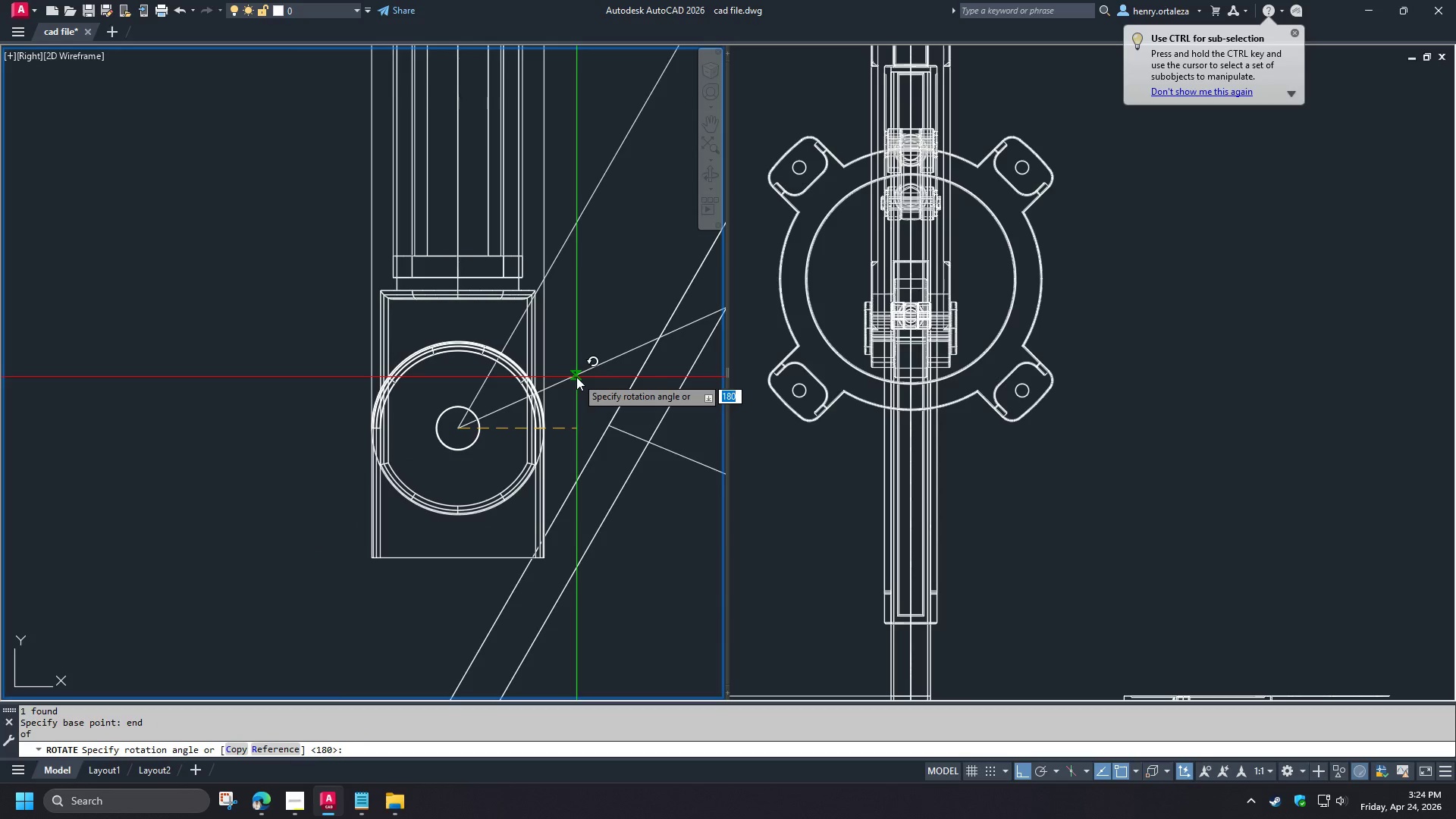 
type(r end )
 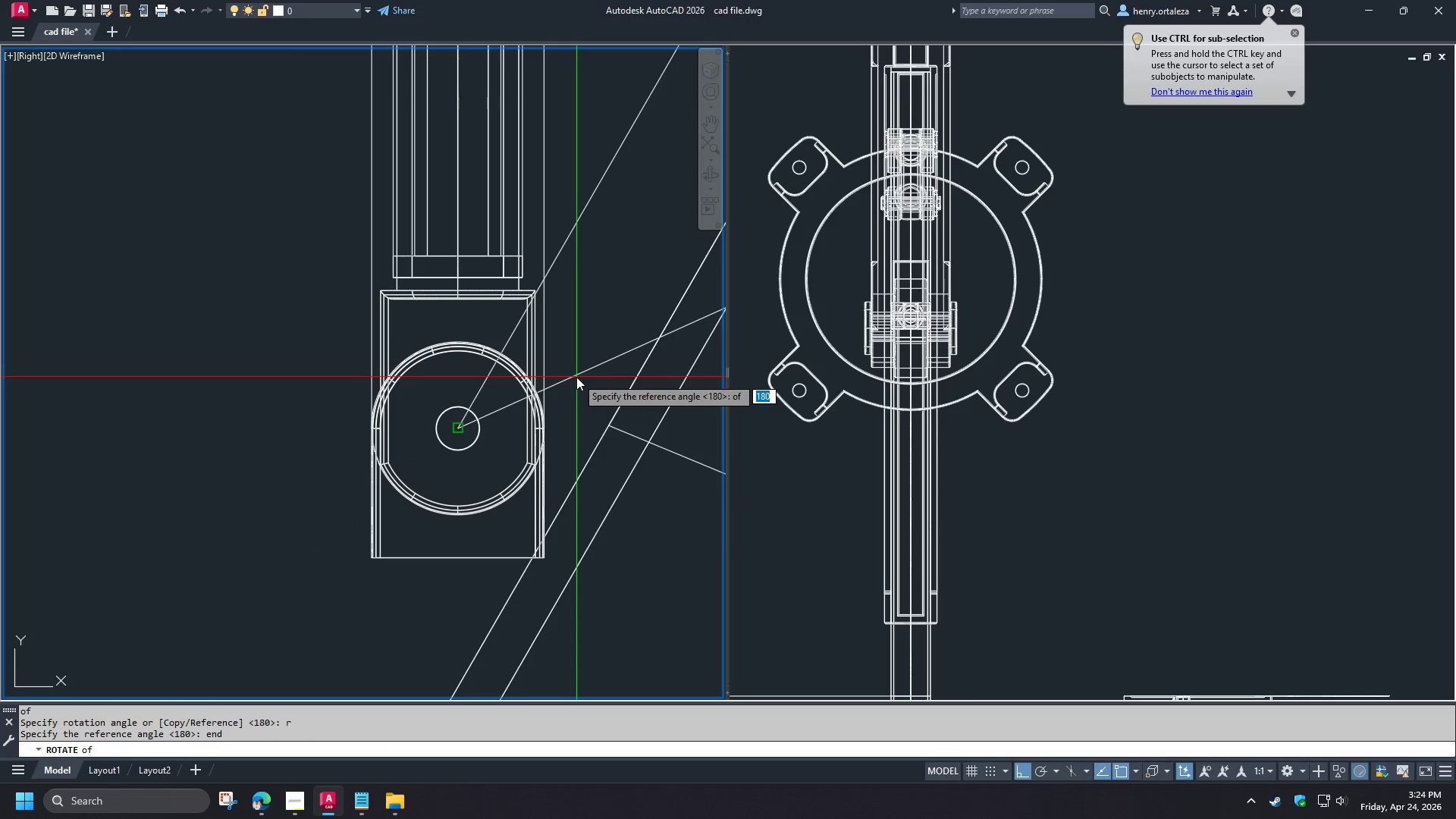 
left_click([576, 377])
 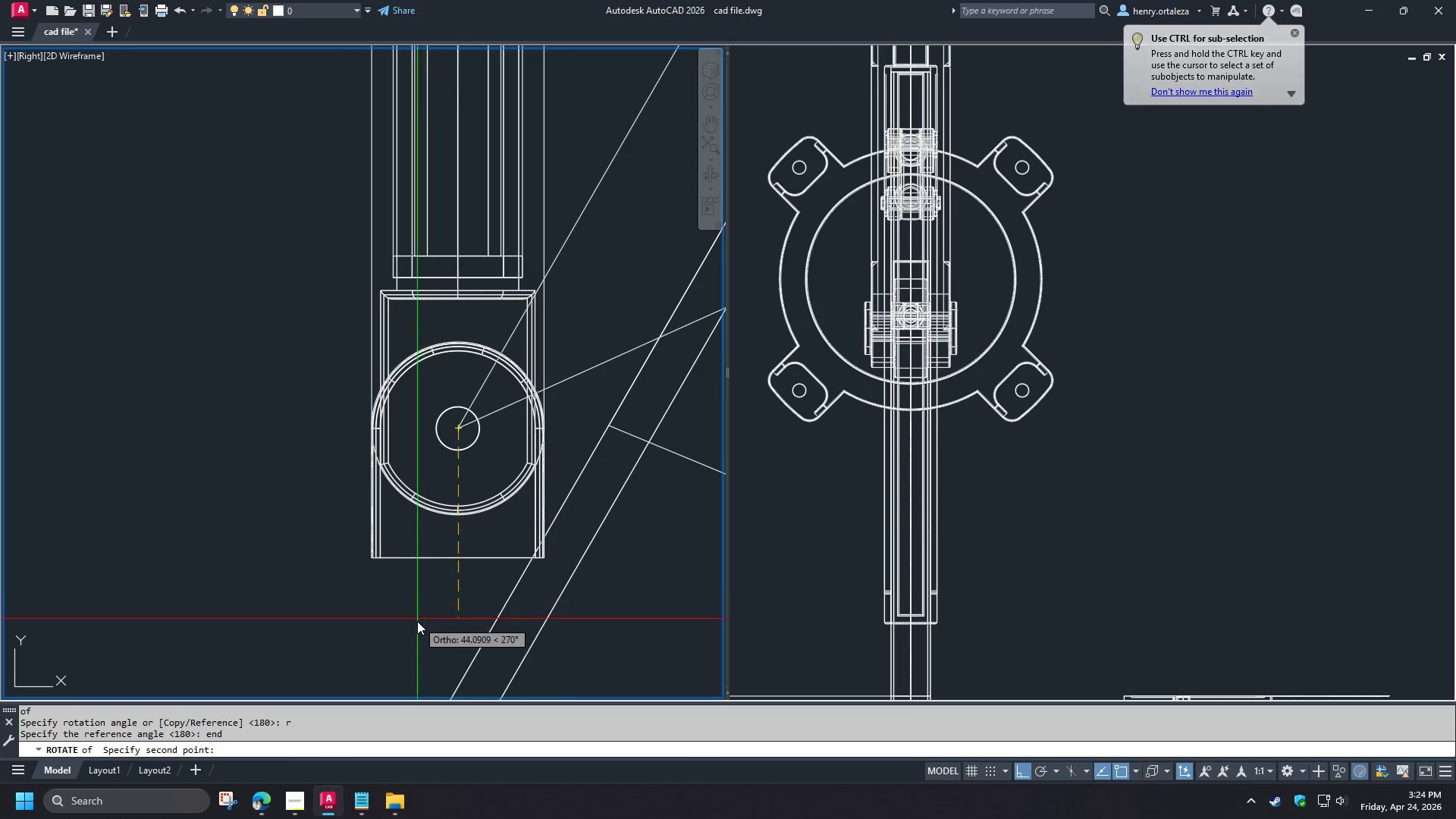 
left_click([417, 621])
 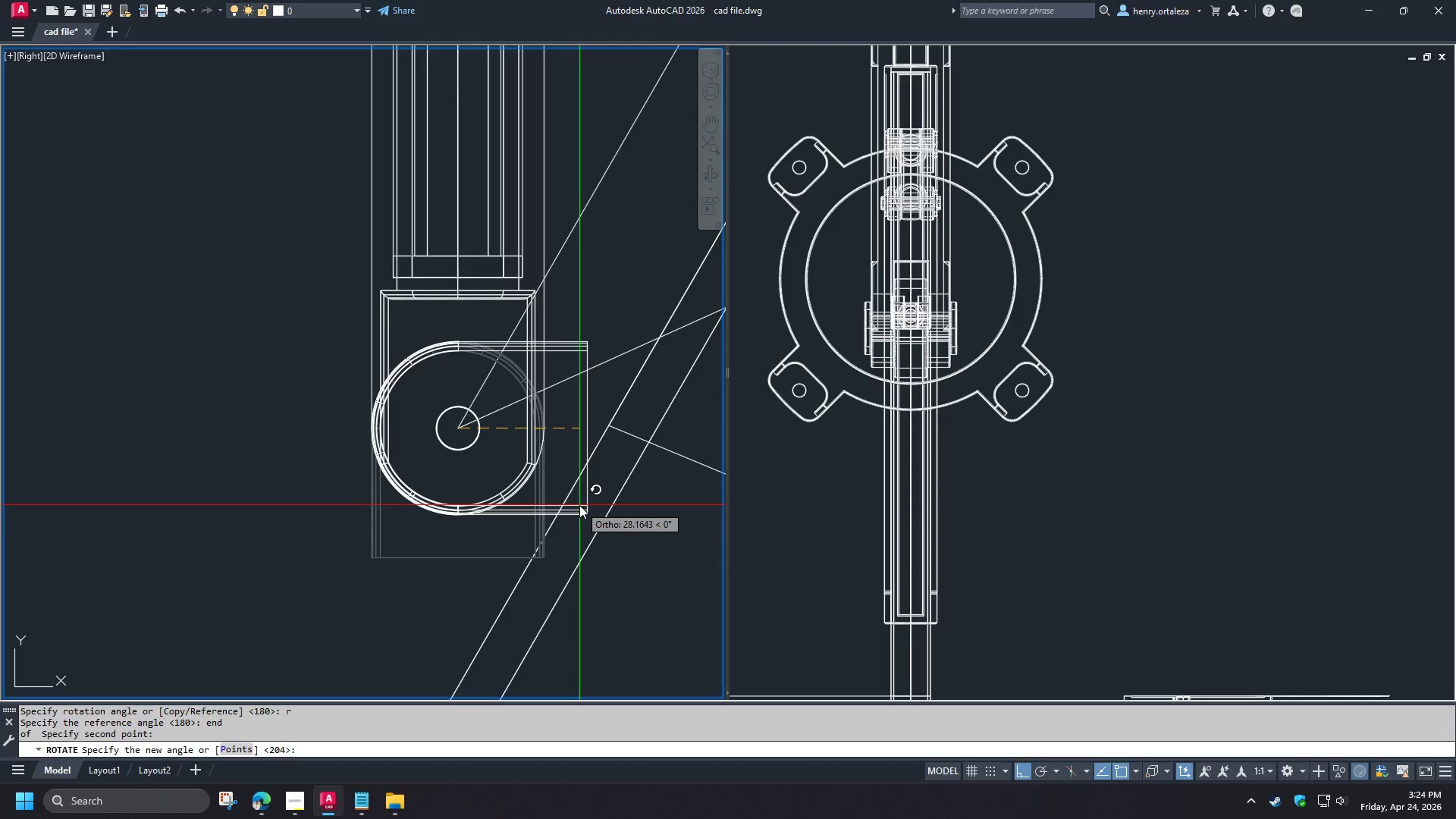 
type(per )
 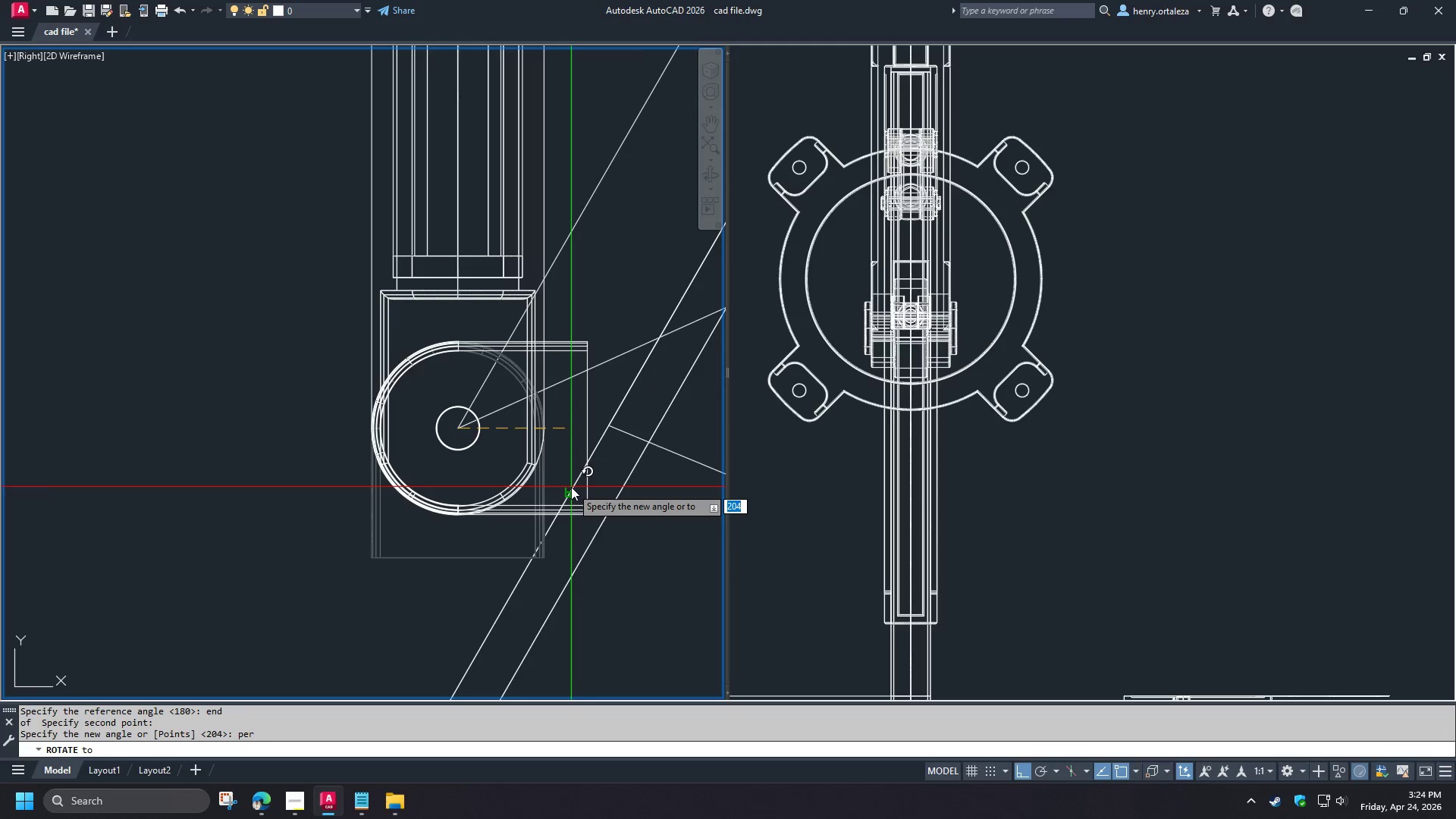 
left_click([571, 487])
 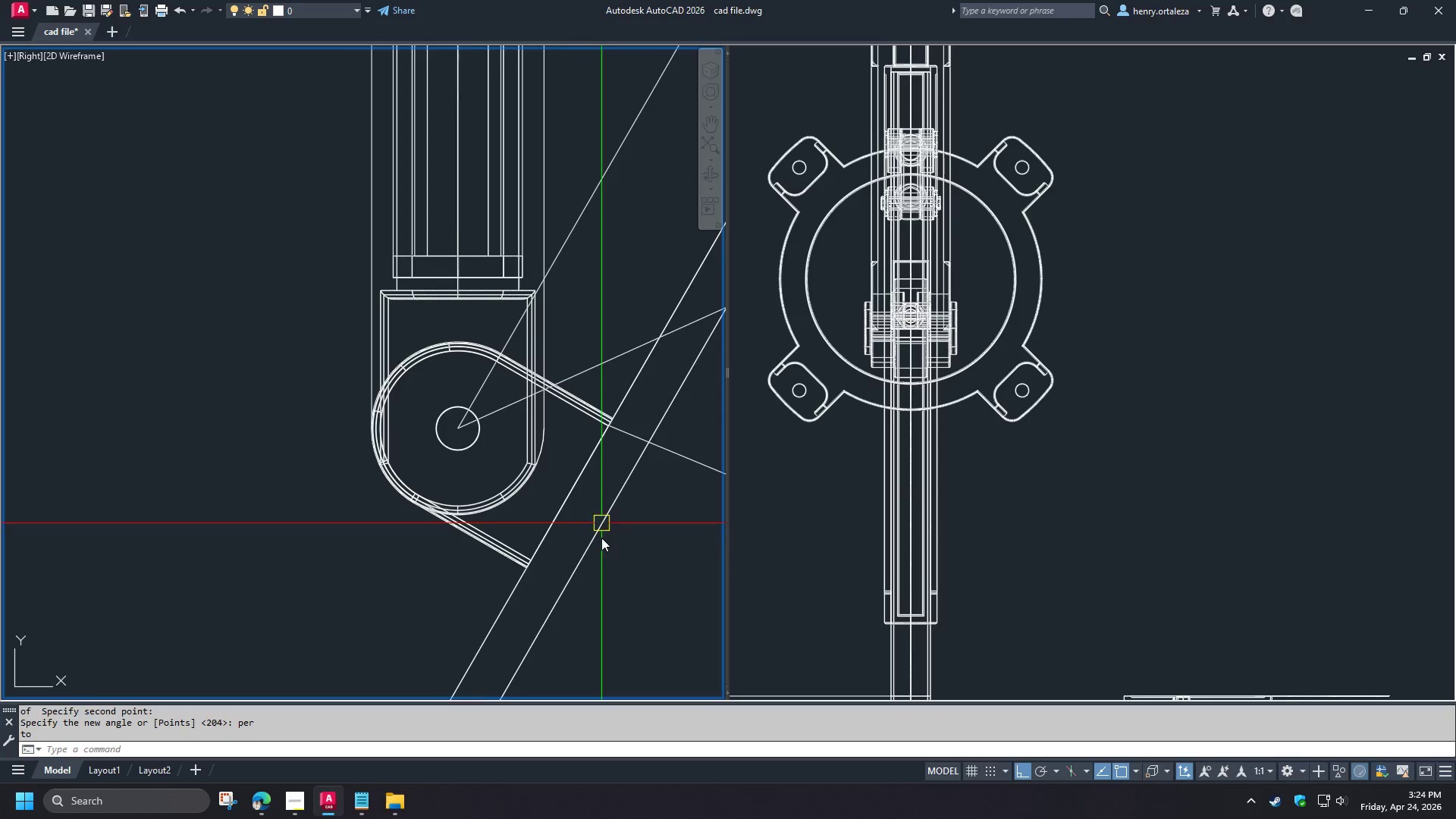 
scroll: coordinate [542, 529], scroll_direction: down, amount: 4.0
 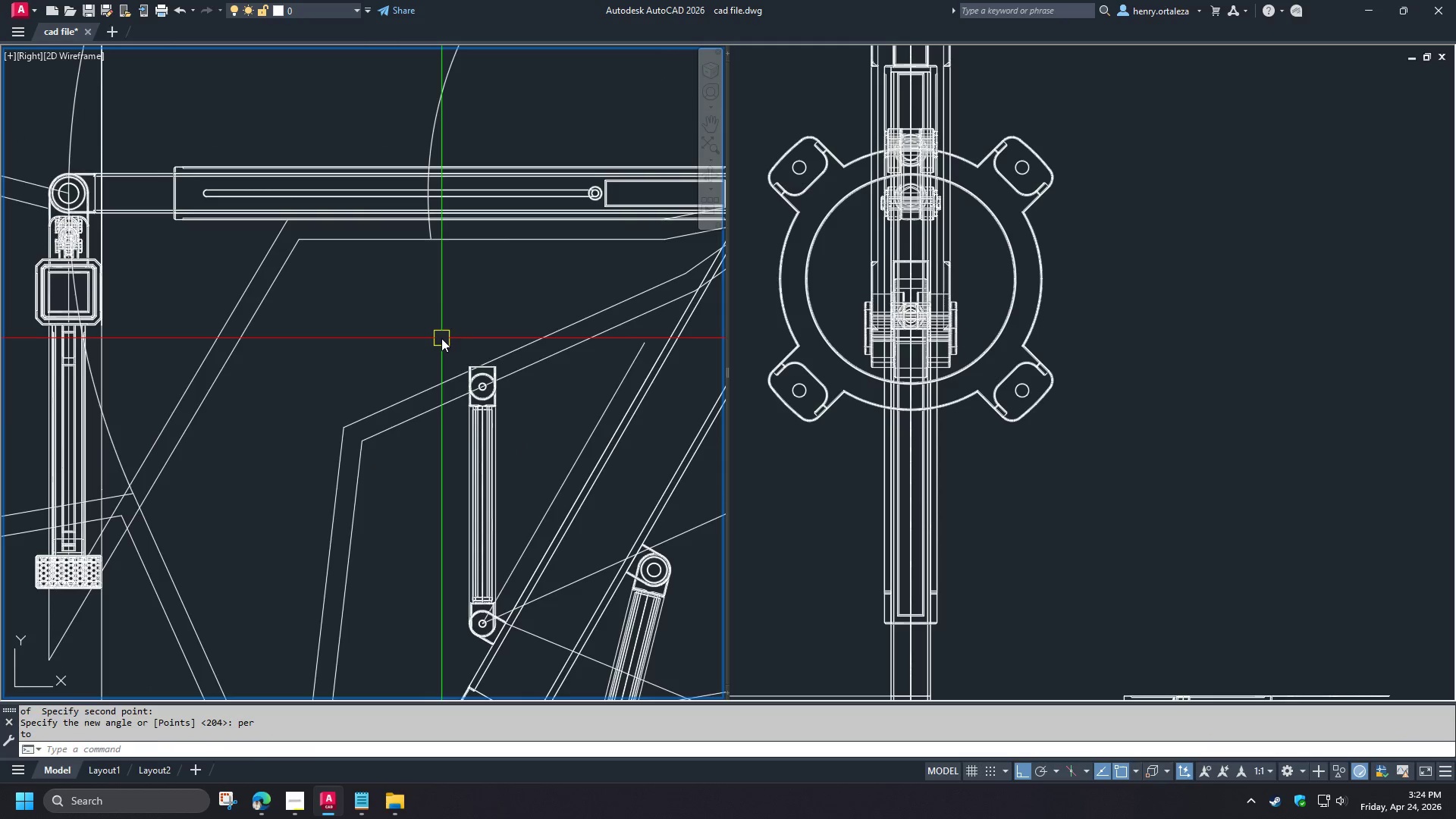 
wait(5.11)
 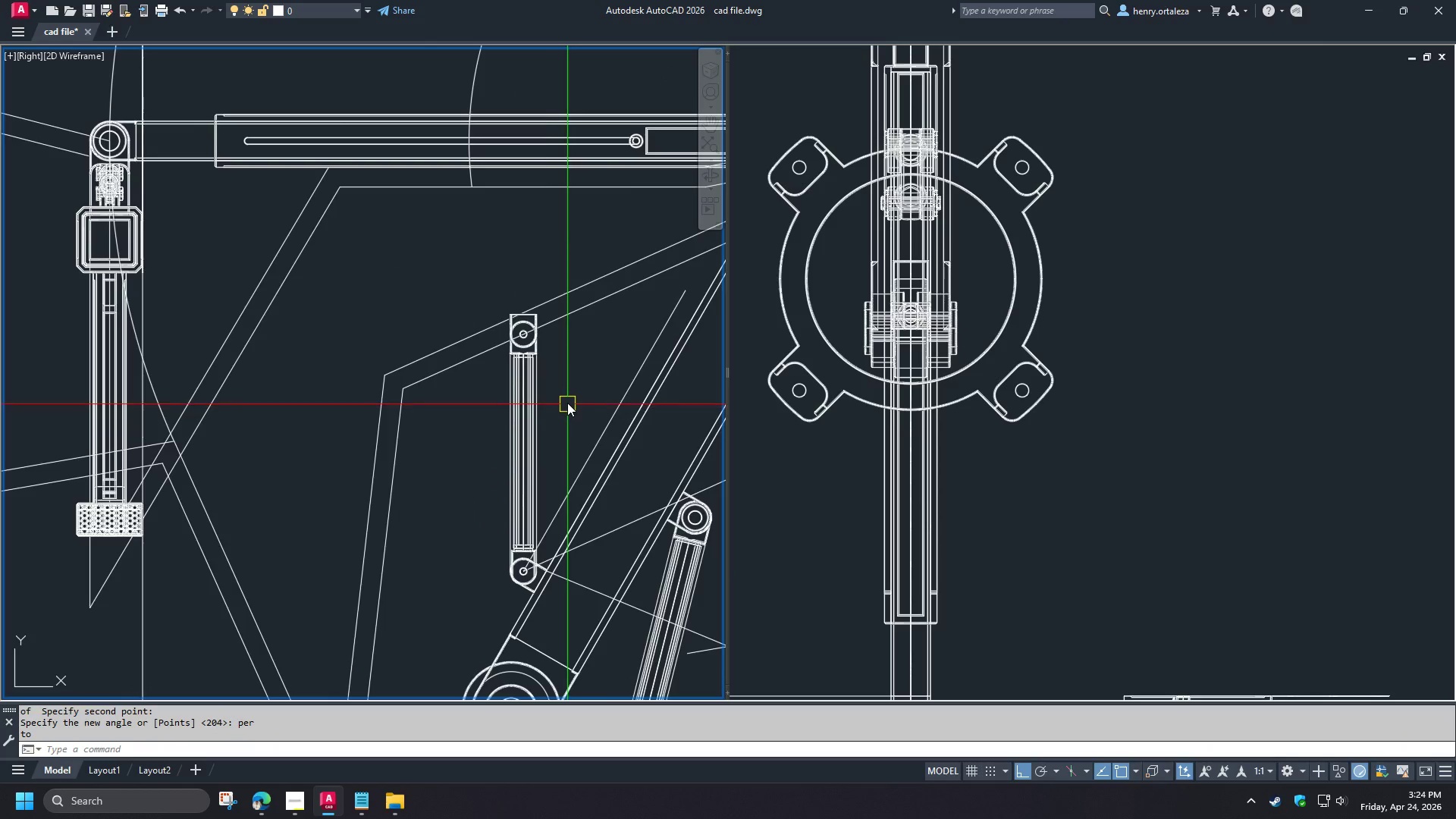 
left_click([515, 611])
 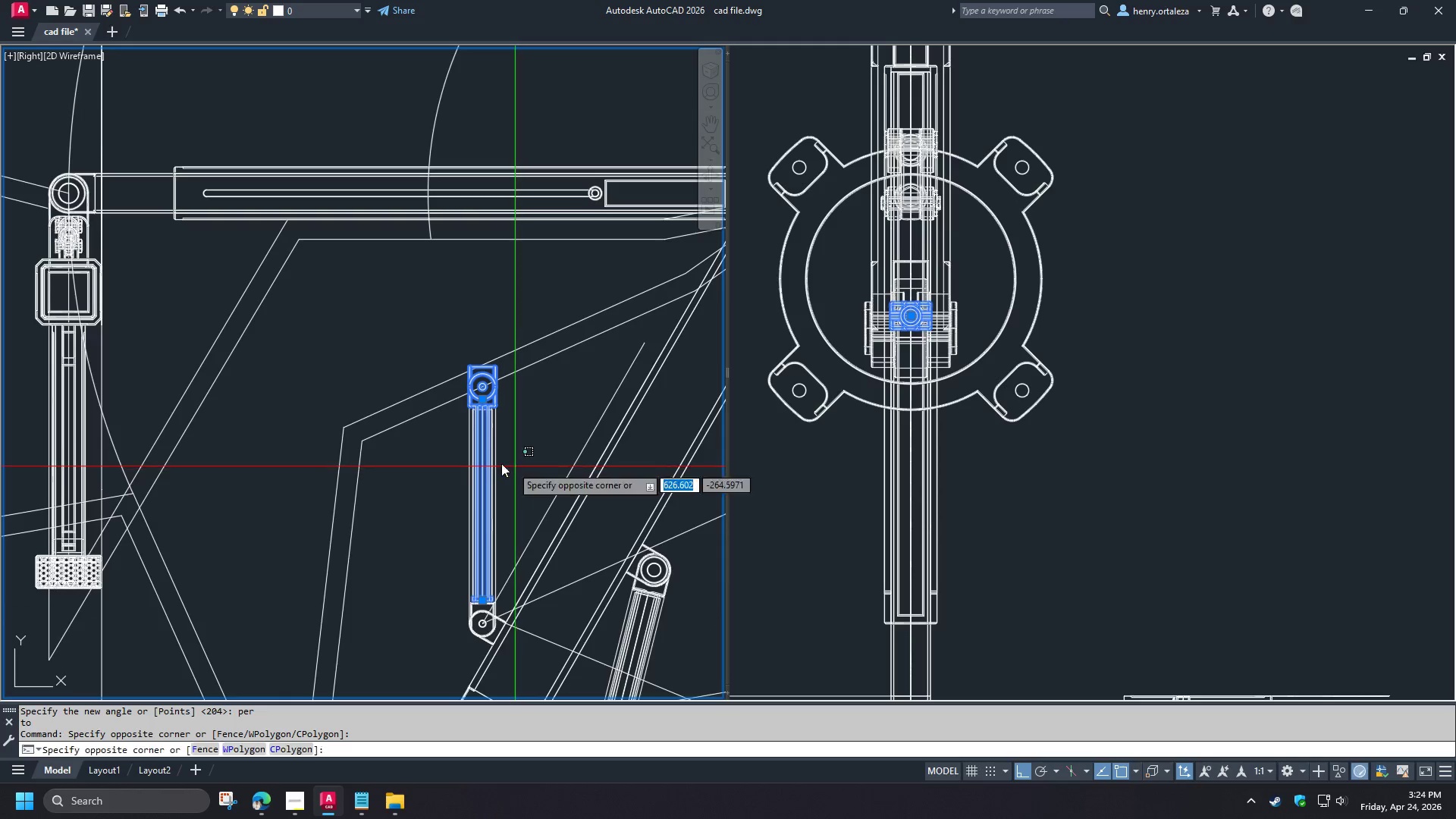 
double_click([437, 459])
 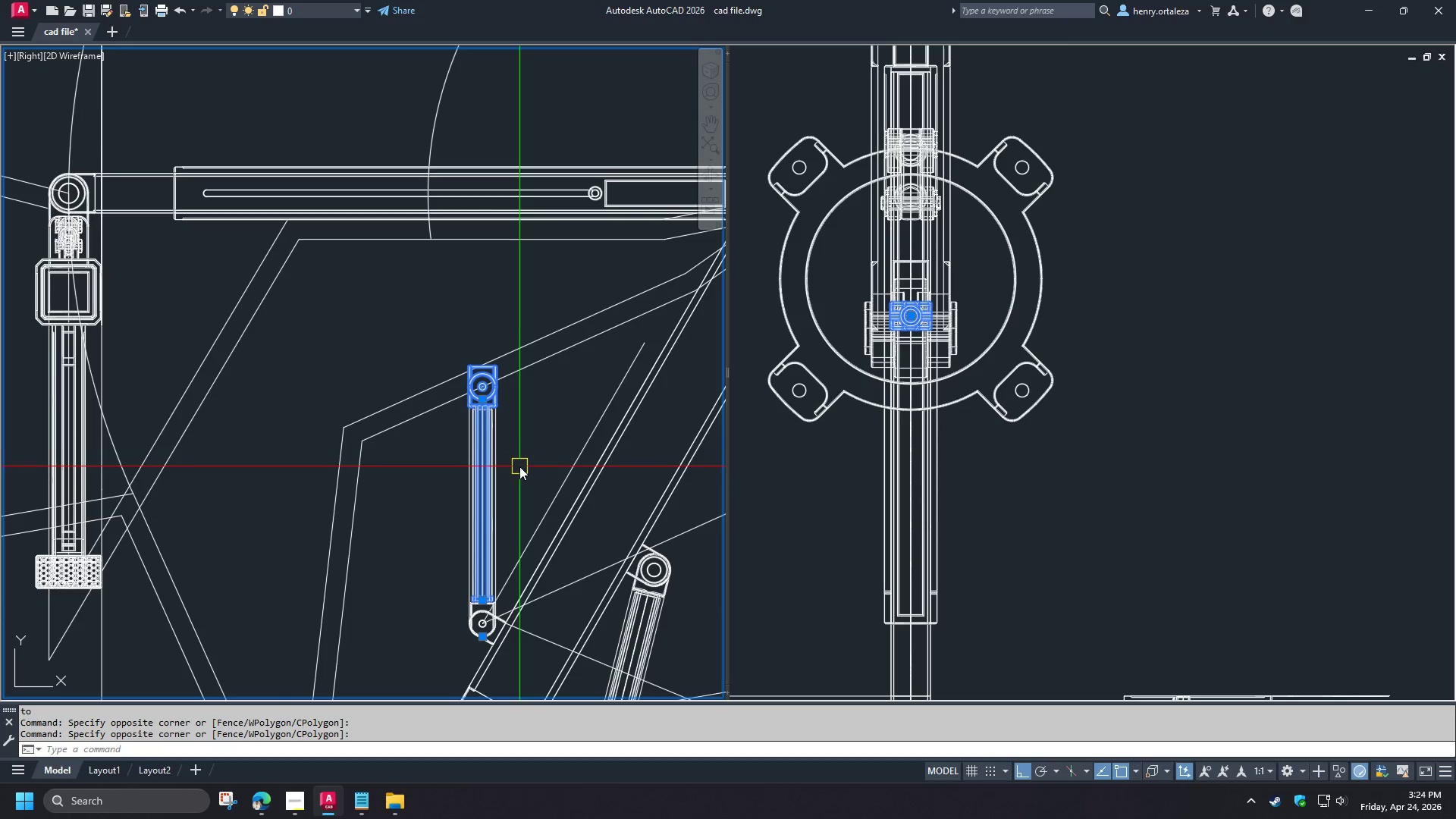 
double_click([436, 443])
 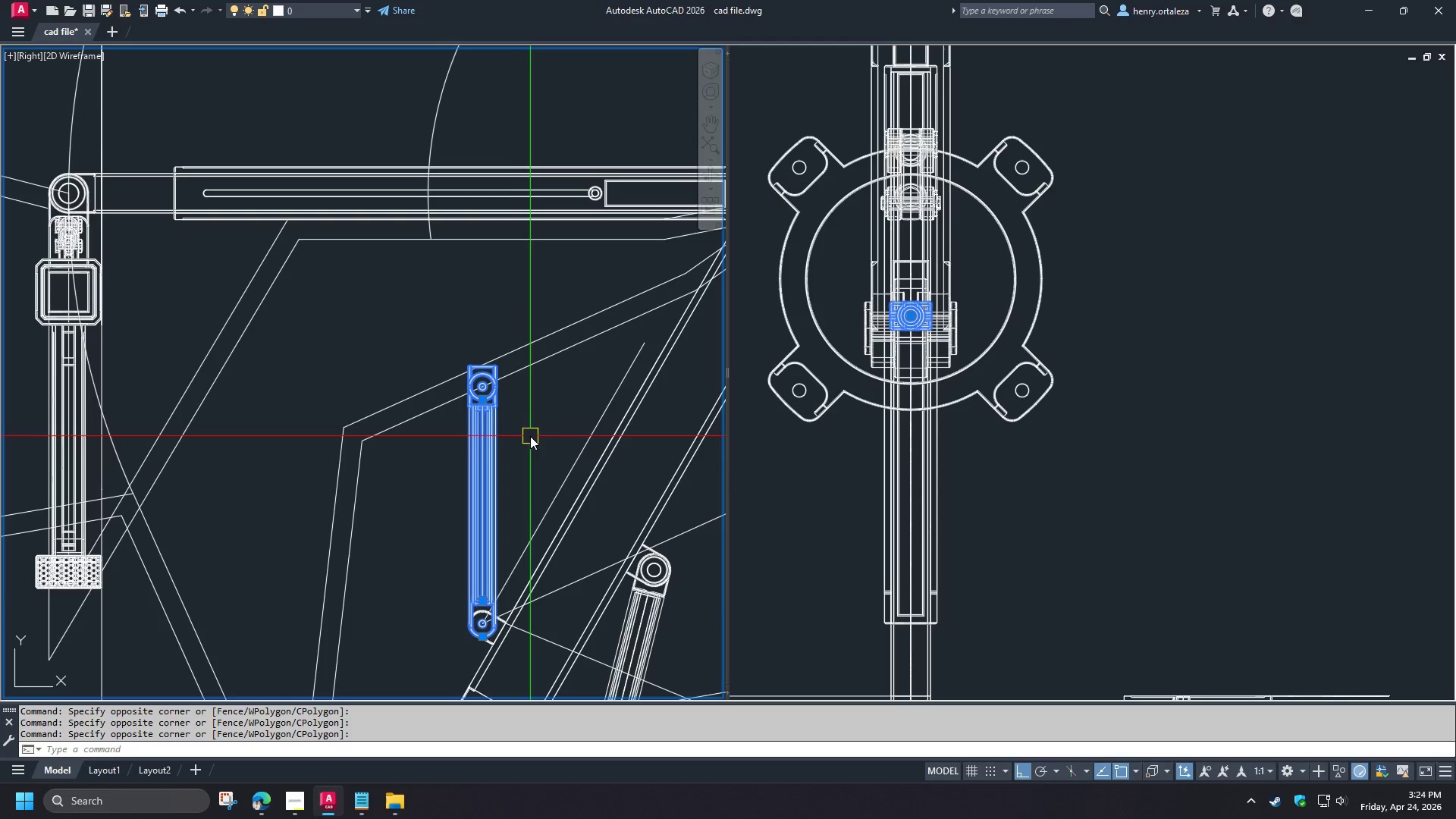 
type(ro )
 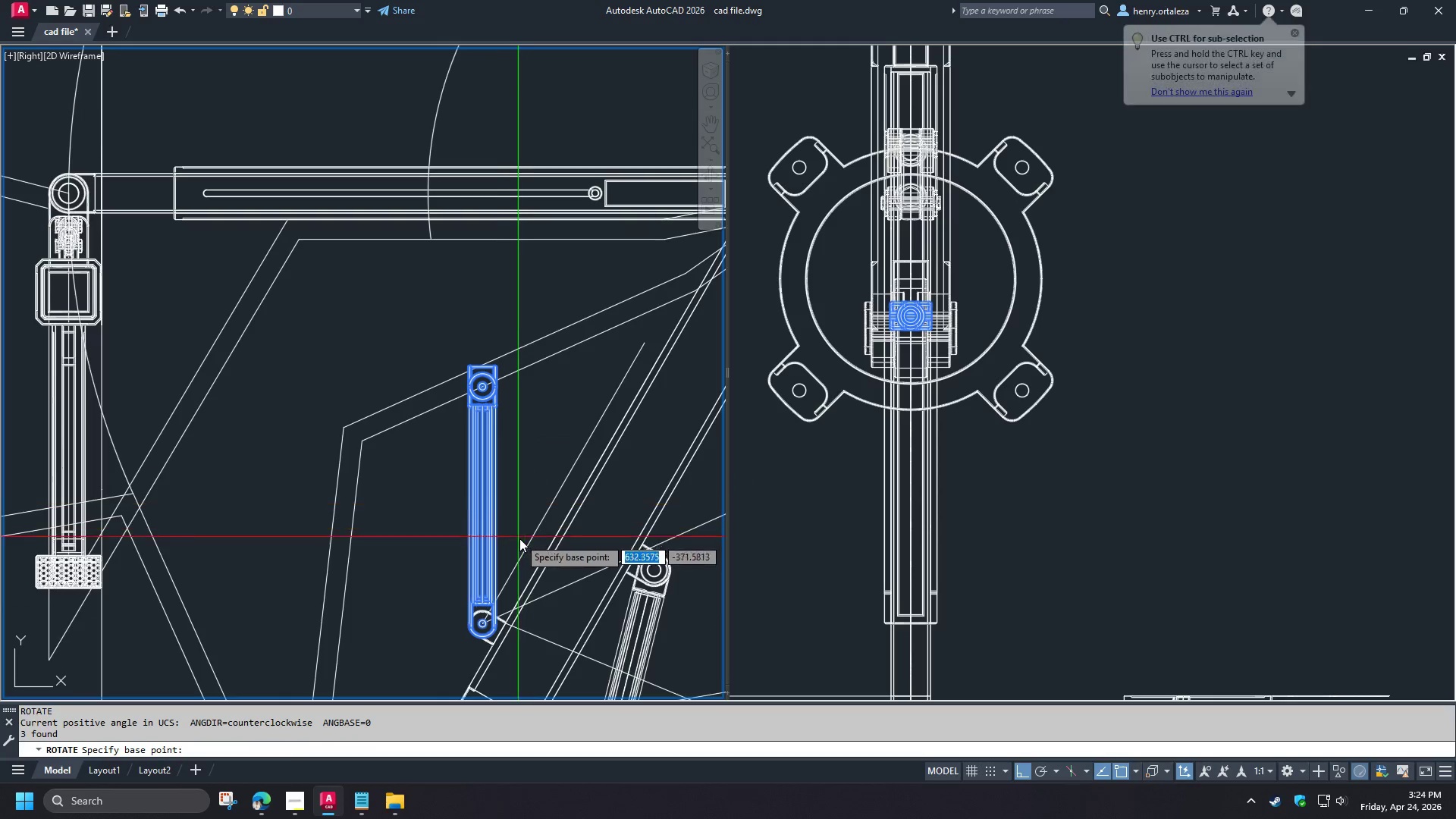 
type(end )
 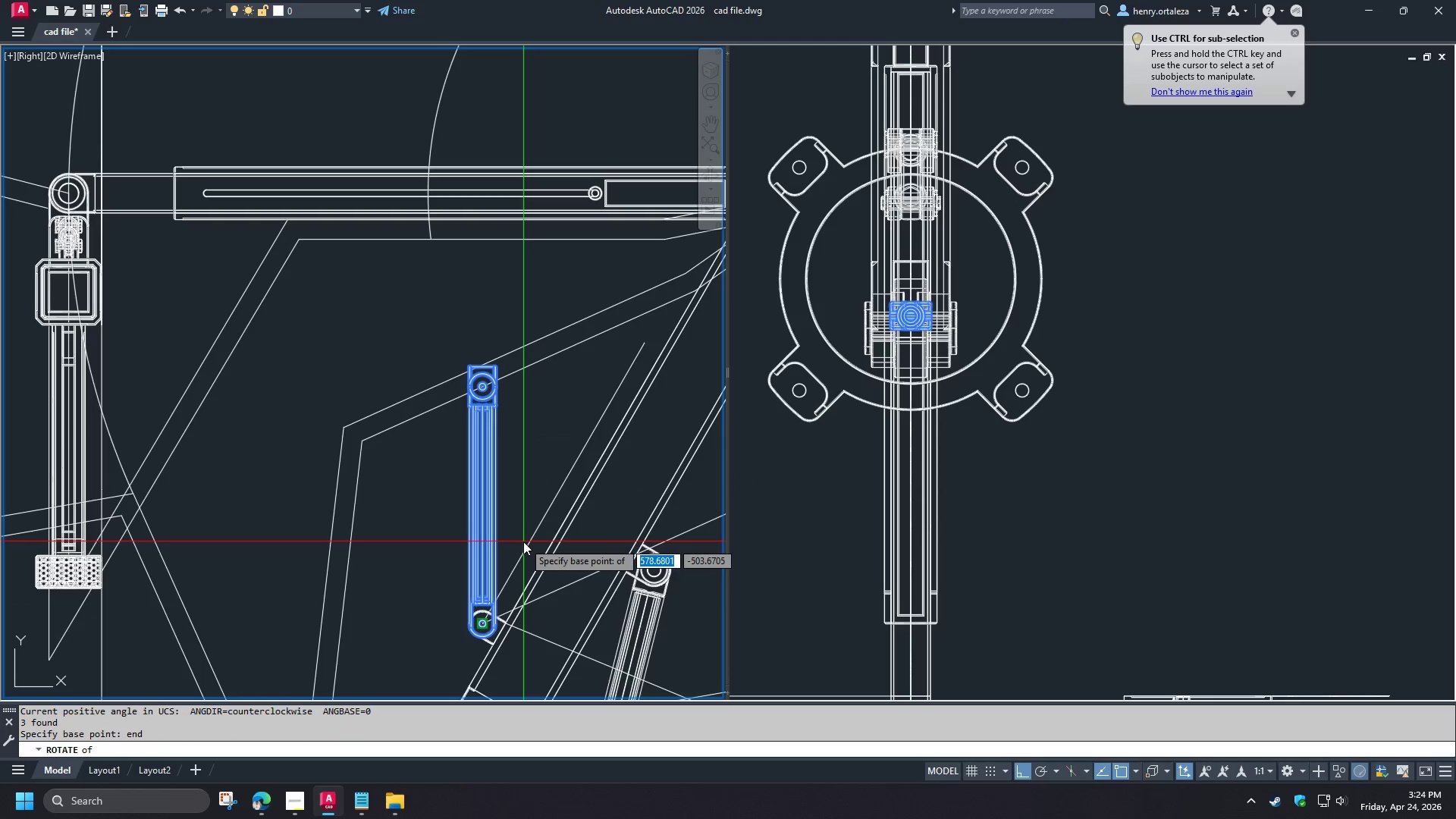 
left_click([523, 541])
 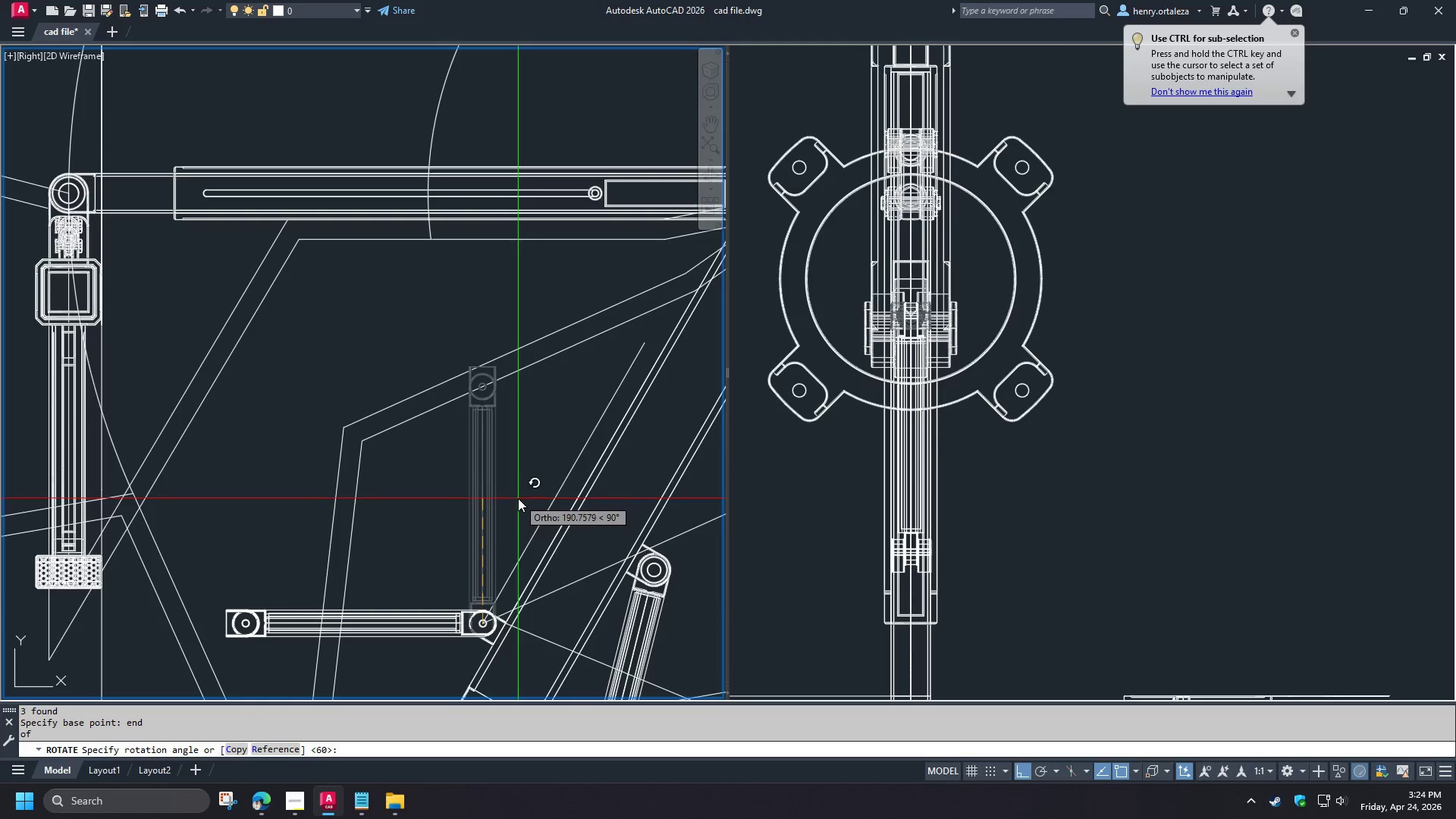 
type(r end )
 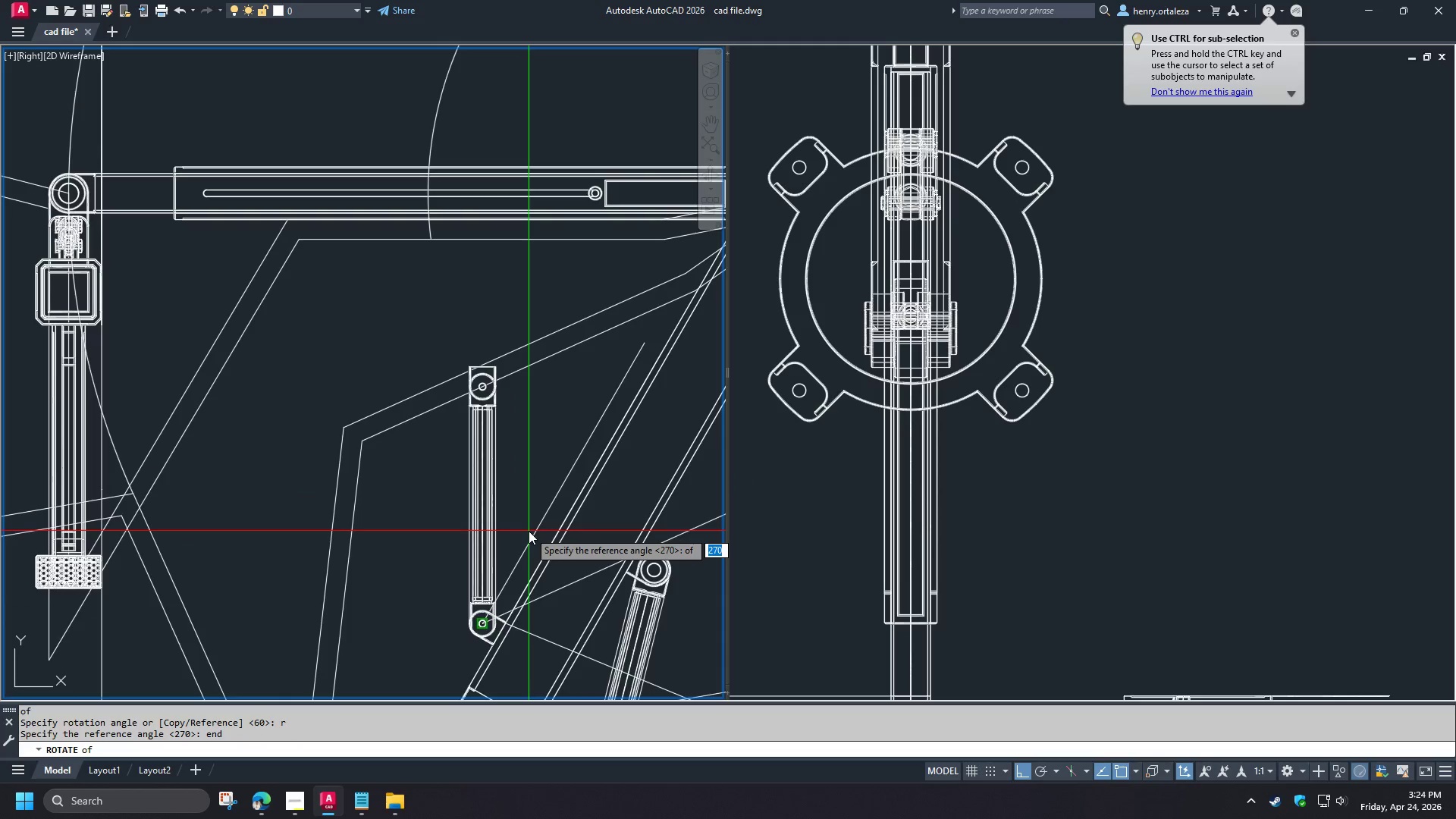 
left_click([529, 531])
 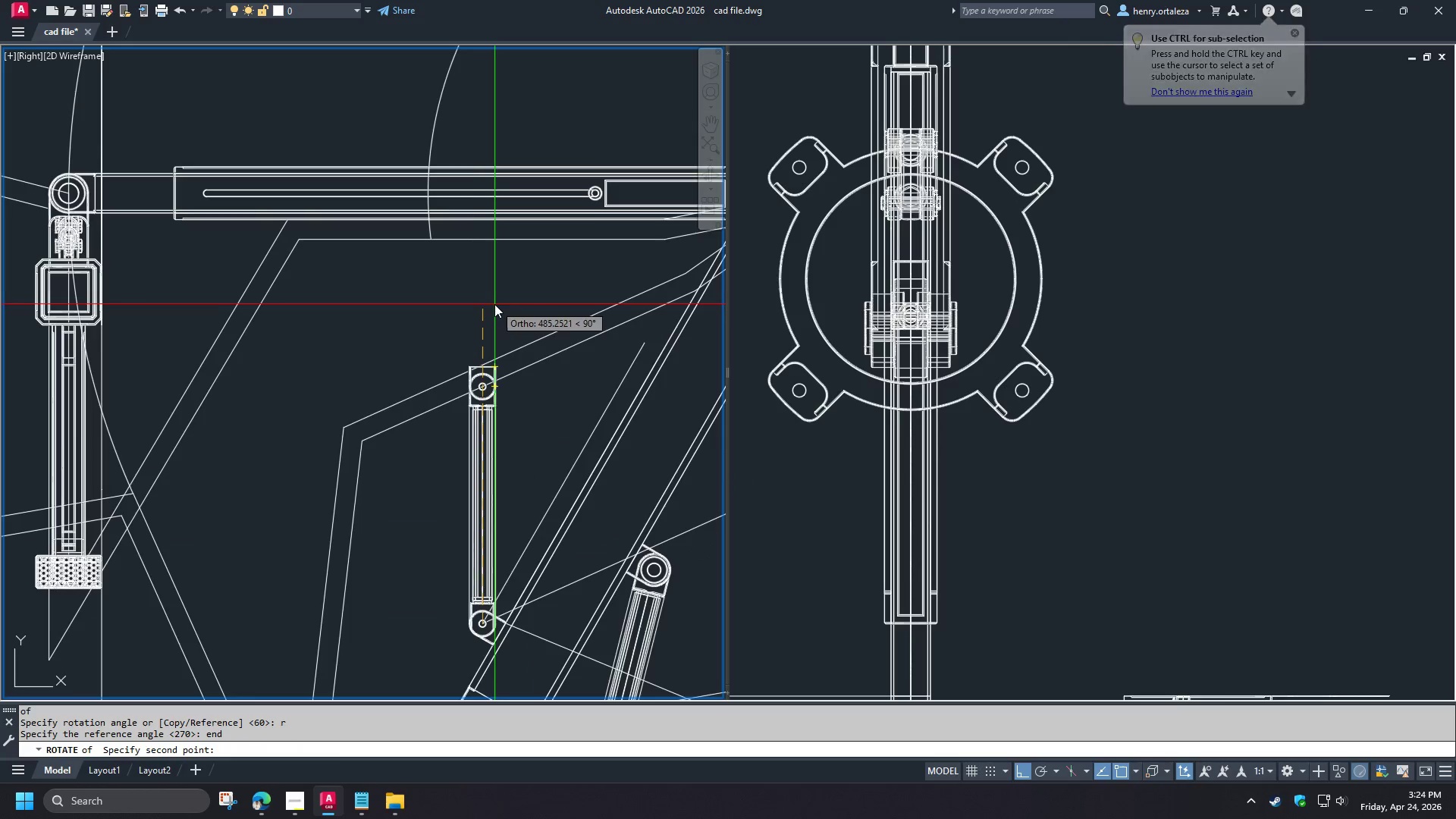 
left_click([494, 296])
 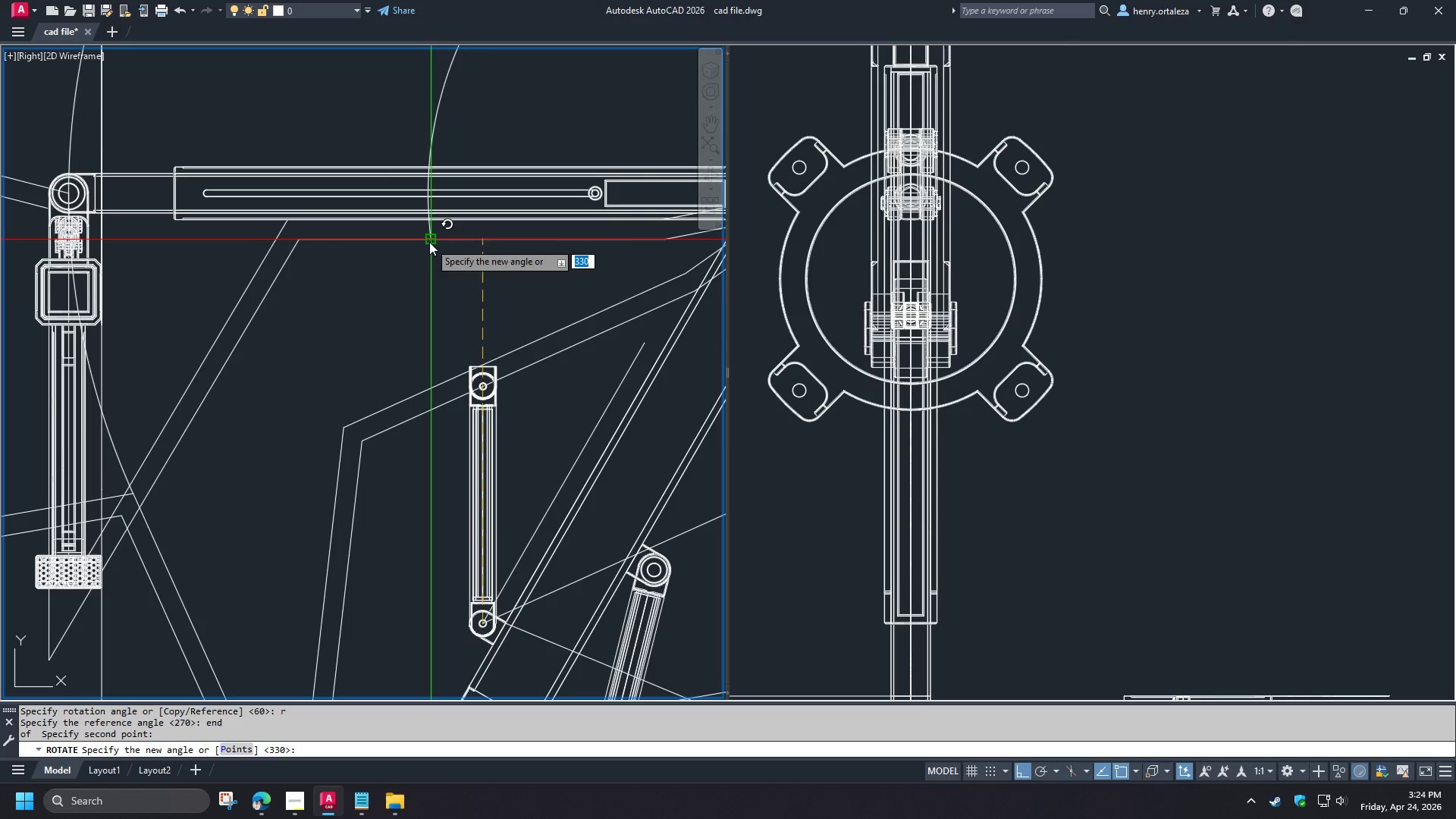 
left_click([429, 242])
 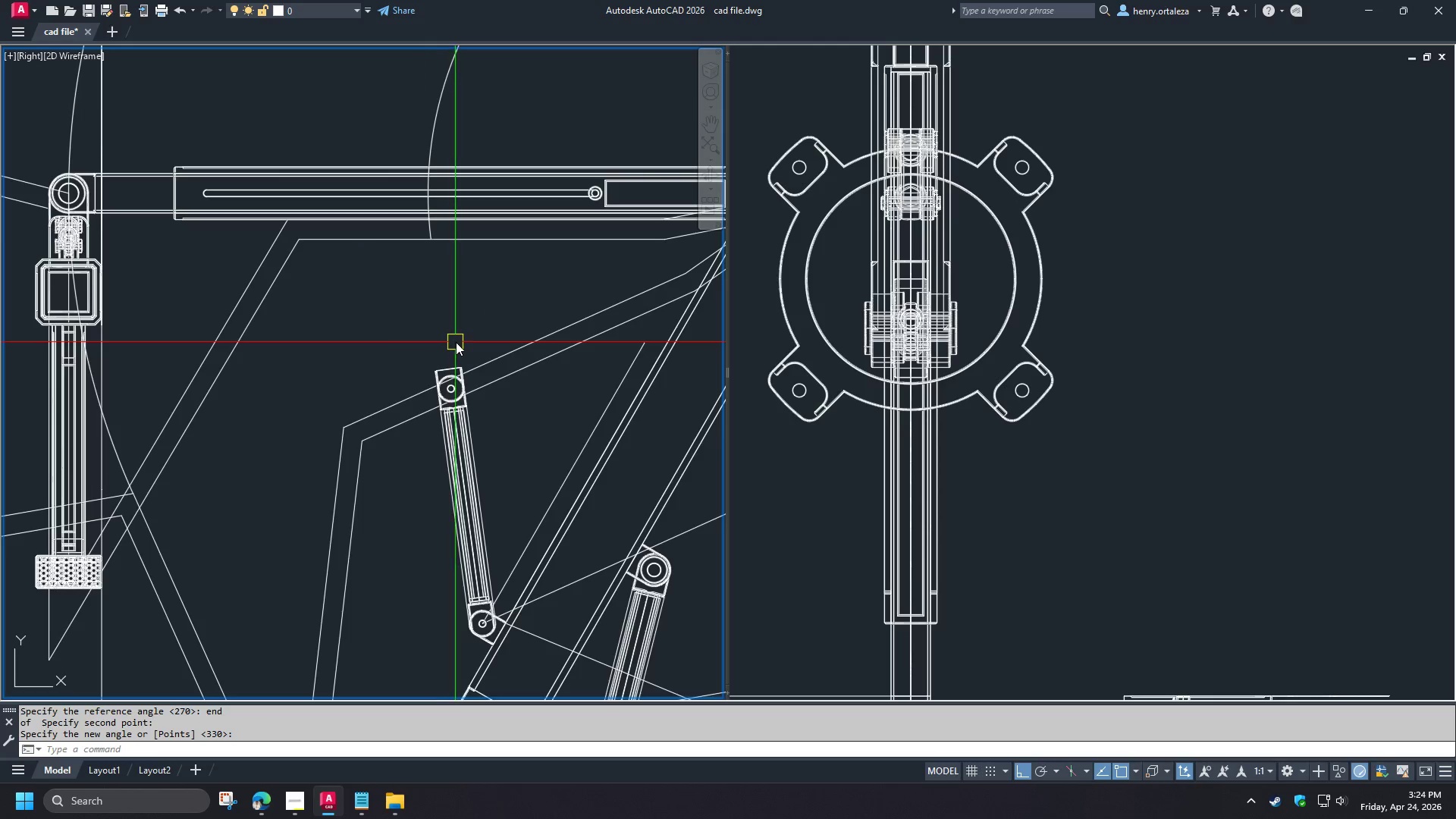 
scroll: coordinate [461, 348], scroll_direction: up, amount: 2.0
 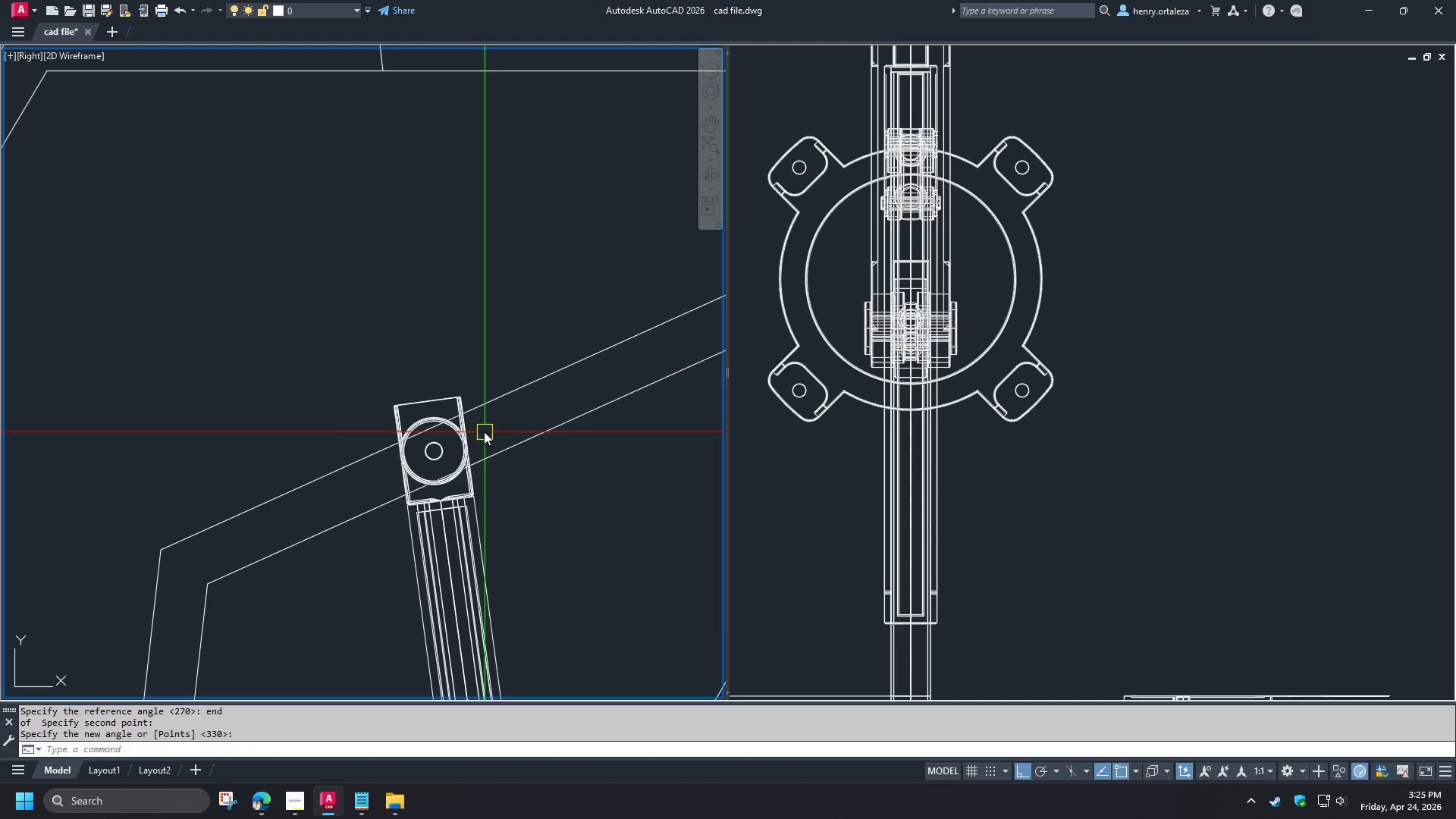 
scroll: coordinate [460, 388], scroll_direction: down, amount: 1.0
 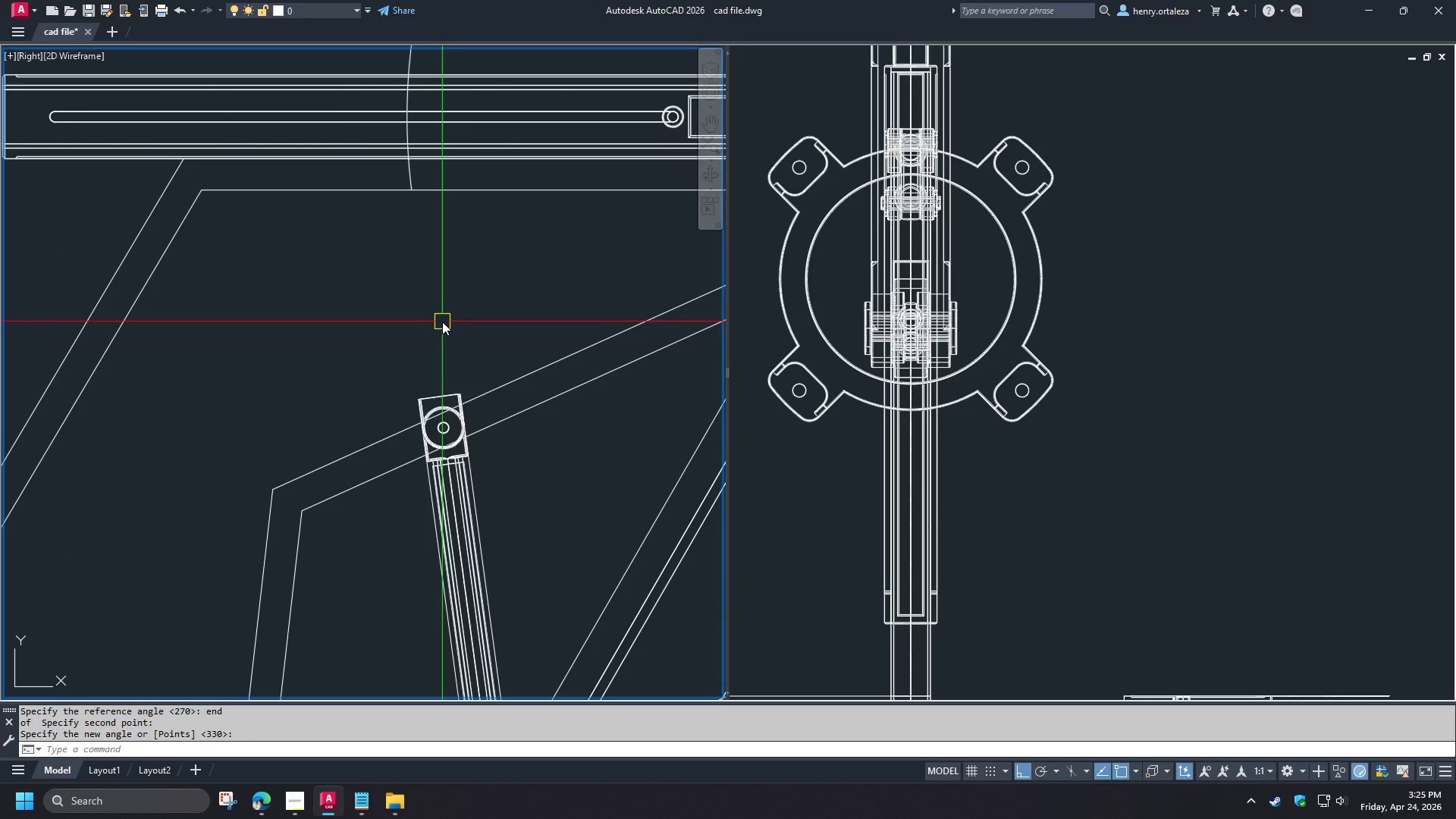 
type(pl )
 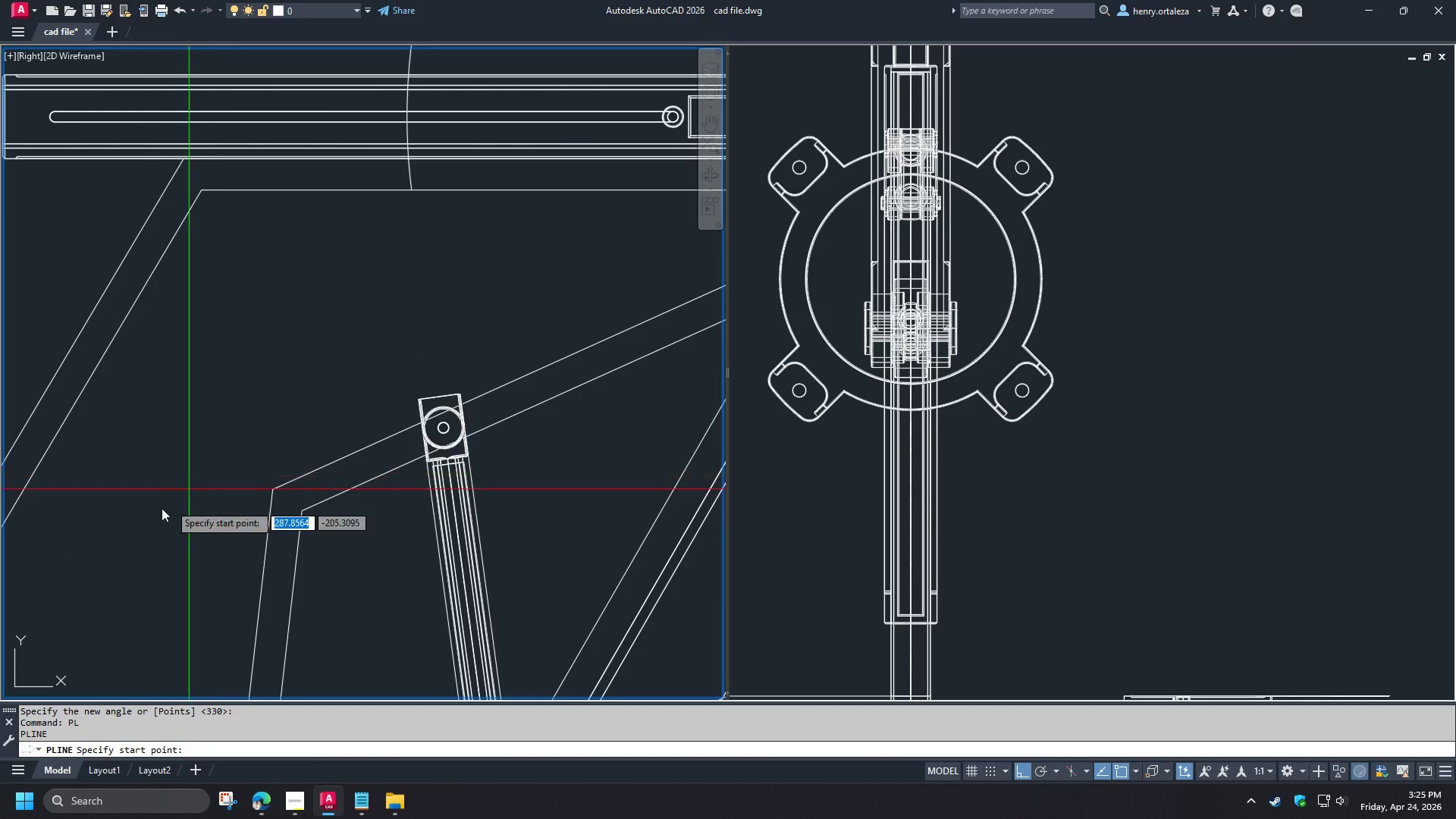 
left_click([125, 529])
 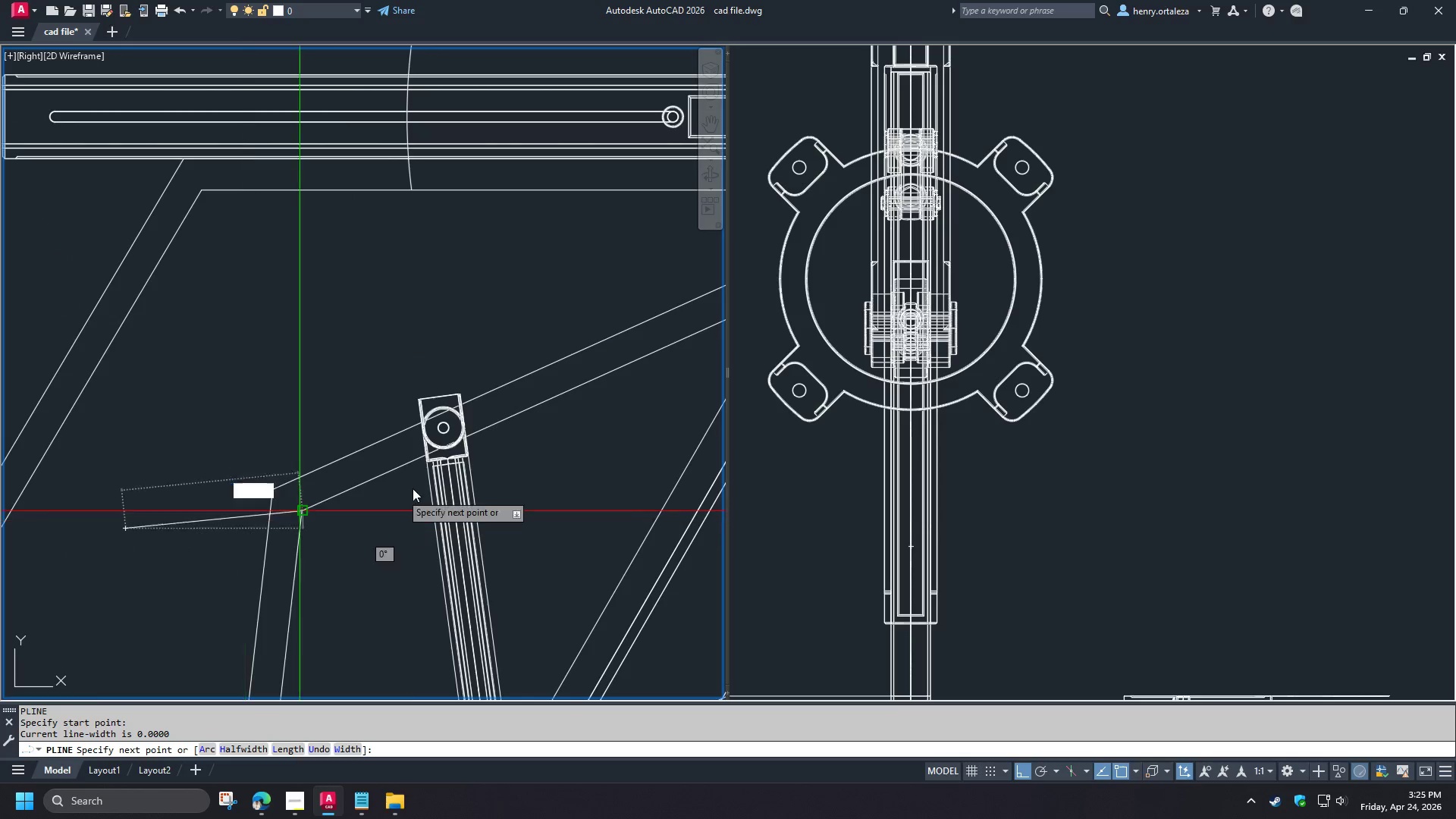 
type(cen )
 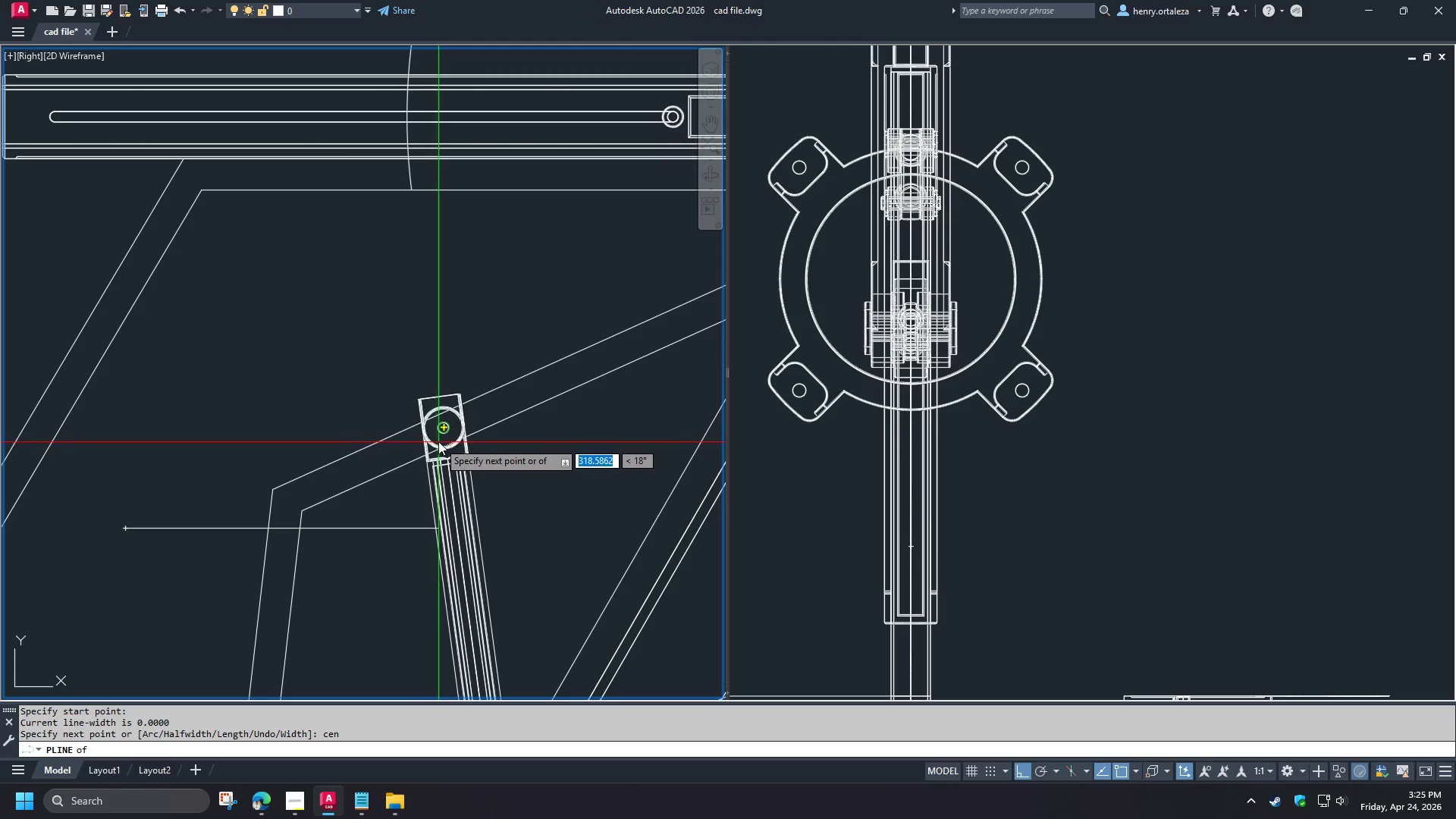 
left_click([438, 441])
 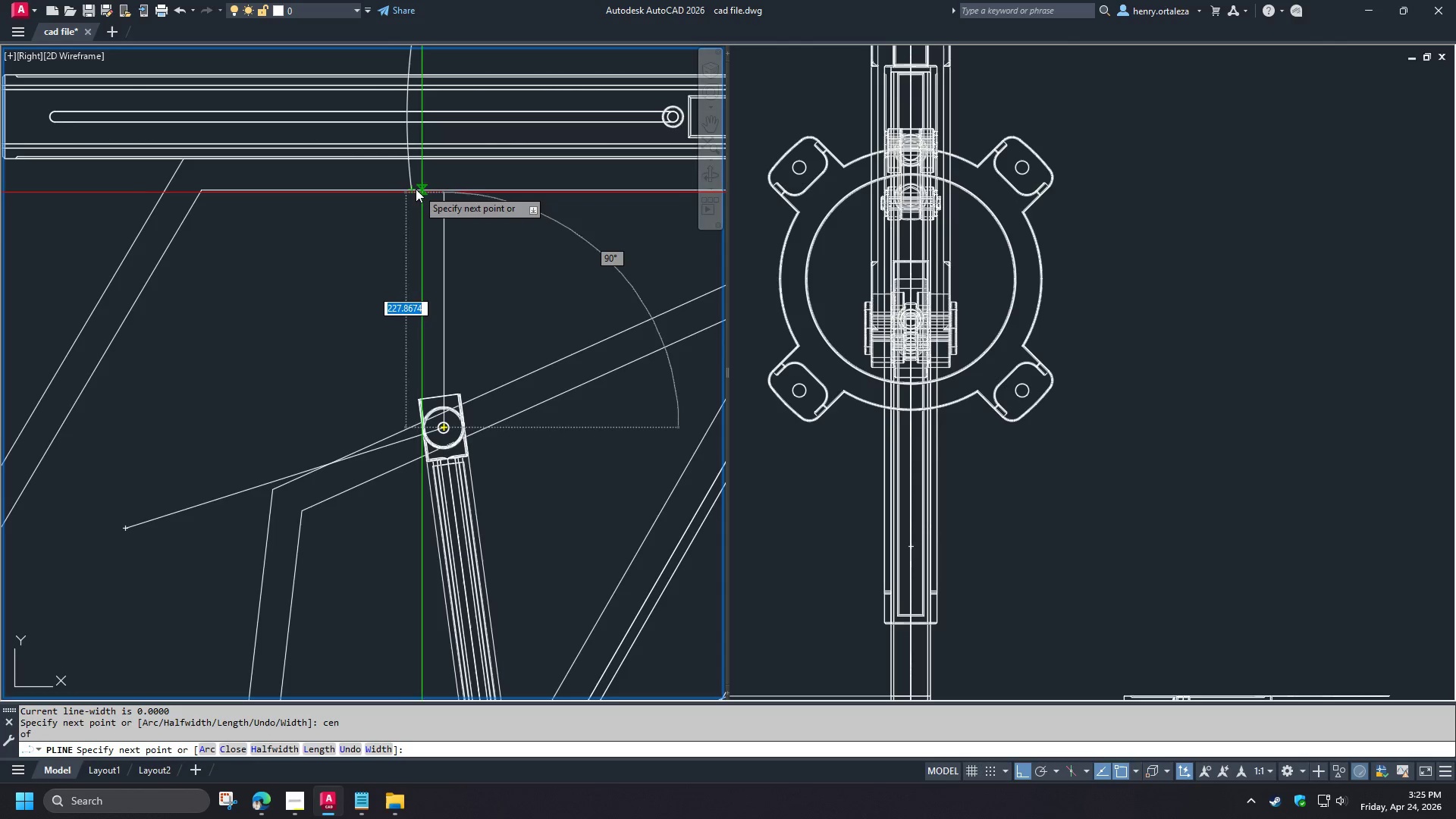 
type(end )
 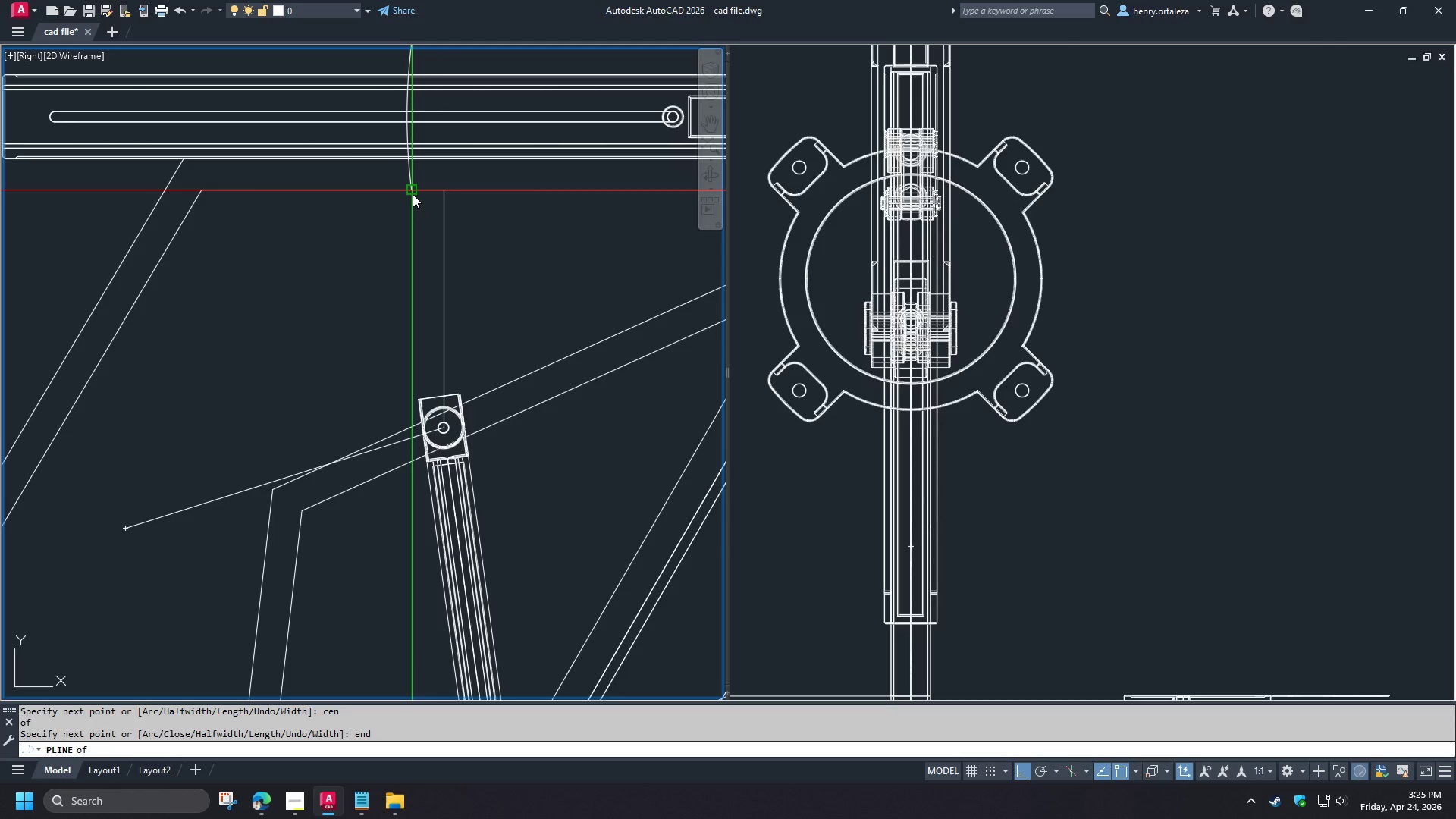 
left_click([413, 194])
 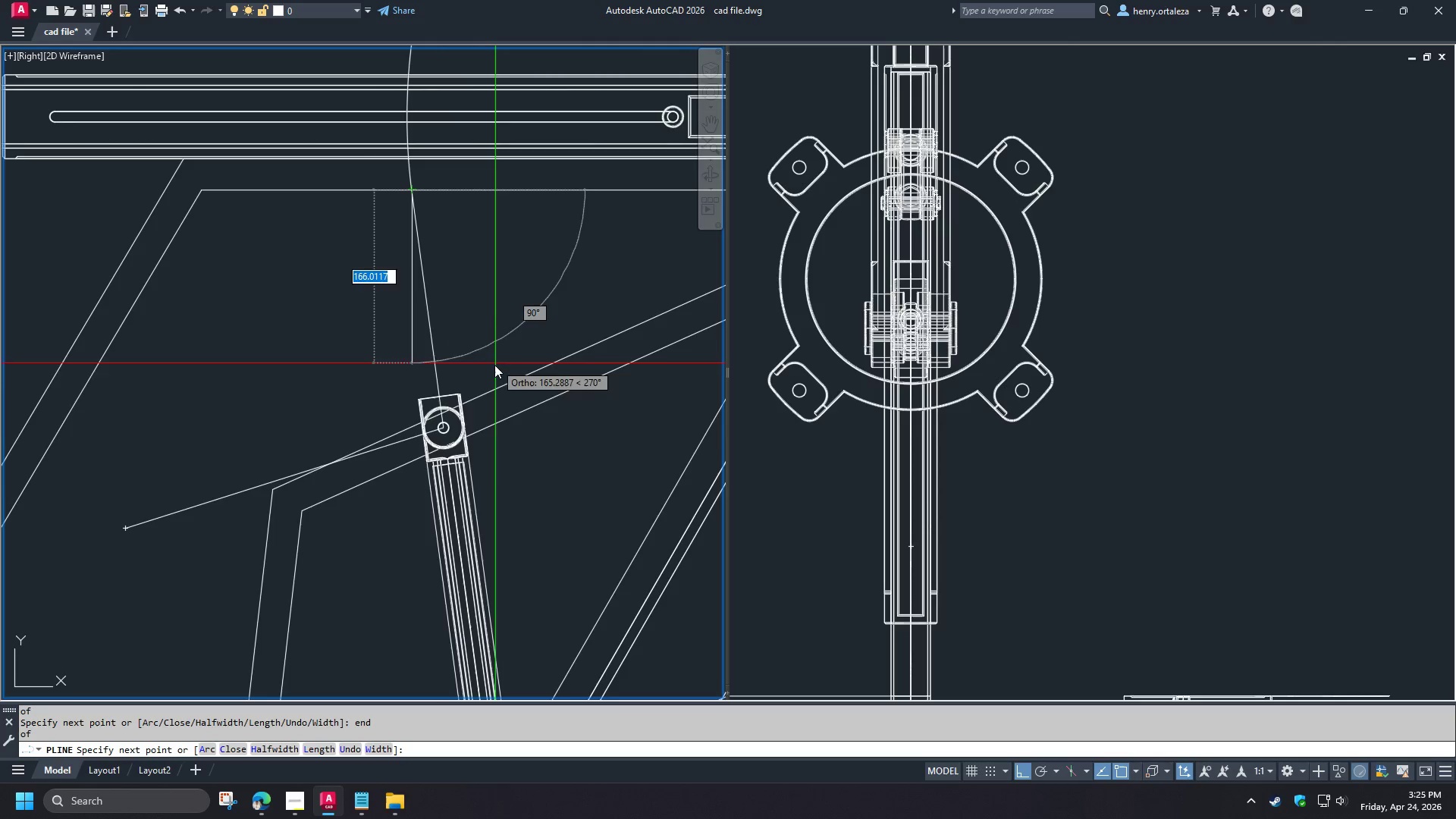 
key(Space)
 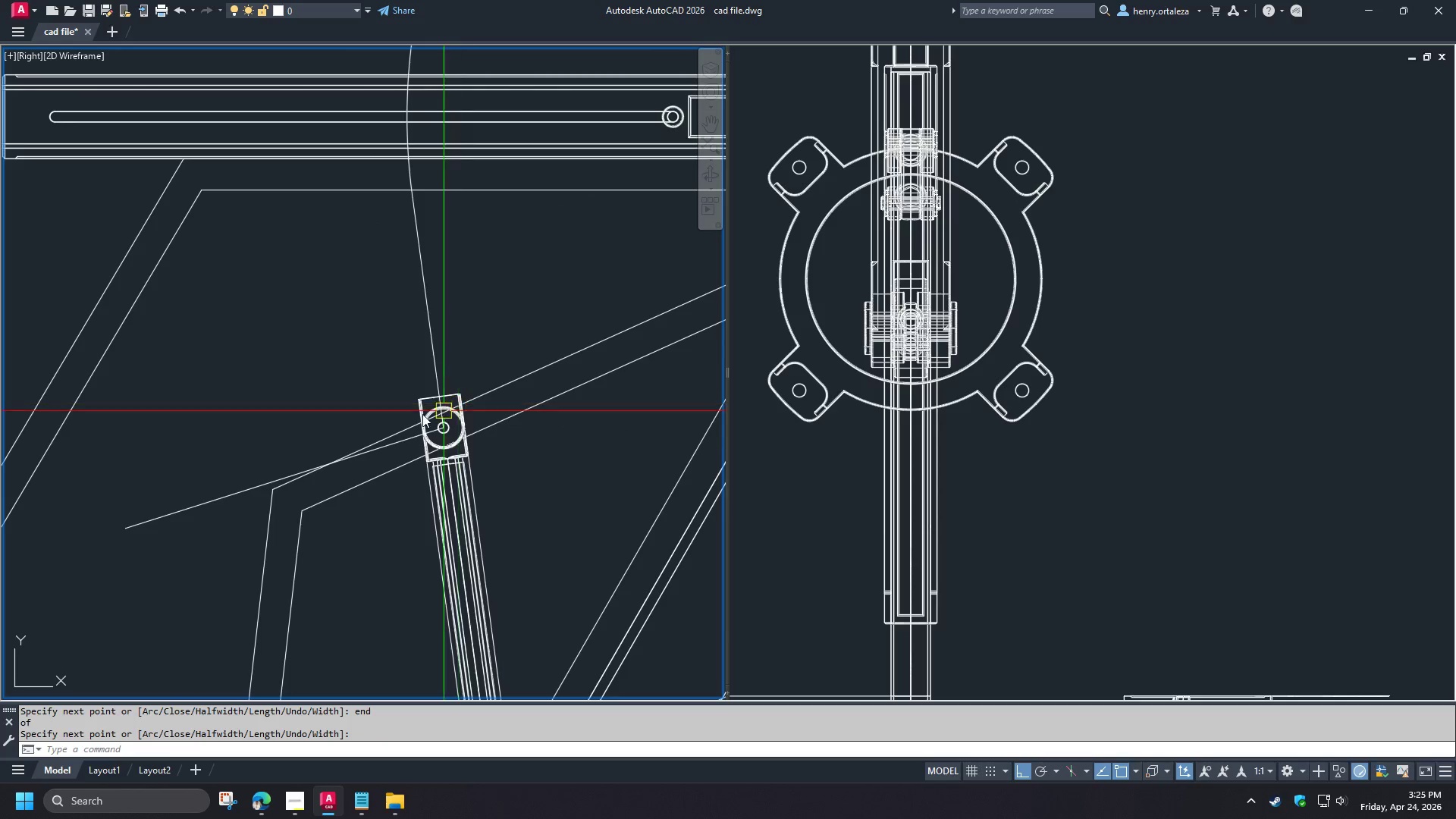 
scroll: coordinate [413, 412], scroll_direction: up, amount: 1.0
 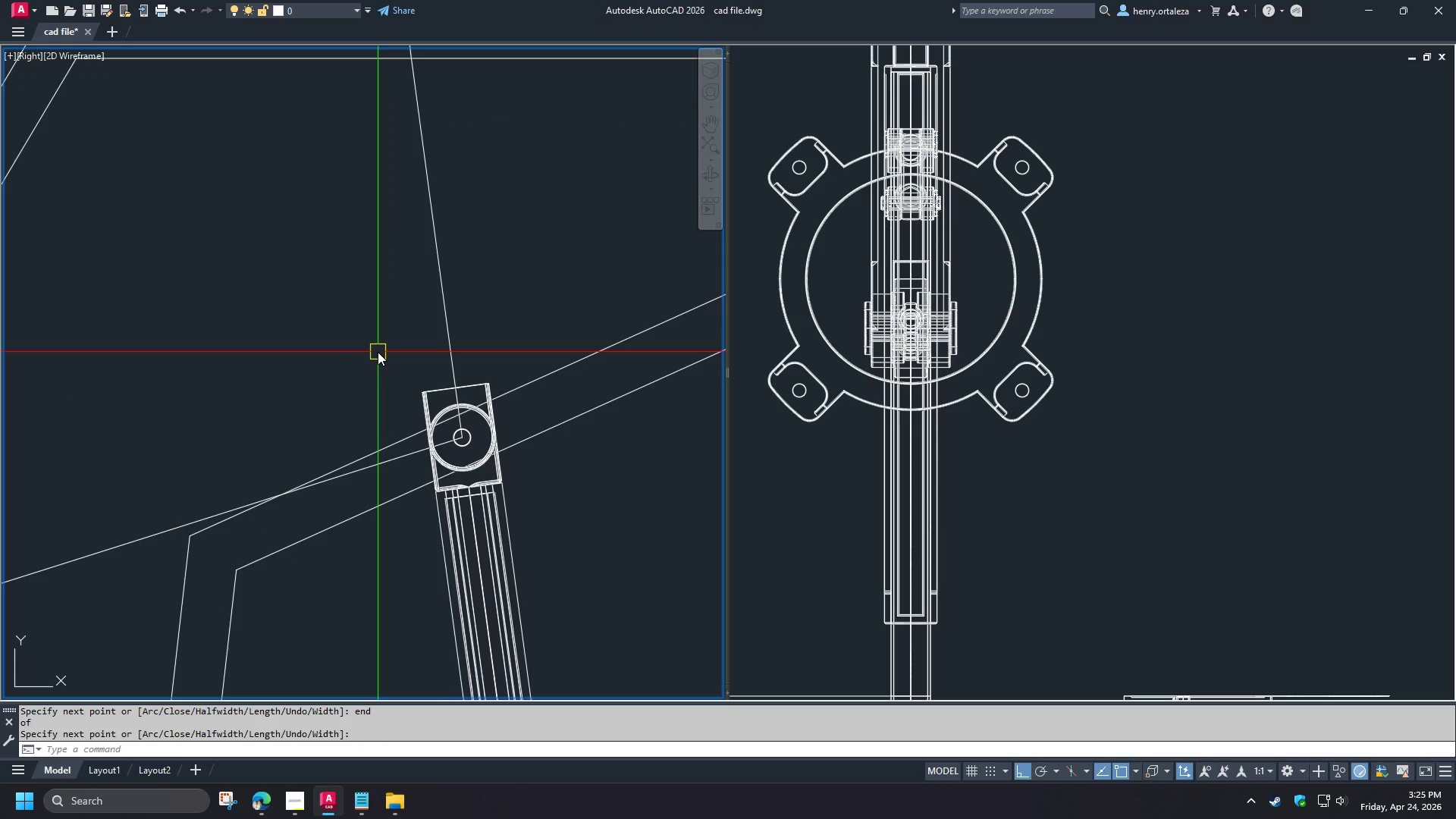 
left_click_drag(start_coordinate=[378, 353], to_coordinate=[384, 359])
 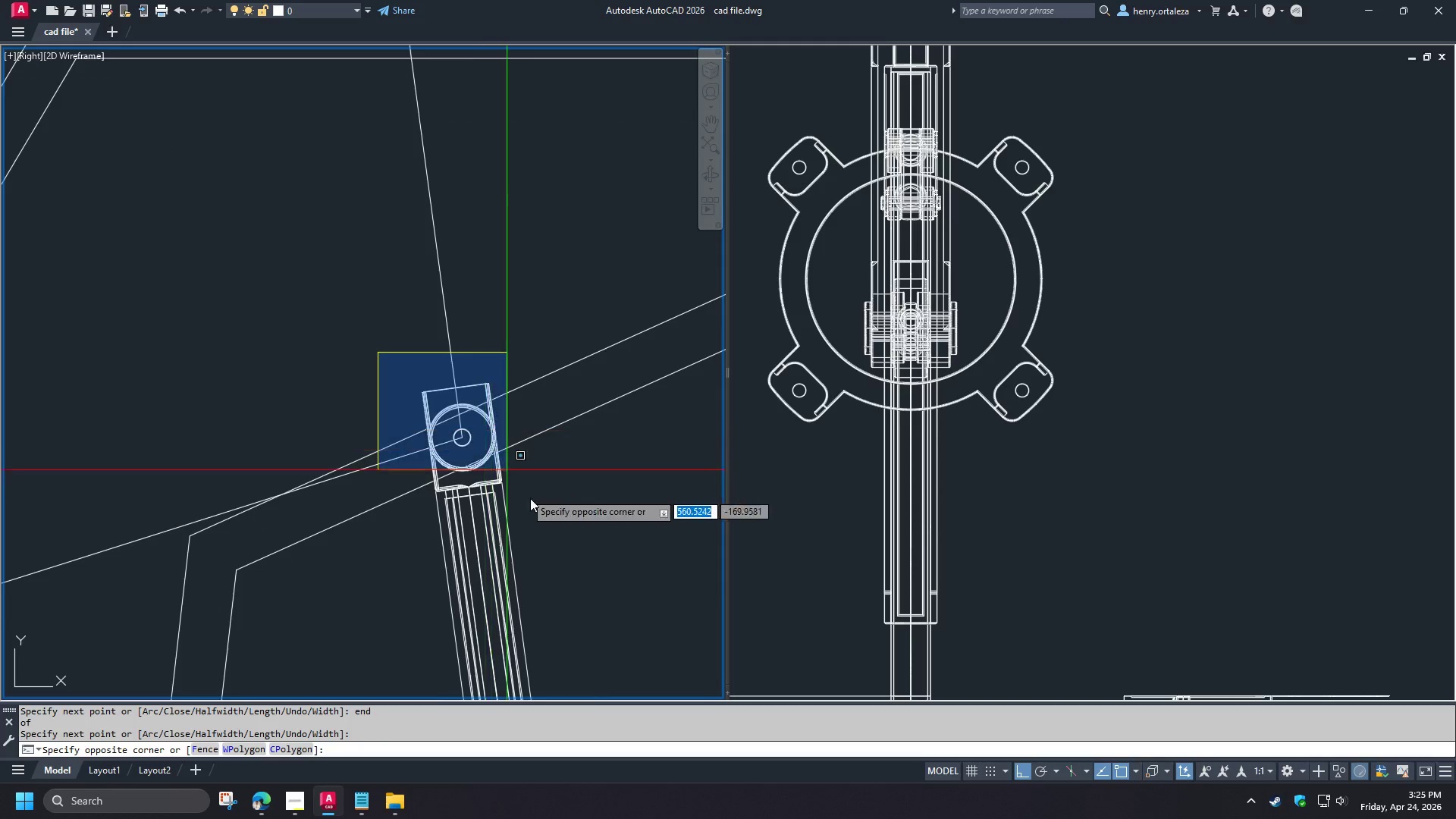 
left_click([537, 502])
 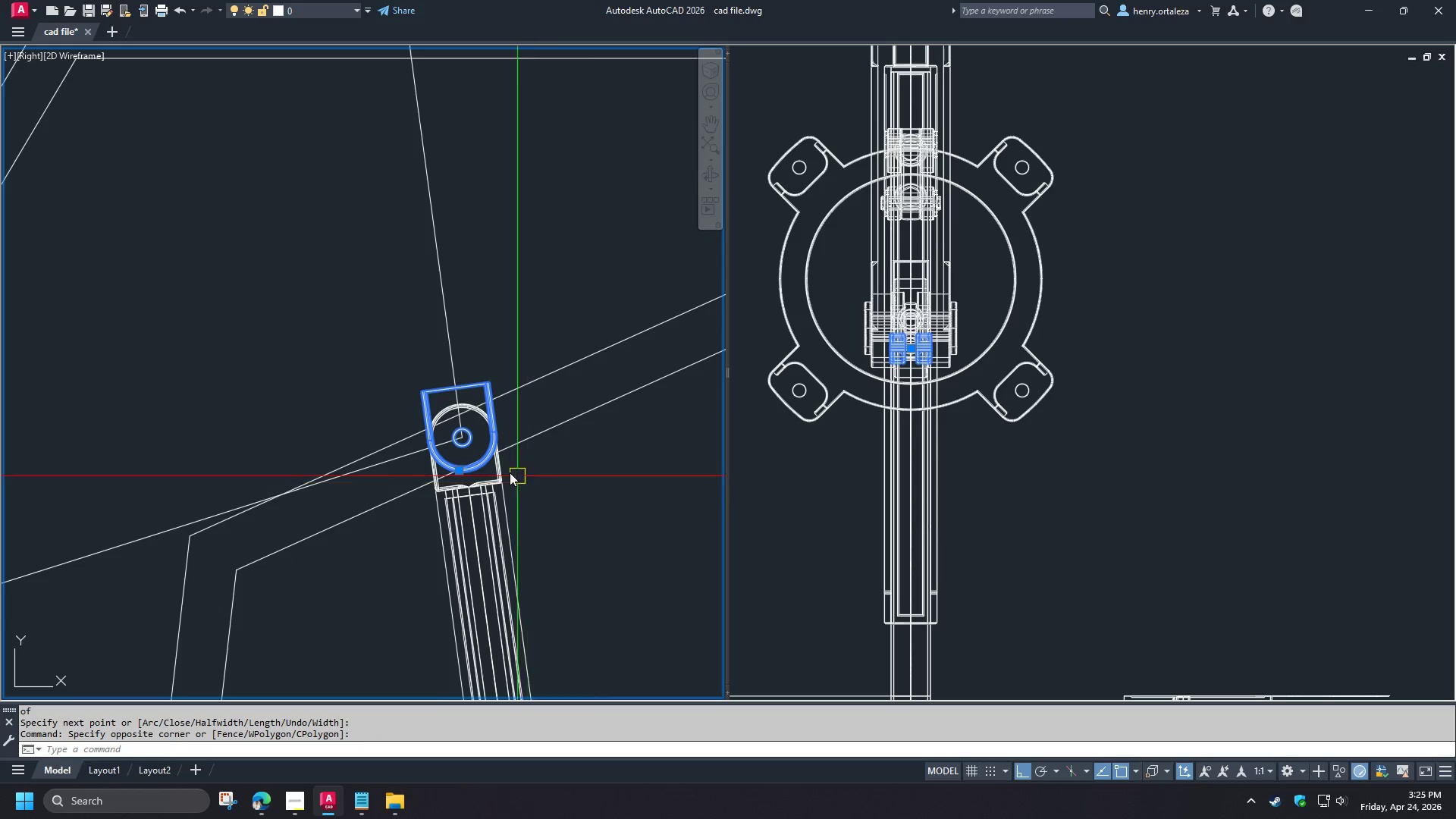 
scroll: coordinate [501, 466], scroll_direction: up, amount: 2.0
 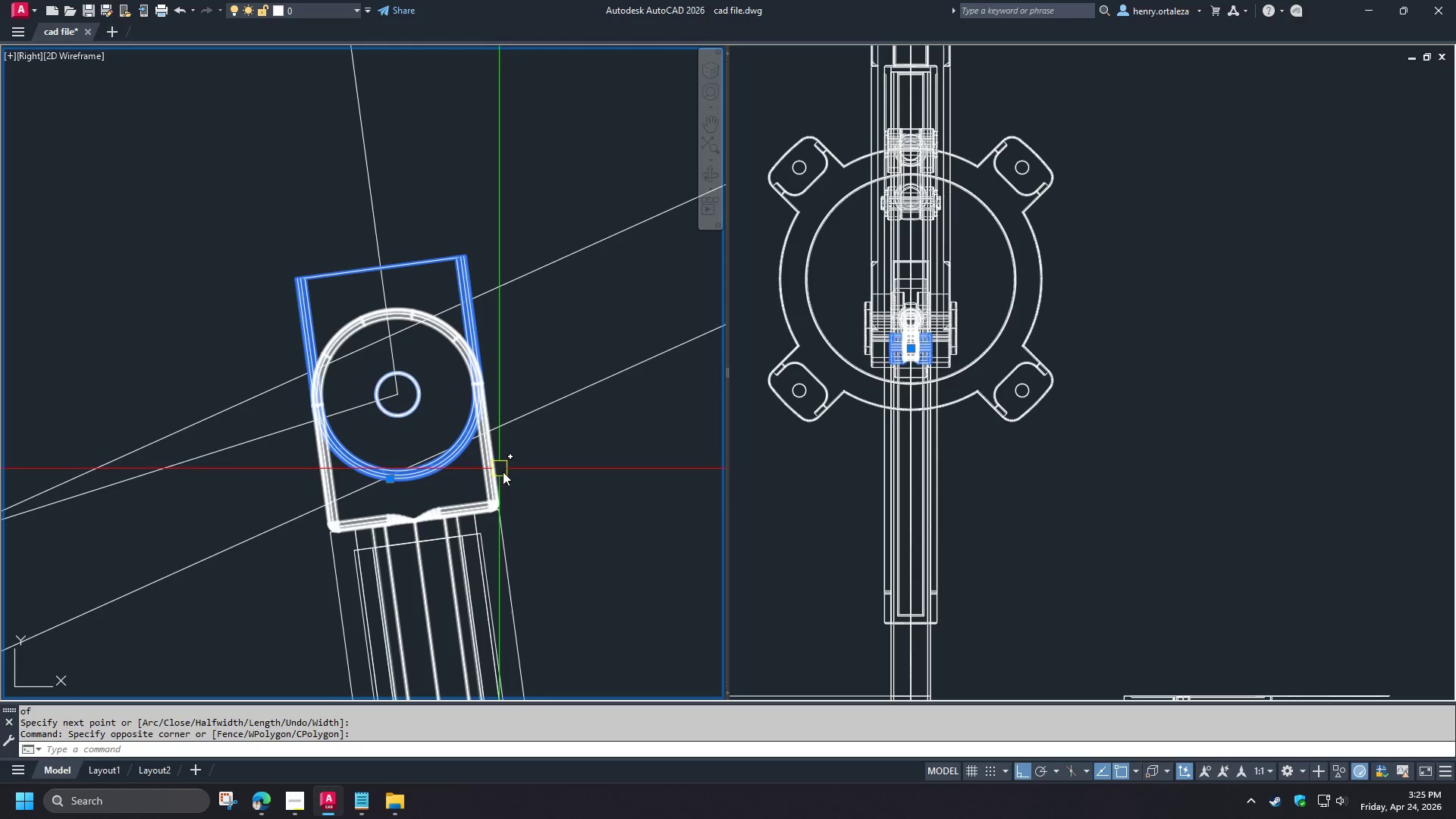 
left_click_drag(start_coordinate=[524, 479], to_coordinate=[516, 479])
 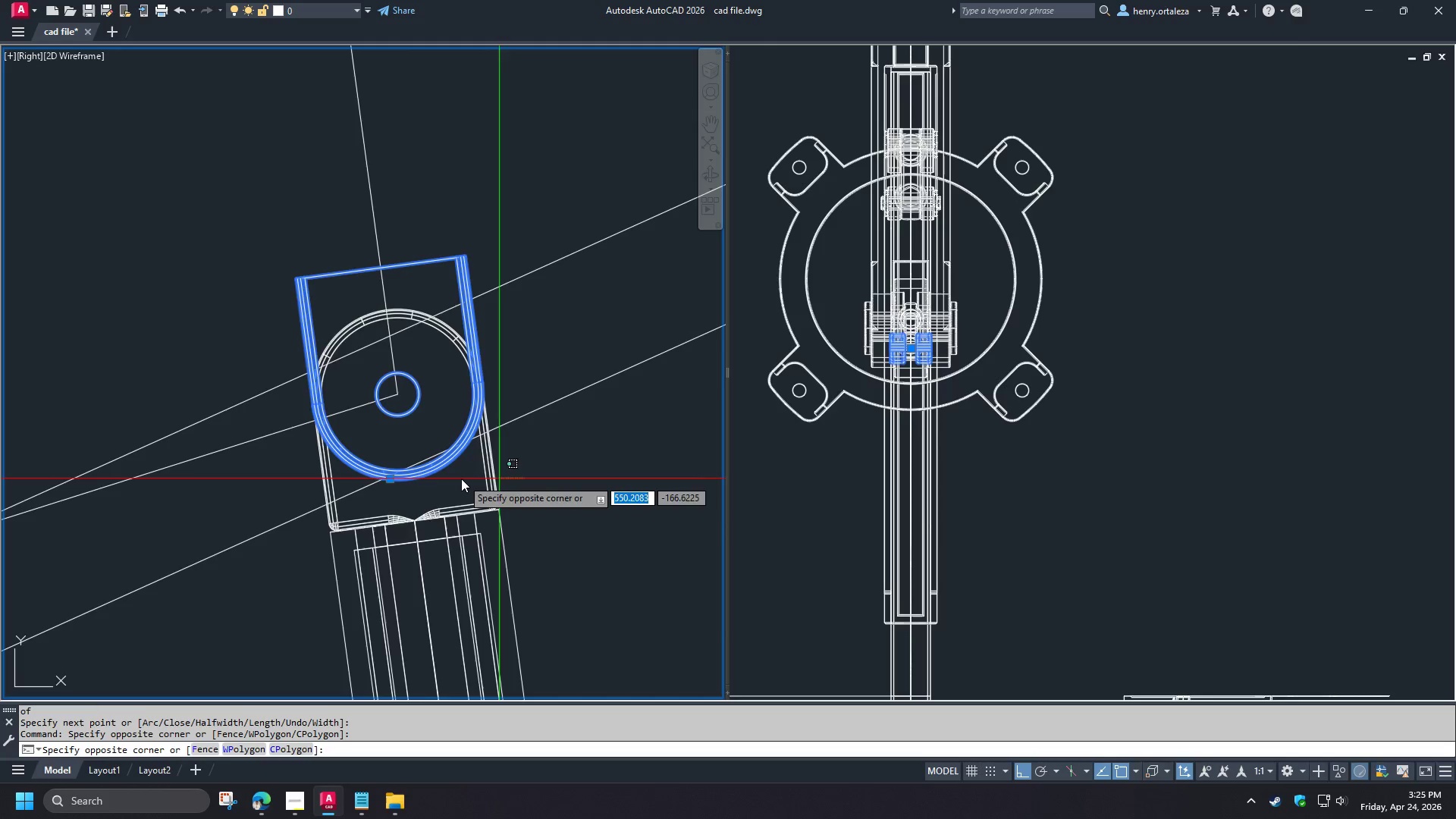 
double_click([461, 479])
 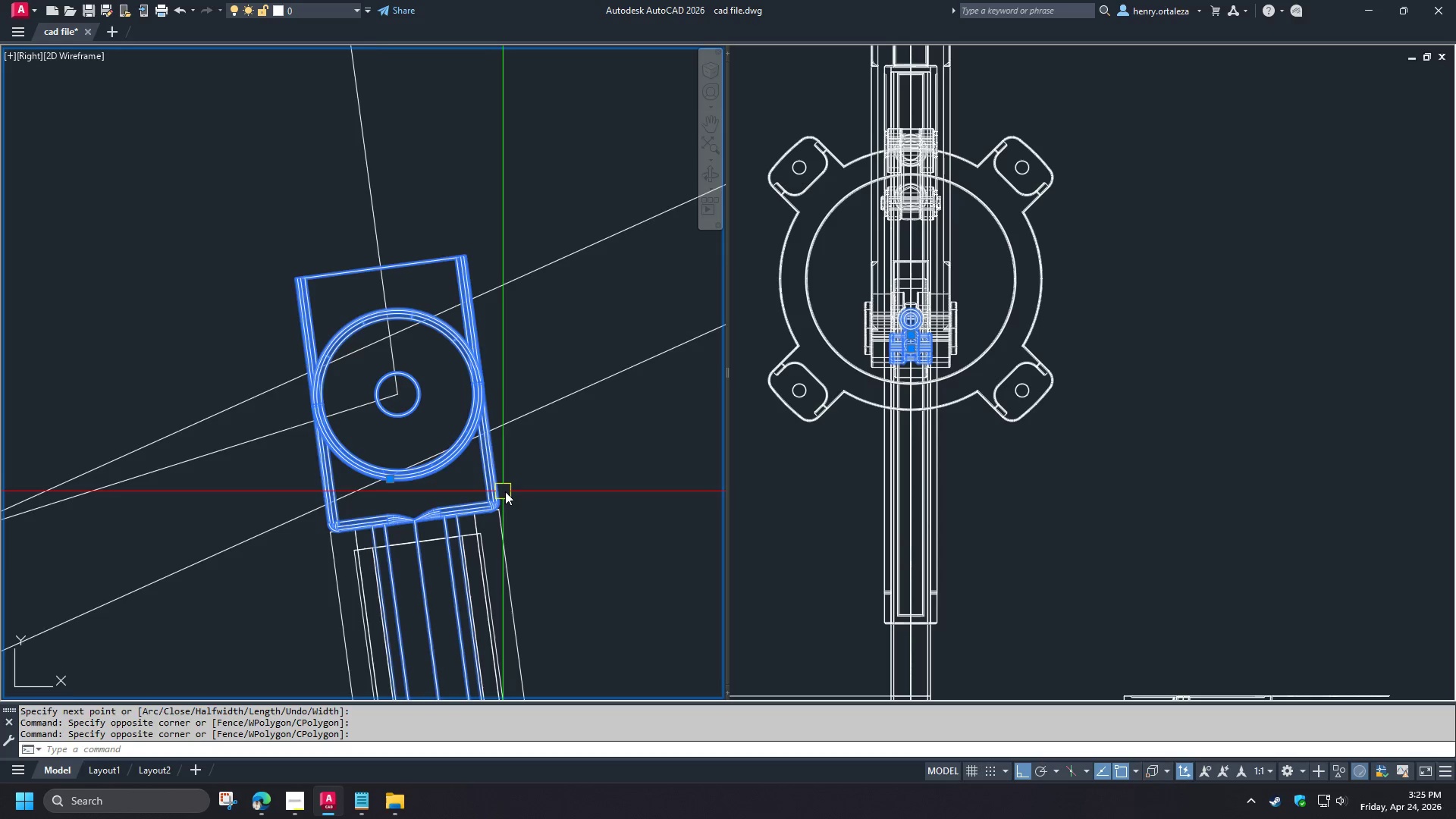 
scroll: coordinate [513, 488], scroll_direction: down, amount: 2.0
 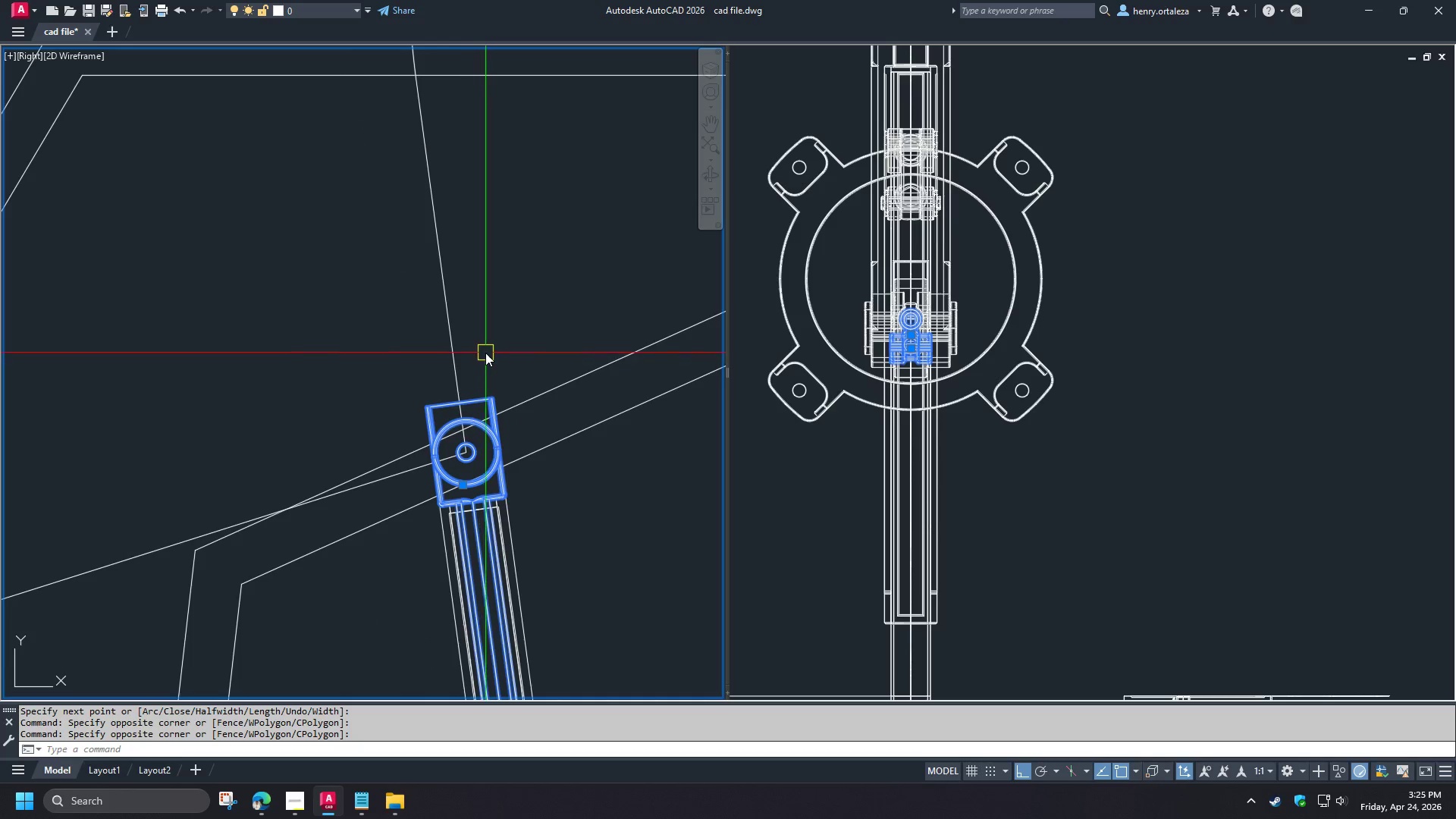 
type(co )
 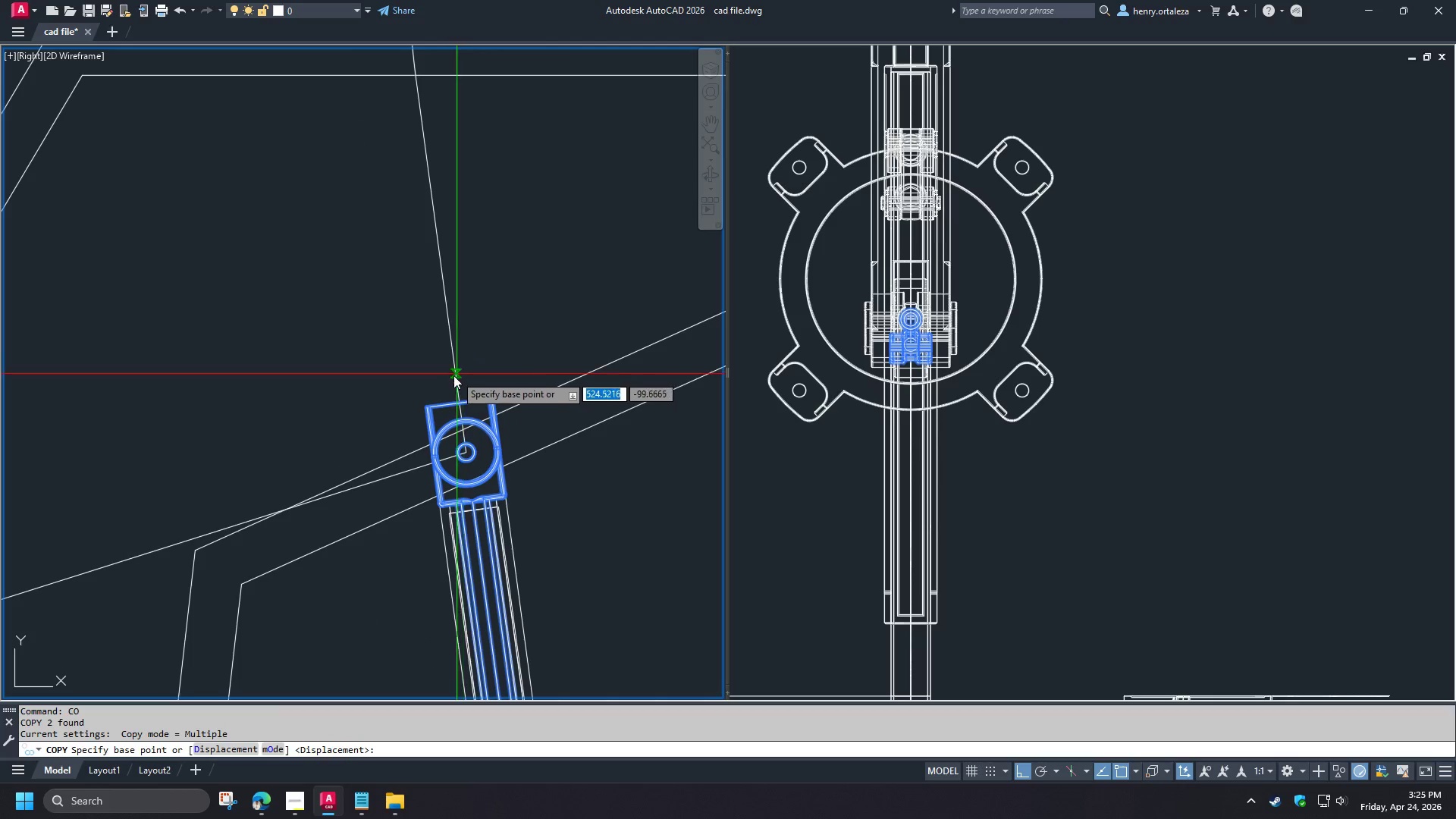 
type(end )
 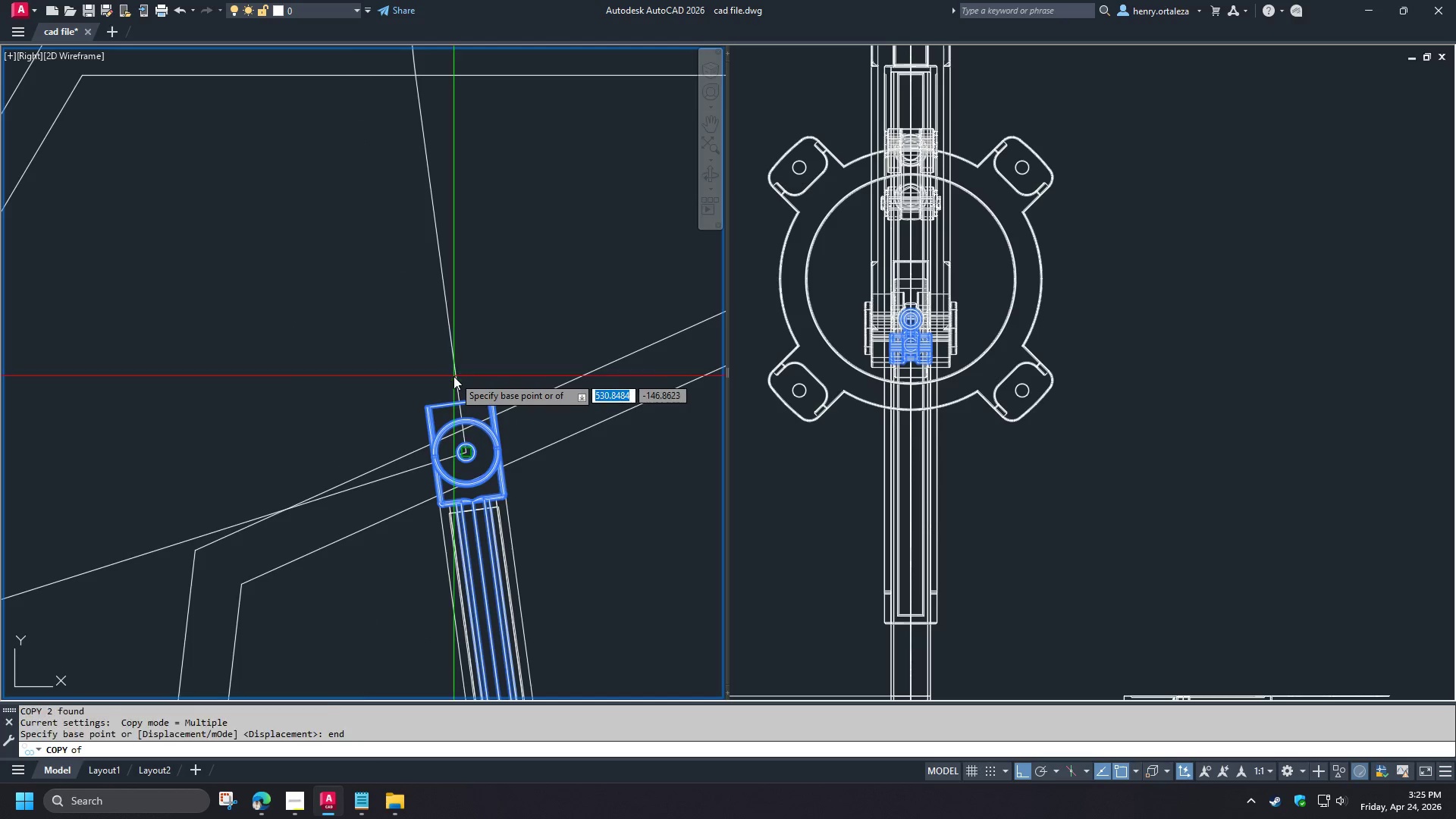 
left_click([453, 376])
 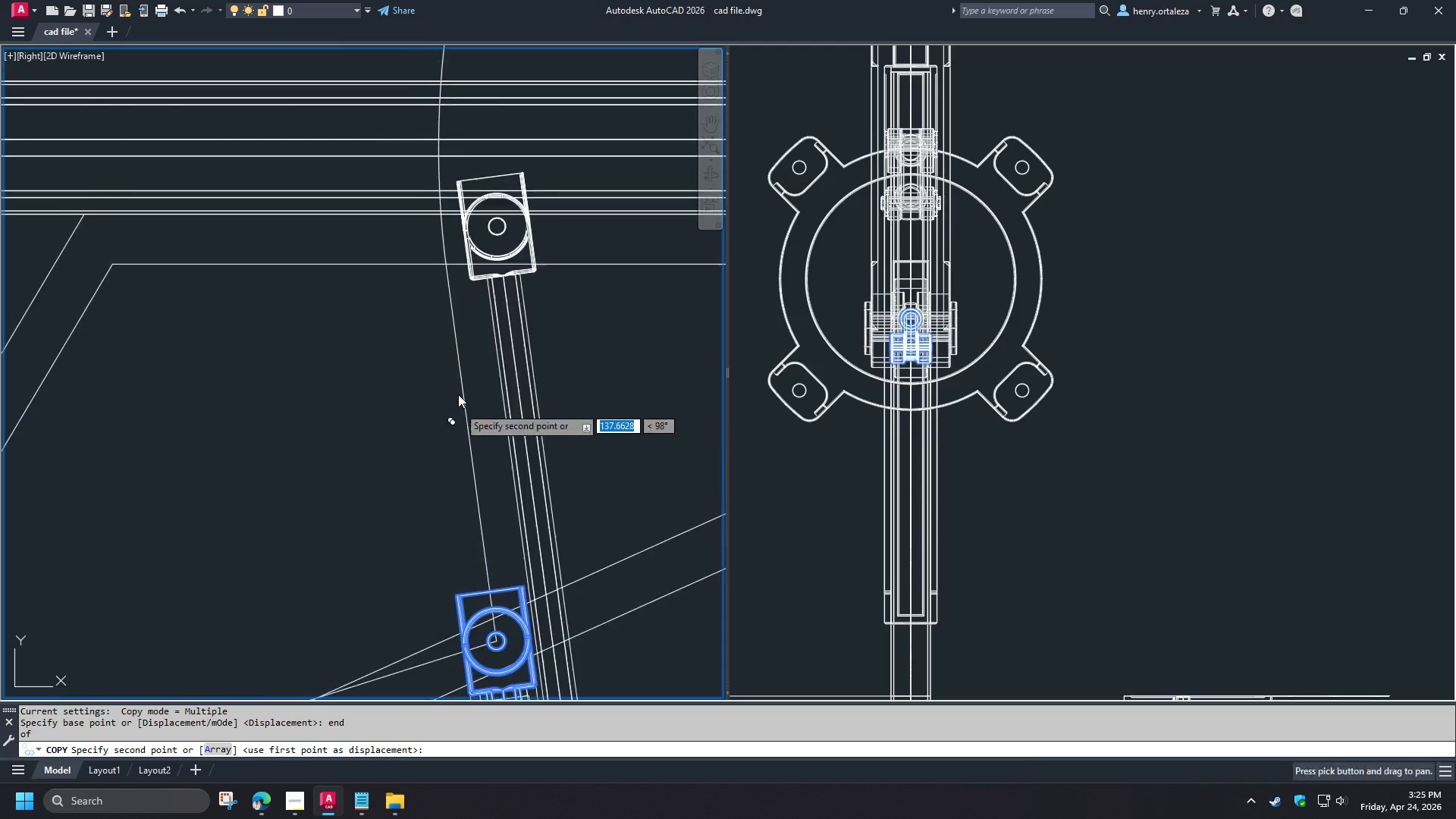 
type(end )
 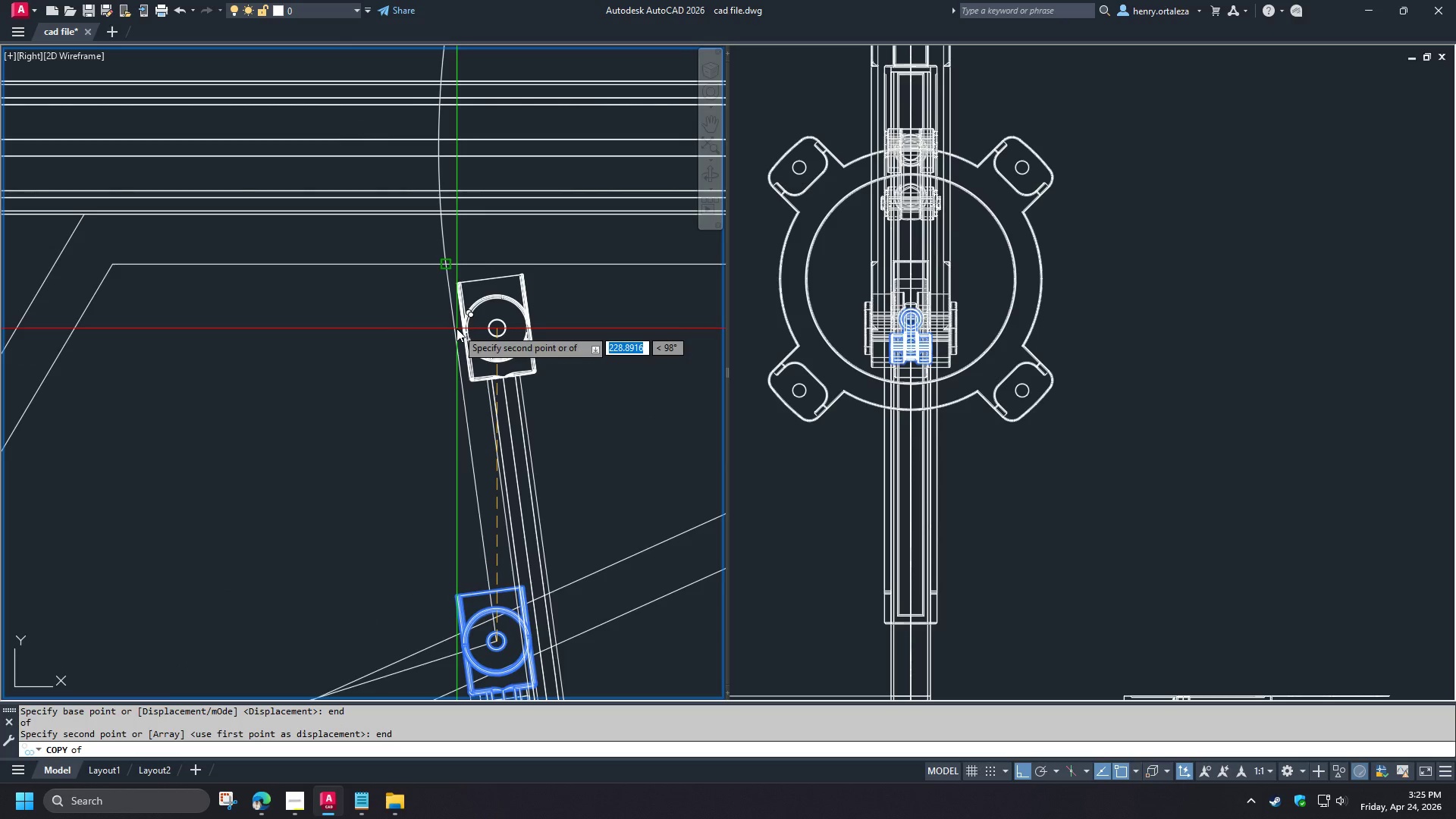 
left_click([457, 328])
 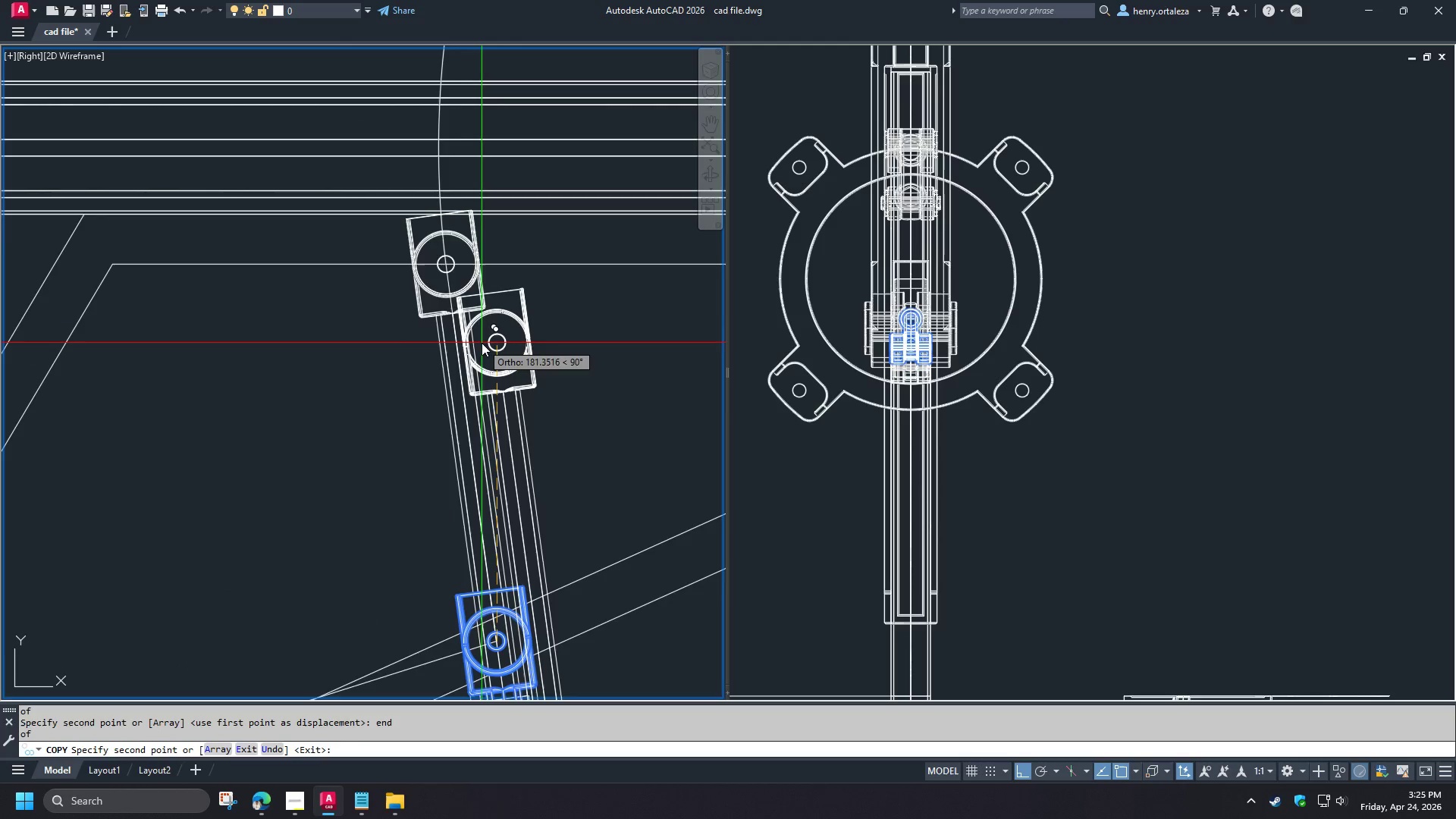 
key(Space)
 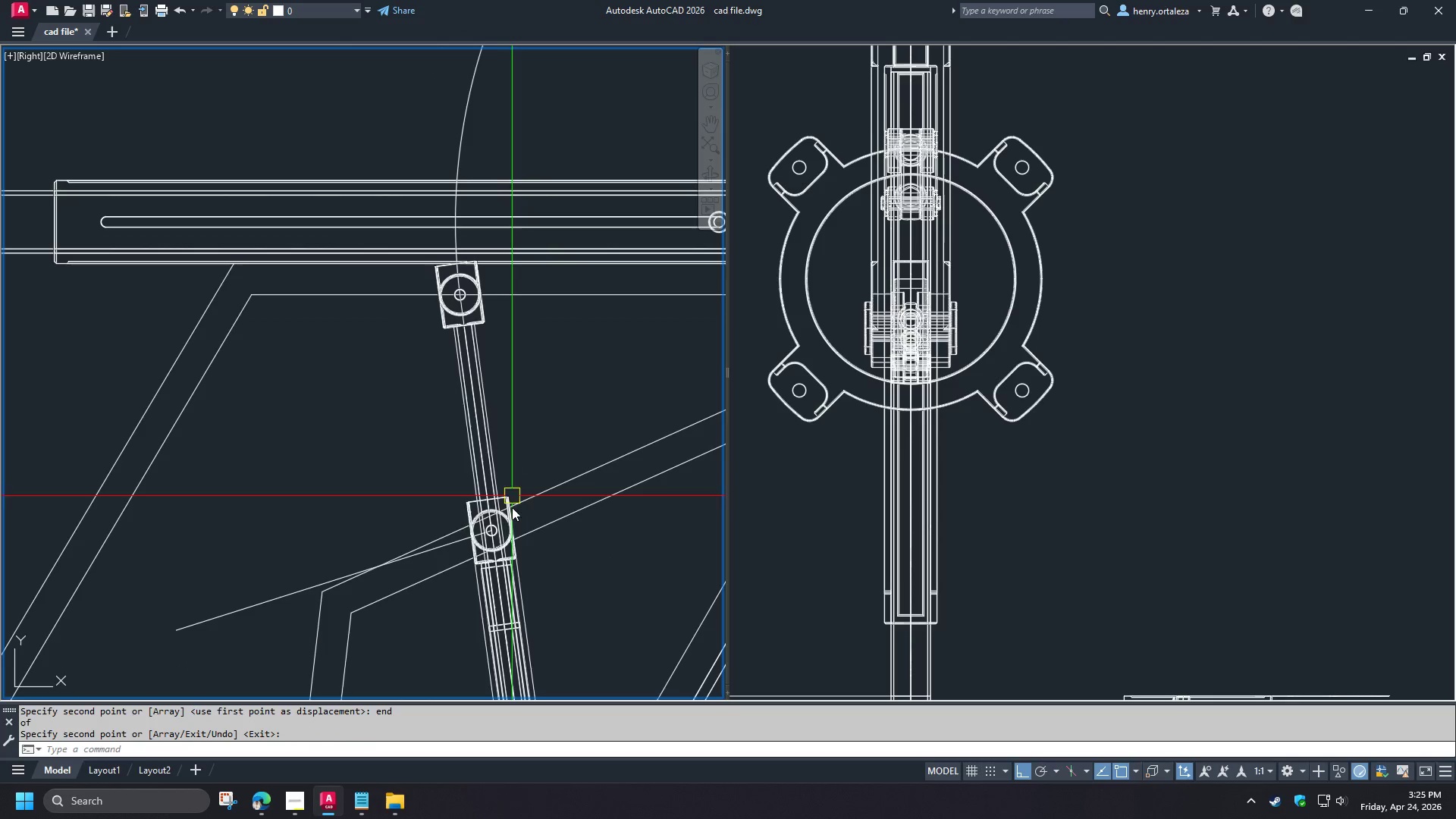 
scroll: coordinate [484, 345], scroll_direction: down, amount: 1.0
 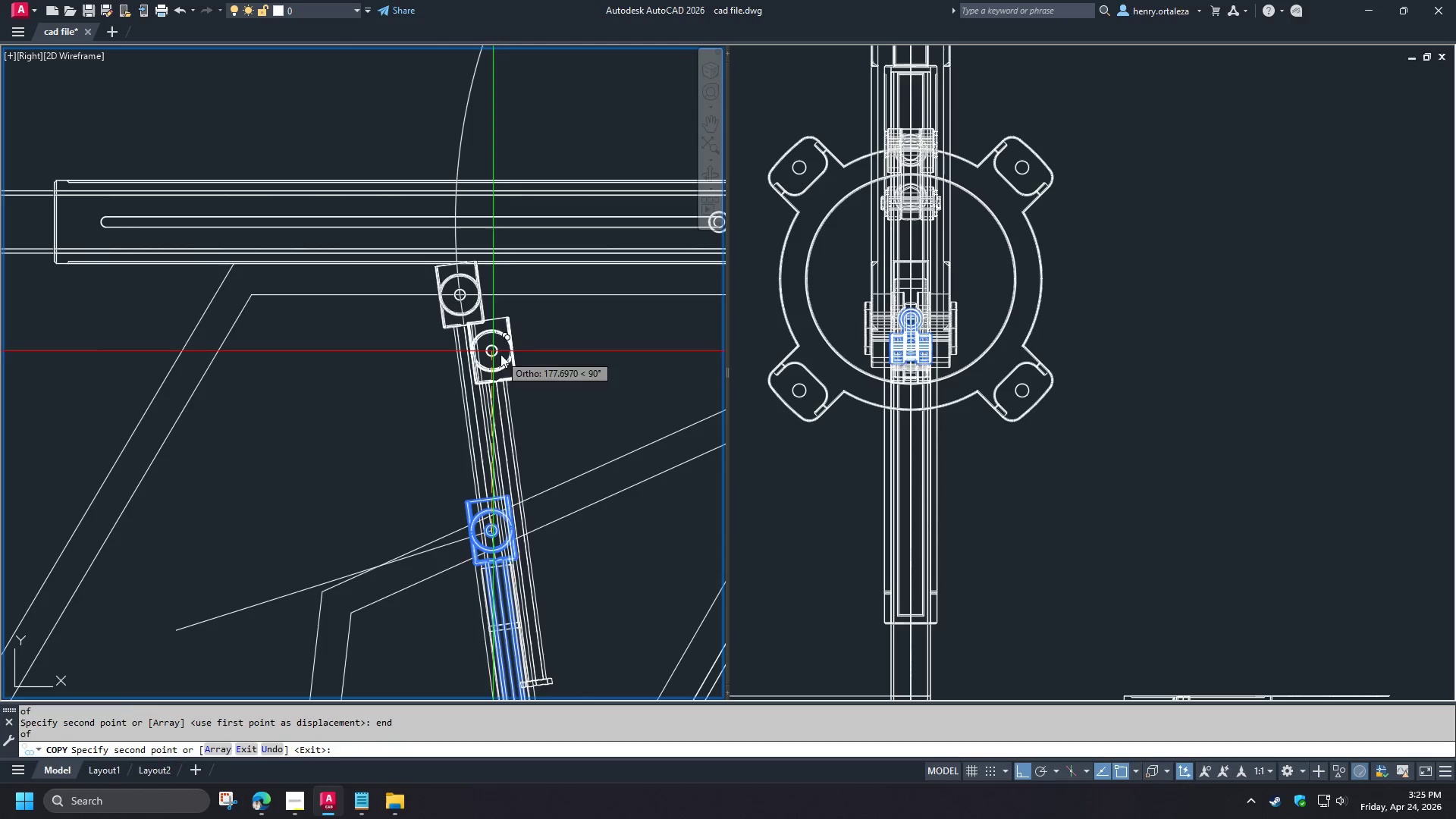 
scroll: coordinate [508, 542], scroll_direction: up, amount: 3.0
 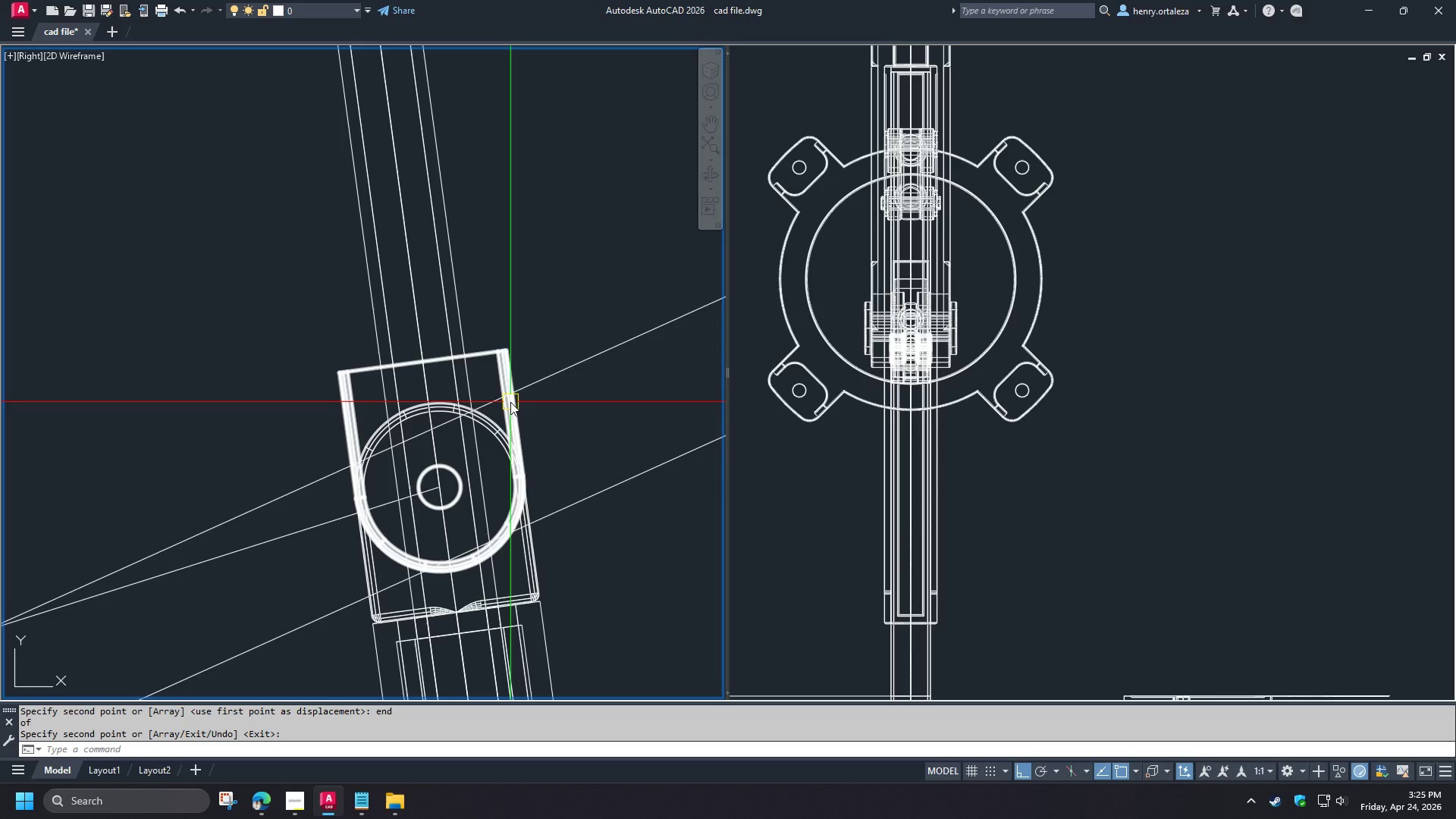 
left_click([510, 402])
 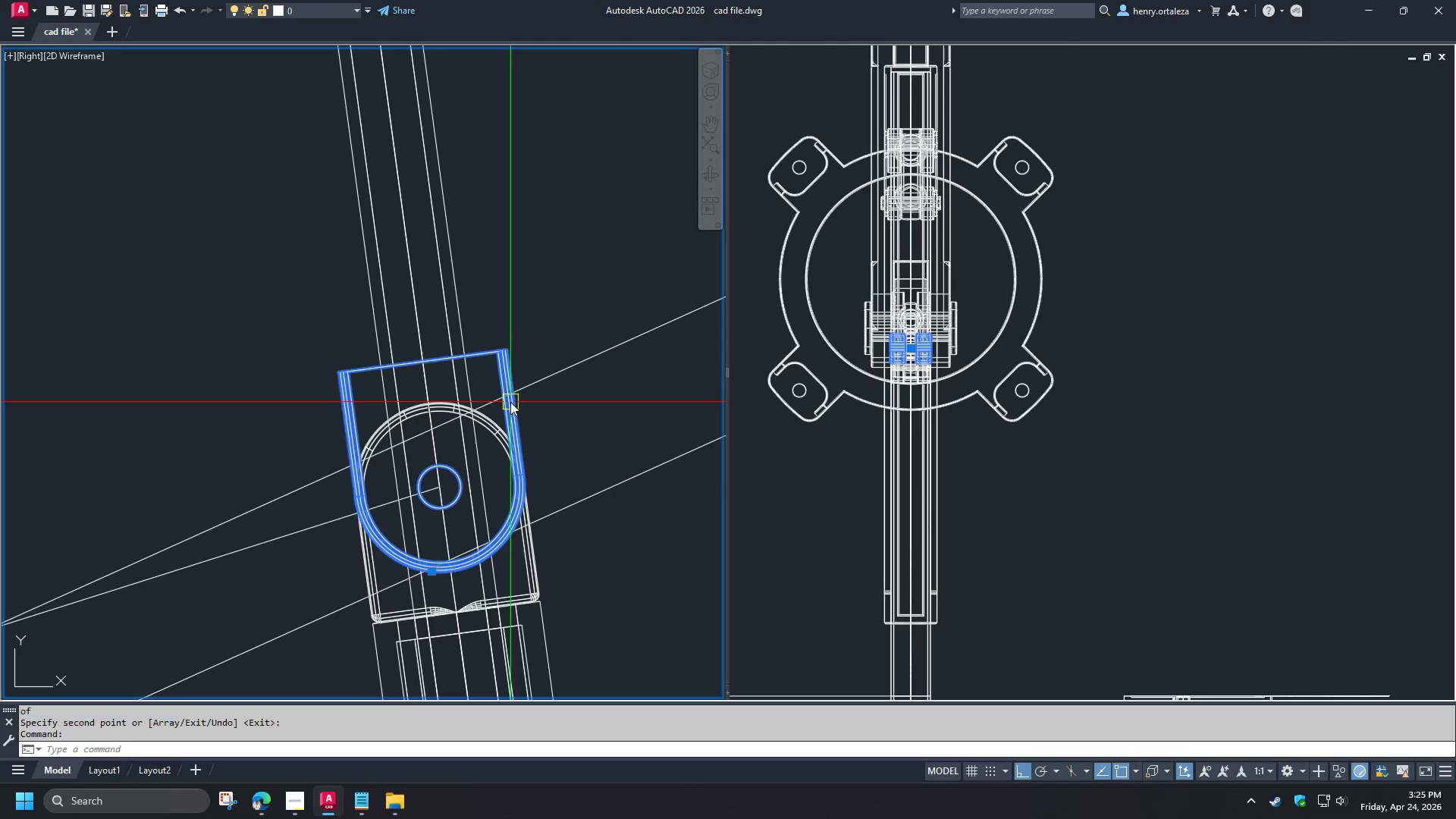 
key(E)
 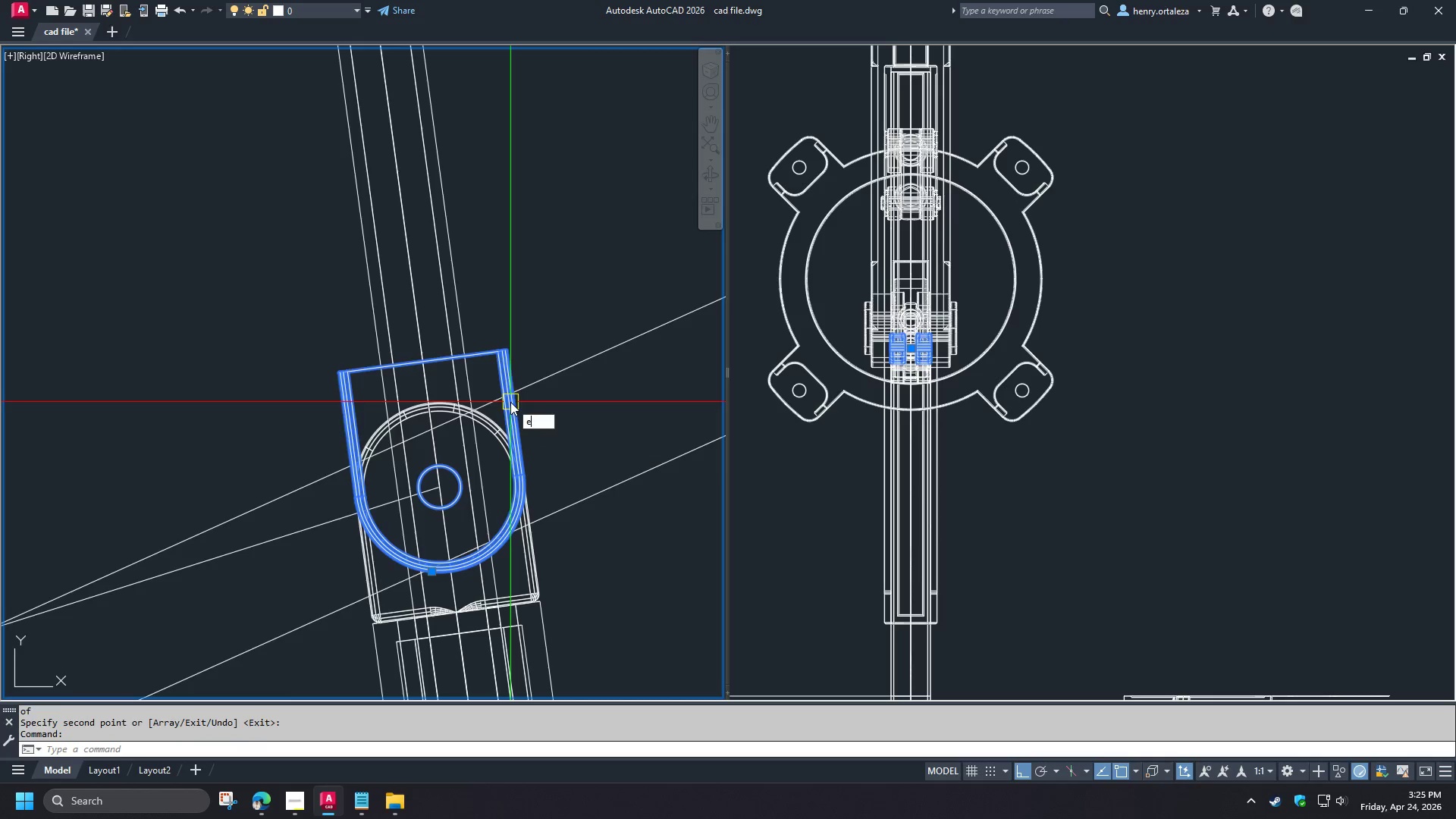 
key(Space)
 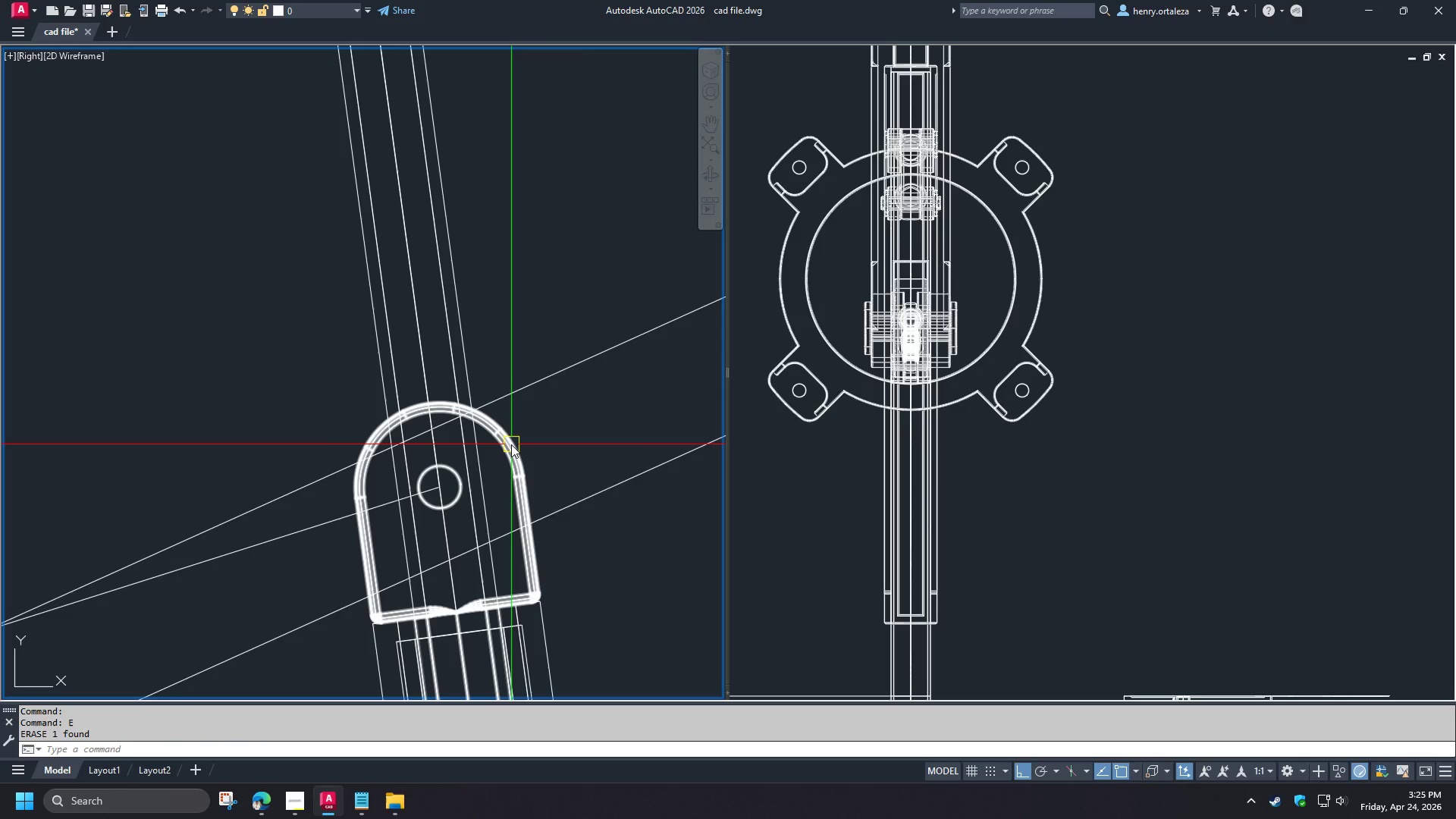 
left_click([511, 444])
 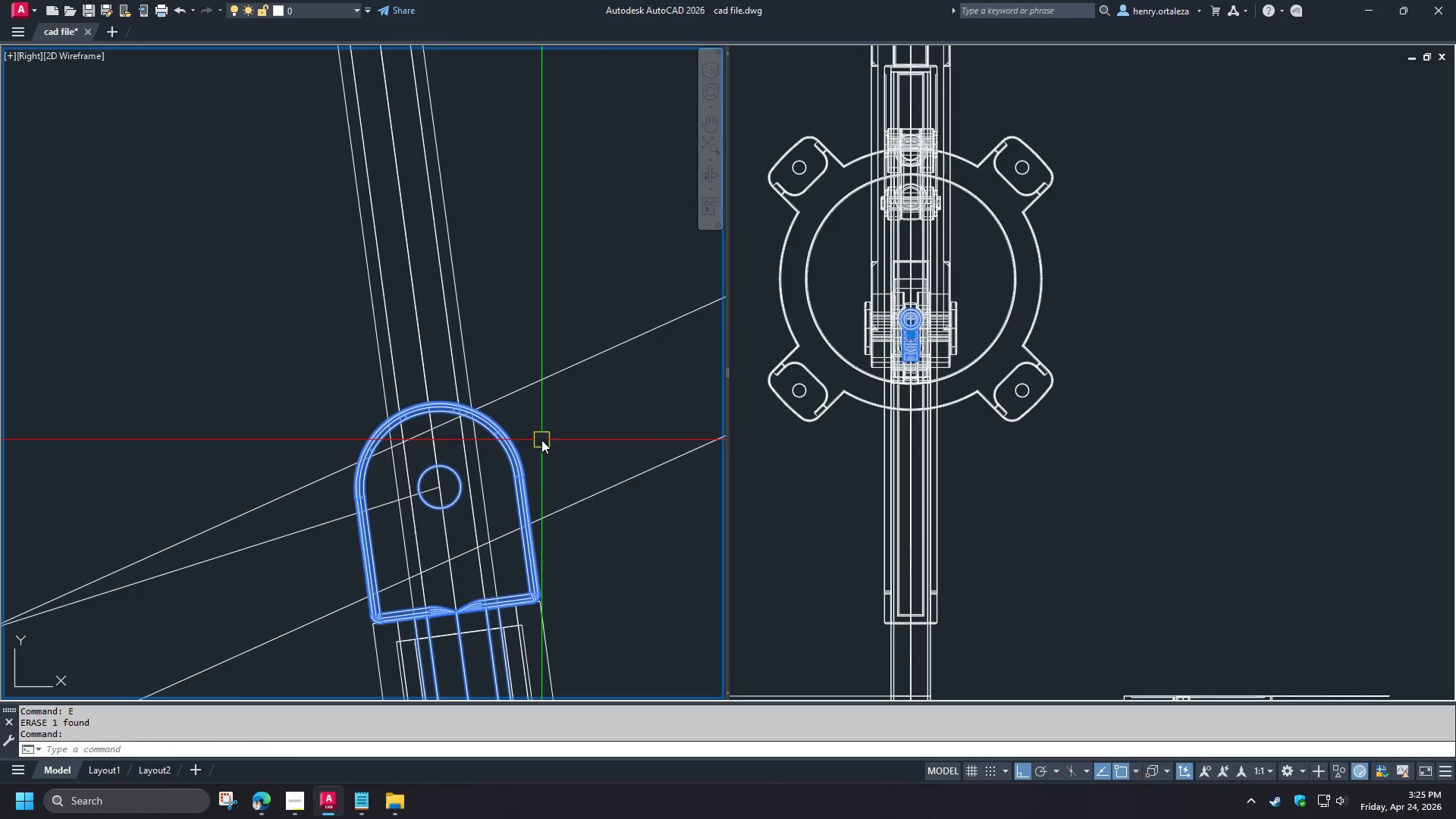 
key(E)
 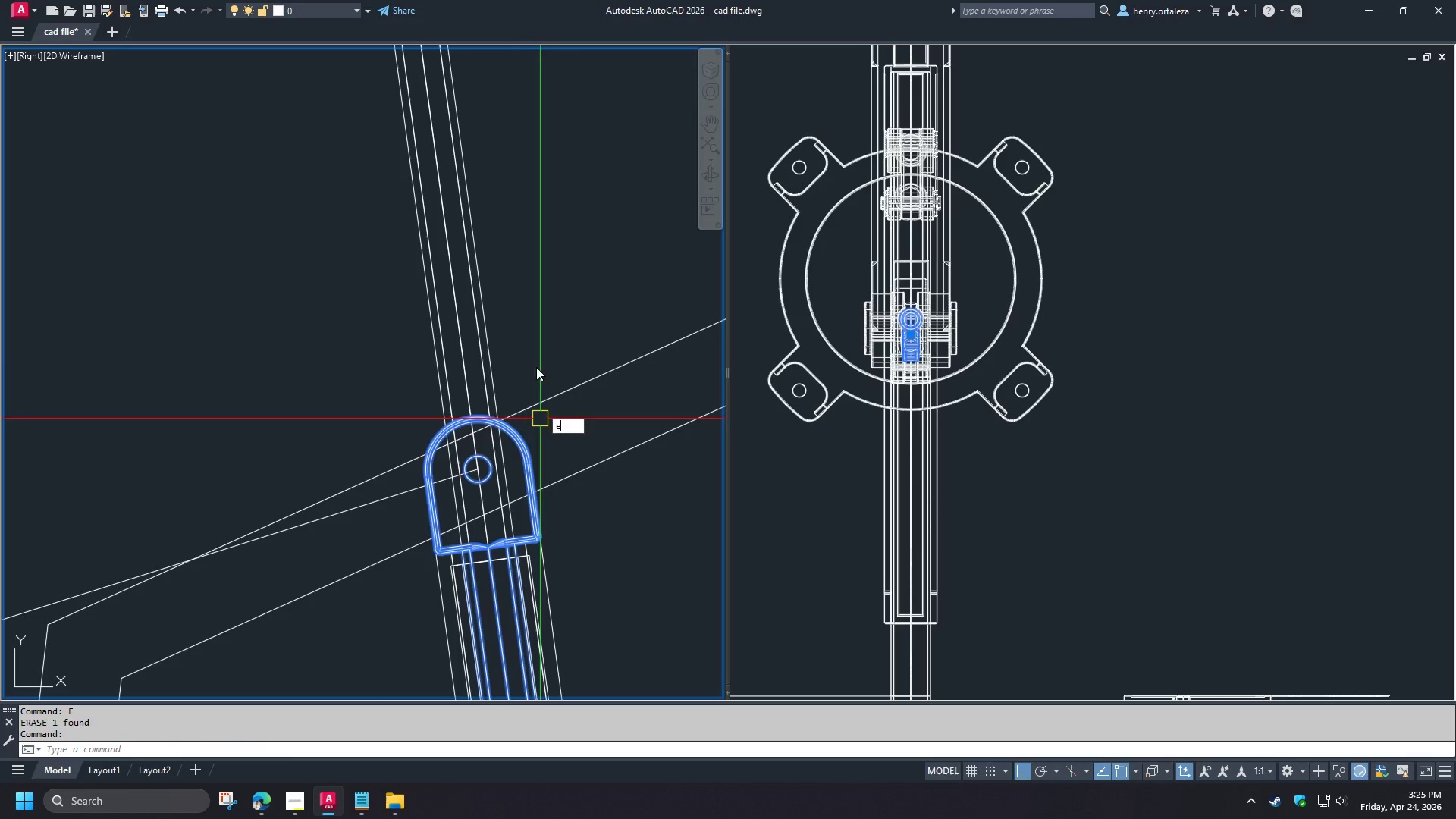 
key(Space)
 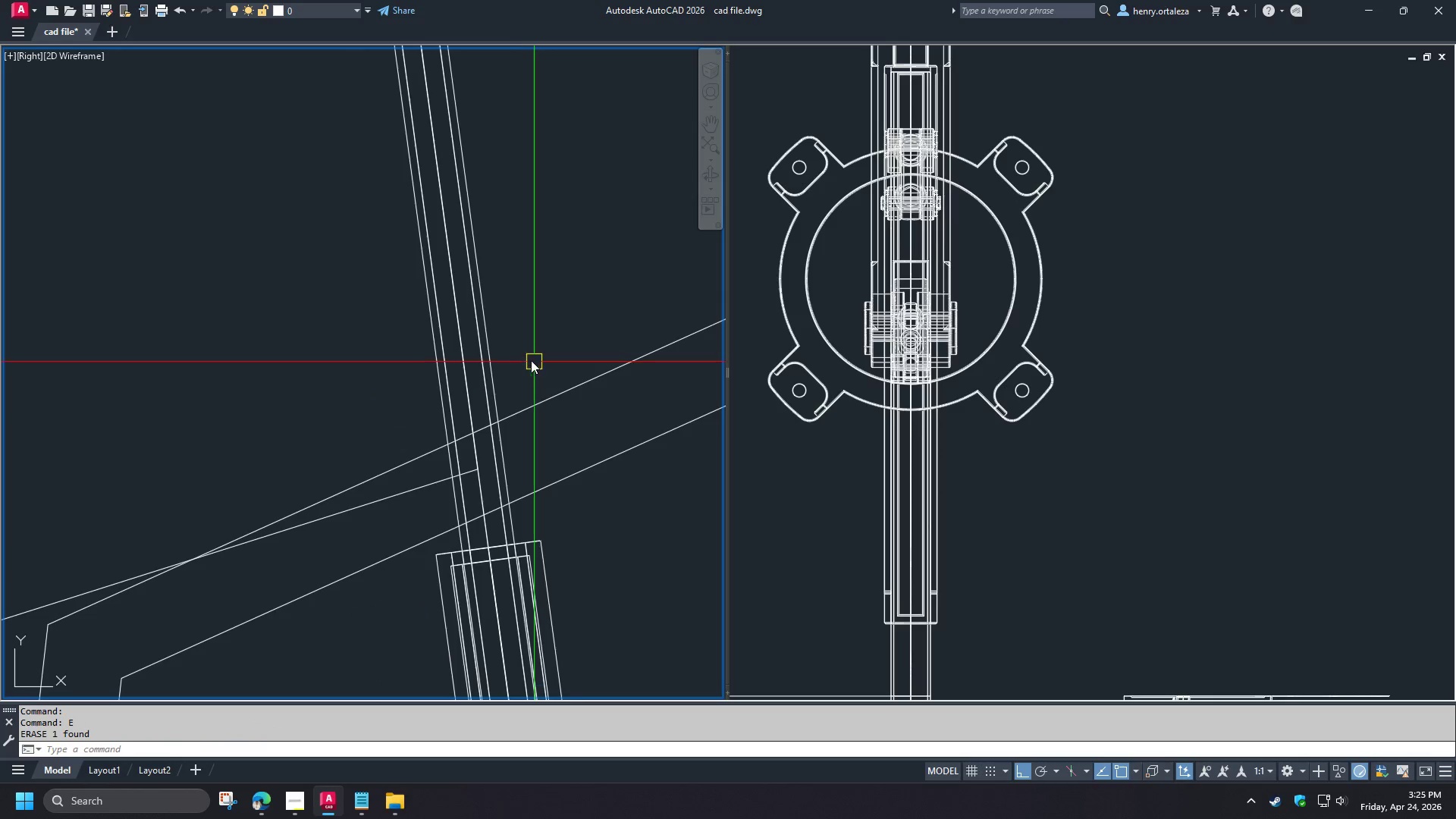 
scroll: coordinate [528, 358], scroll_direction: down, amount: 3.0
 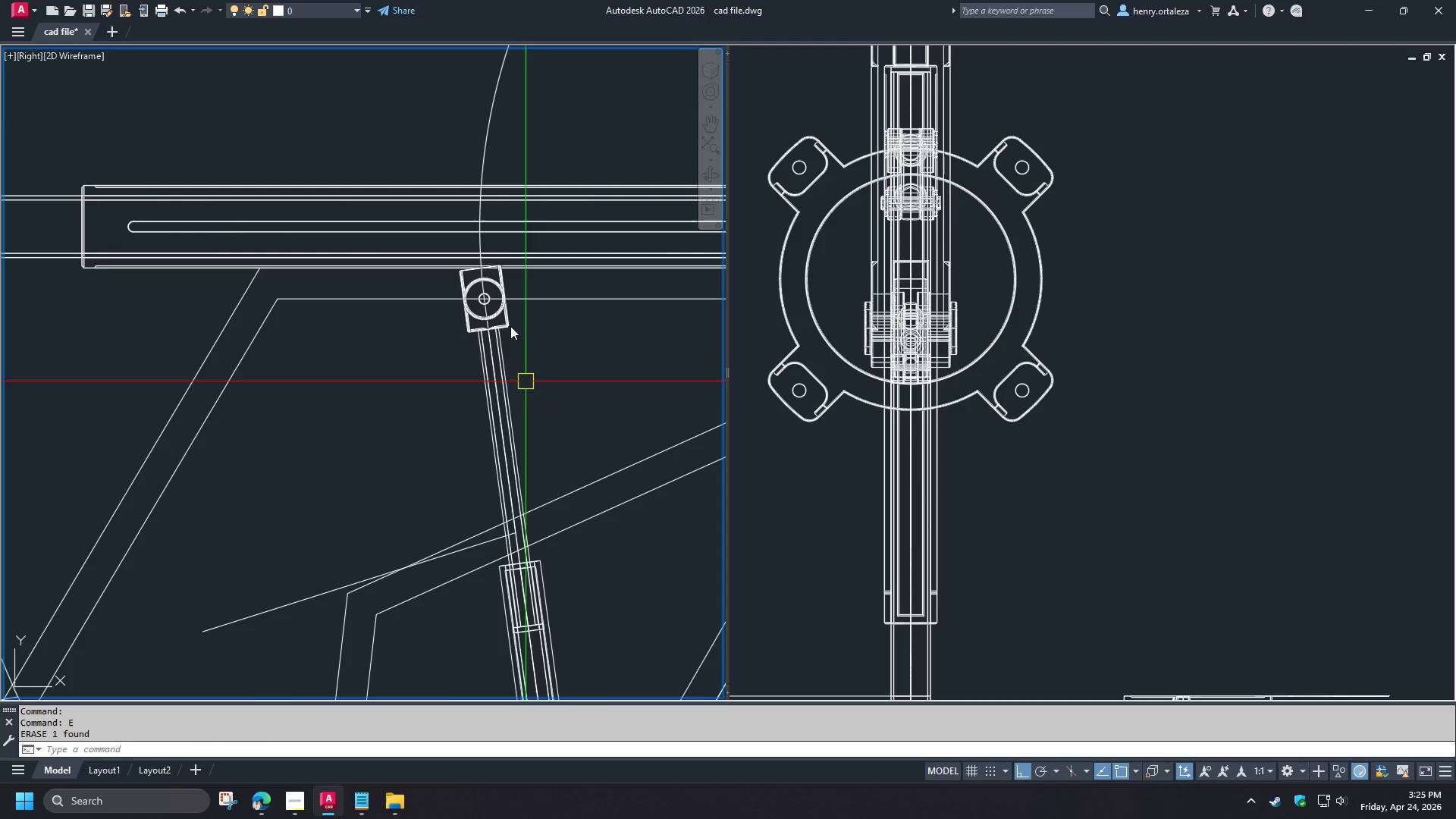 
scroll: coordinate [487, 246], scroll_direction: up, amount: 3.0
 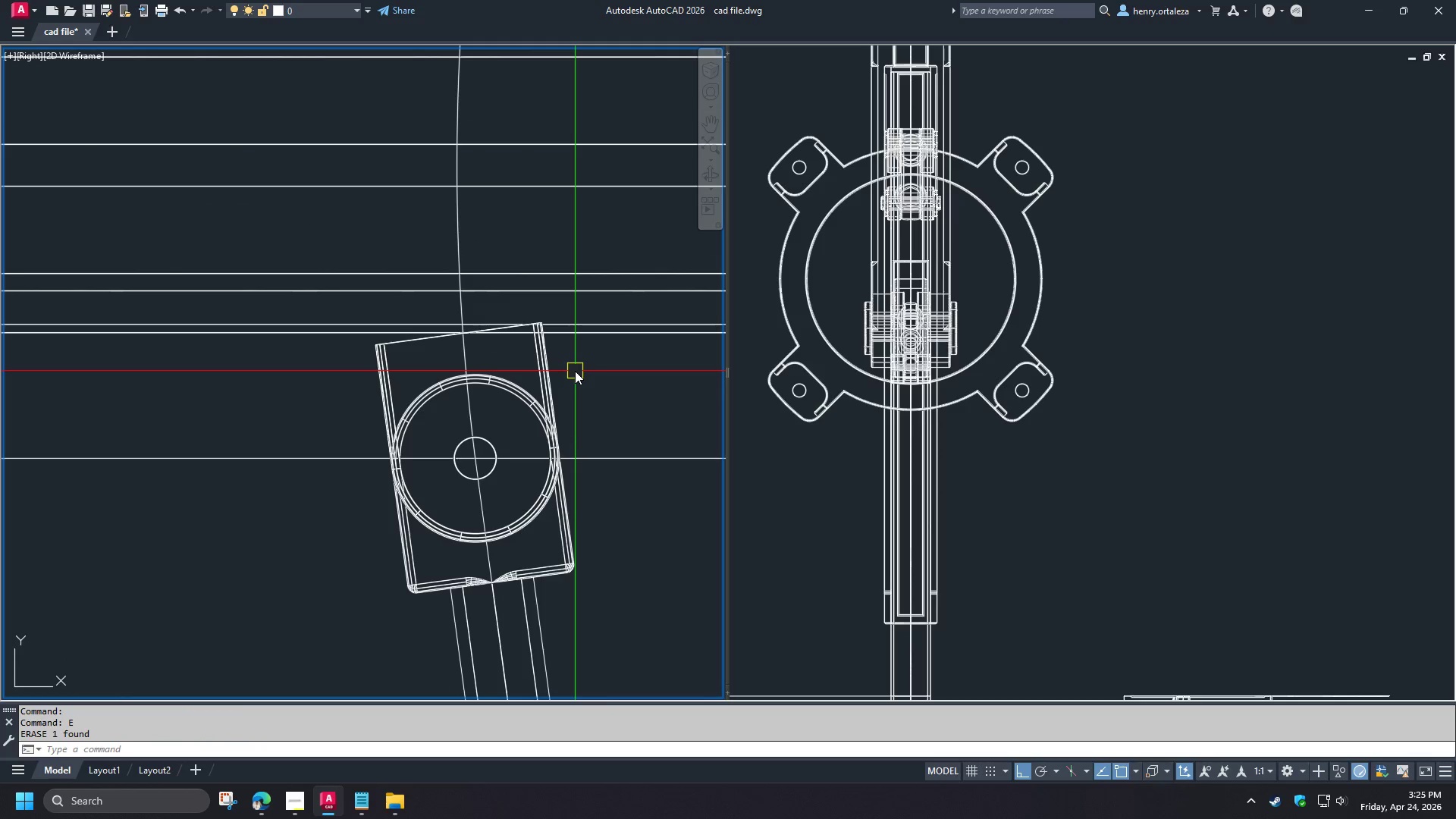 
left_click([575, 371])
 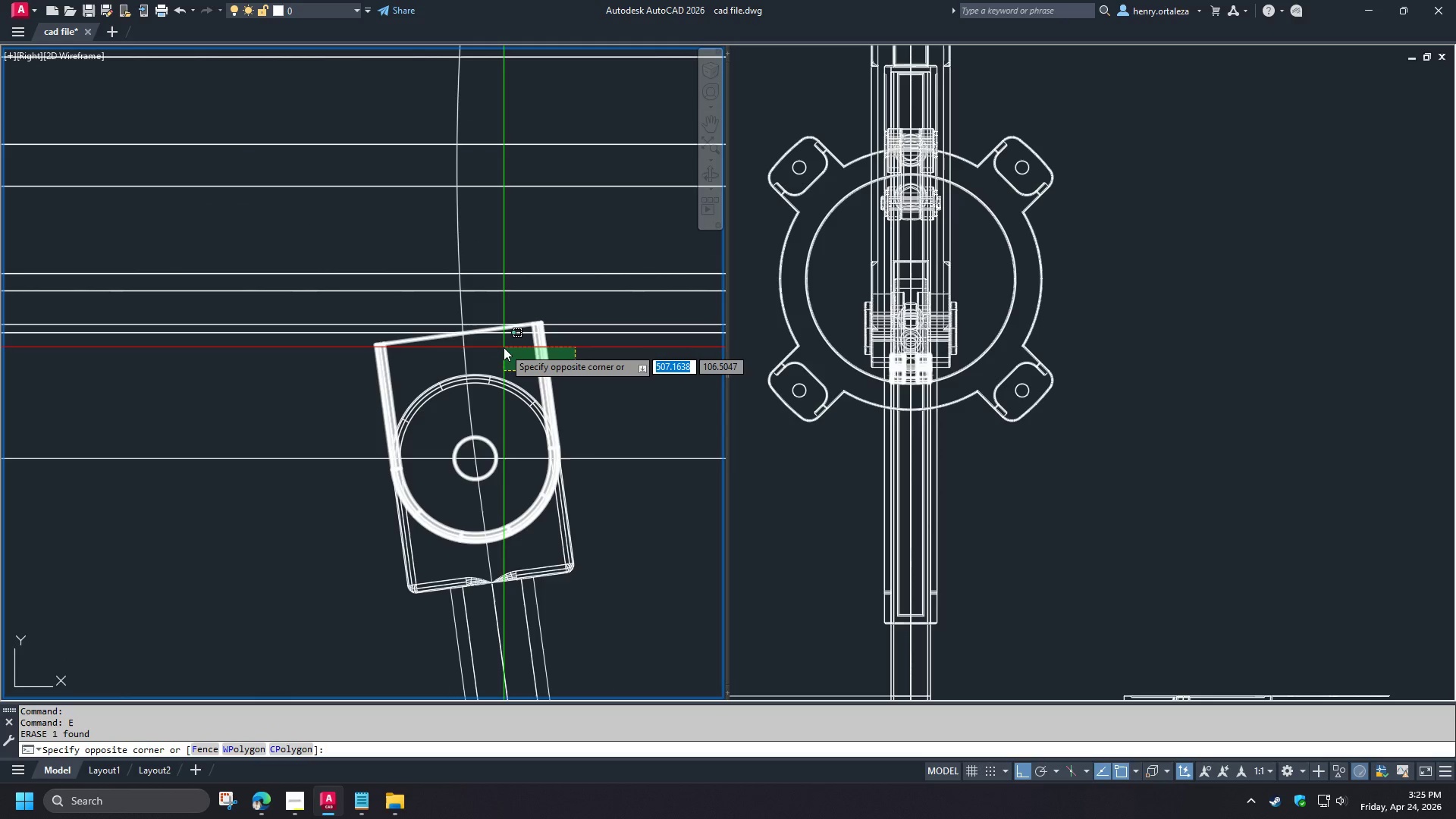 
left_click([504, 350])
 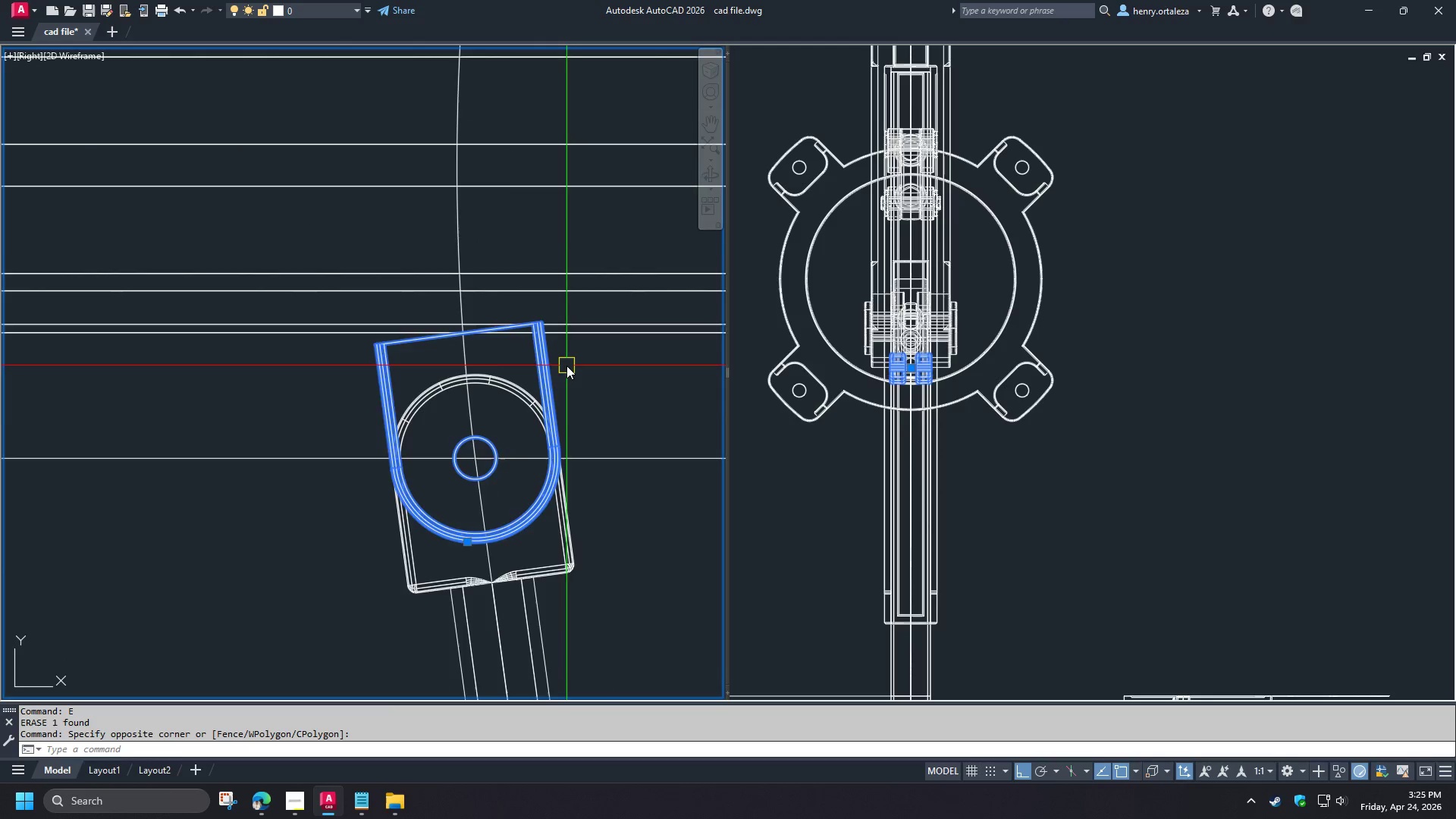 
scroll: coordinate [566, 366], scroll_direction: down, amount: 1.0
 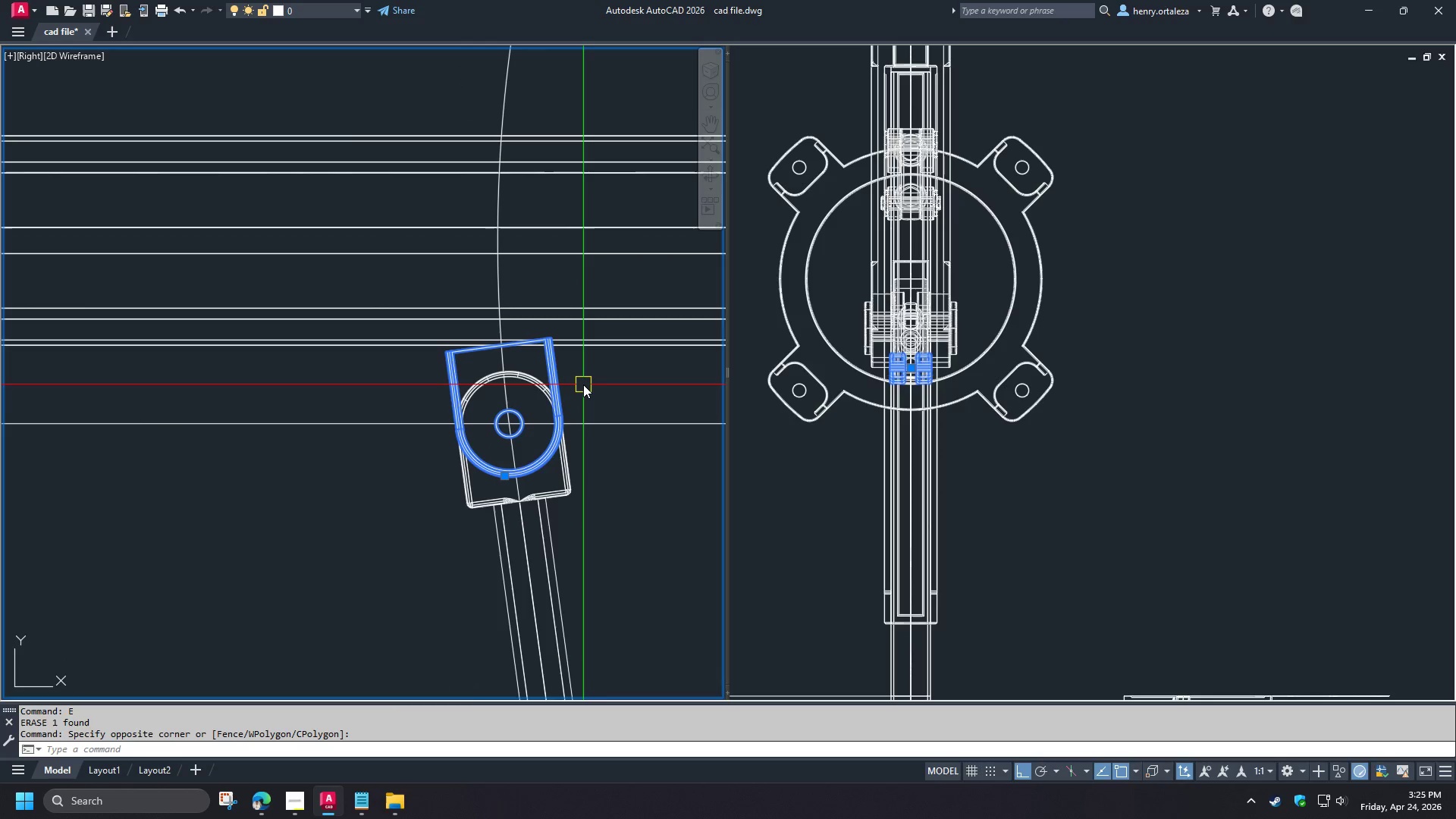 
type(ro end )
 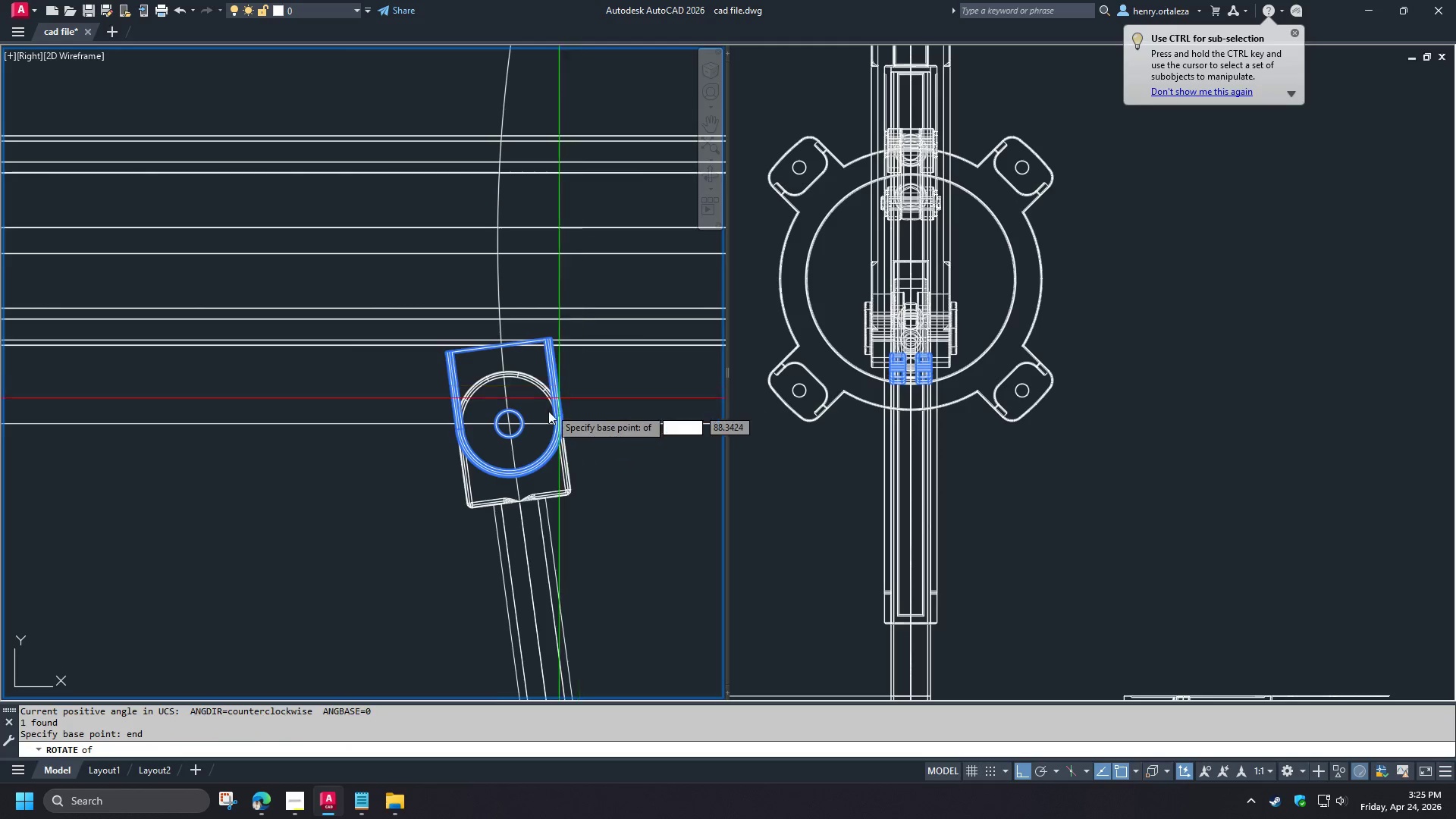 
scroll: coordinate [548, 410], scroll_direction: up, amount: 1.0
 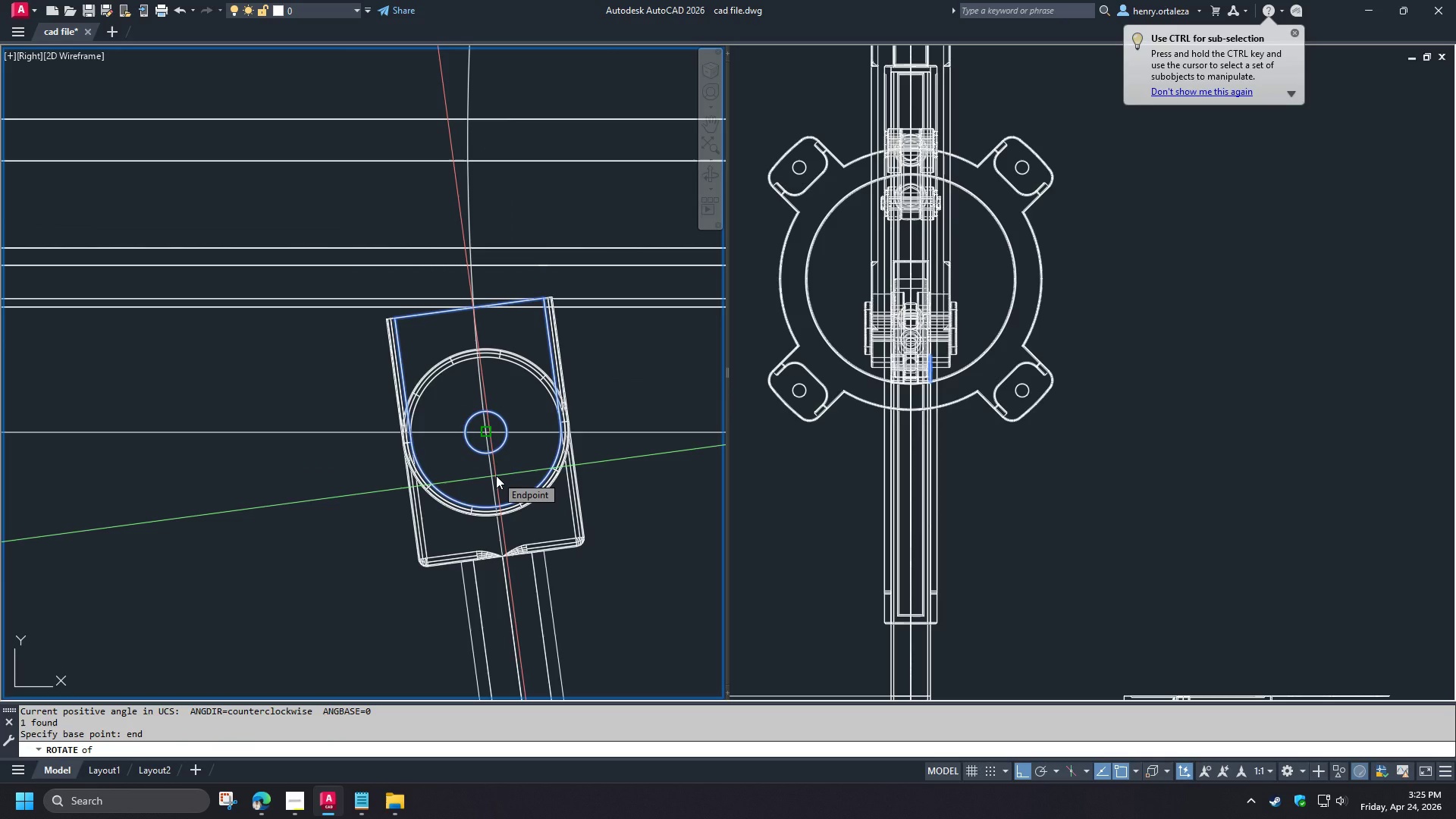 
left_click([496, 475])
 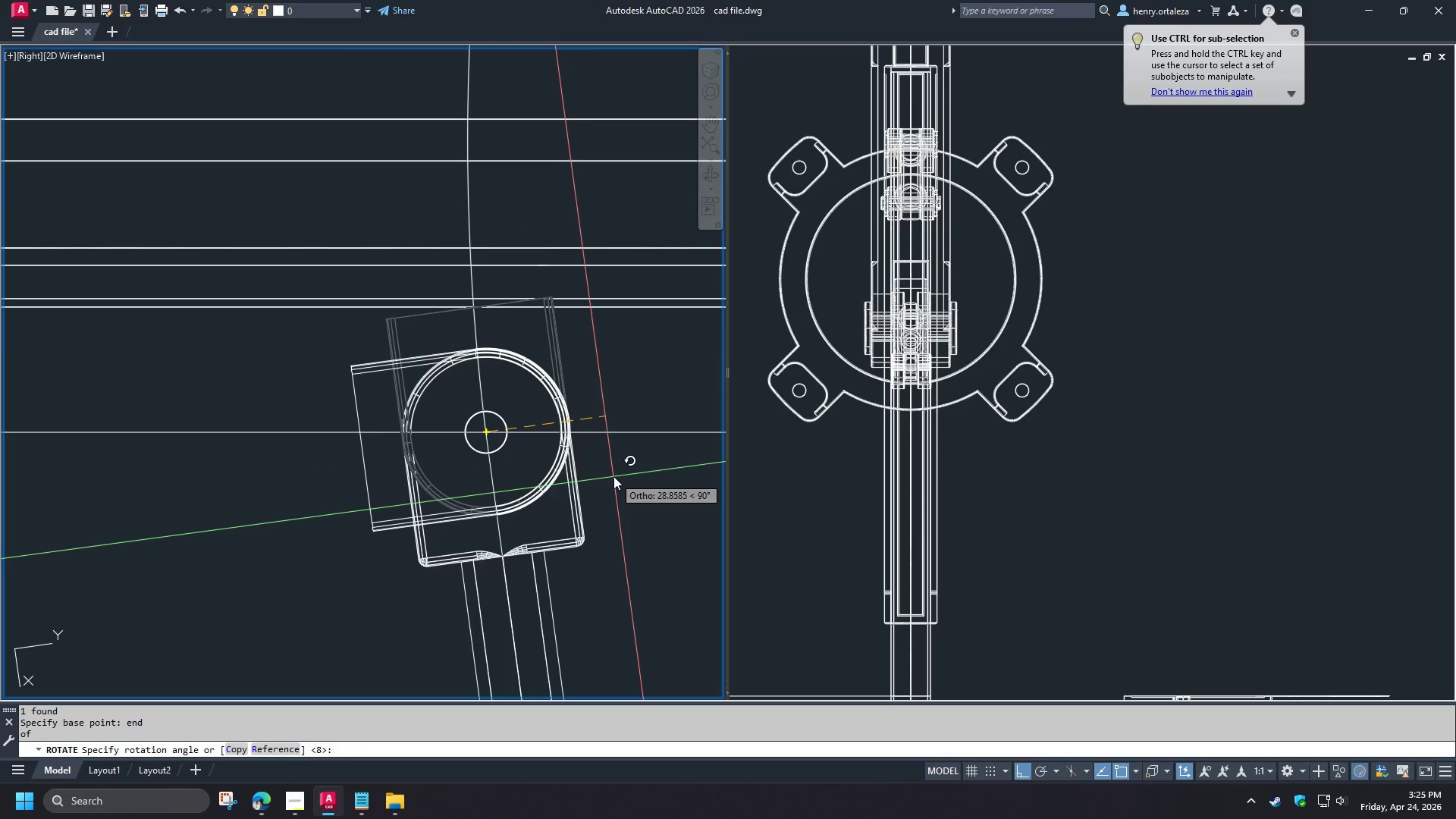 
type(r end )
 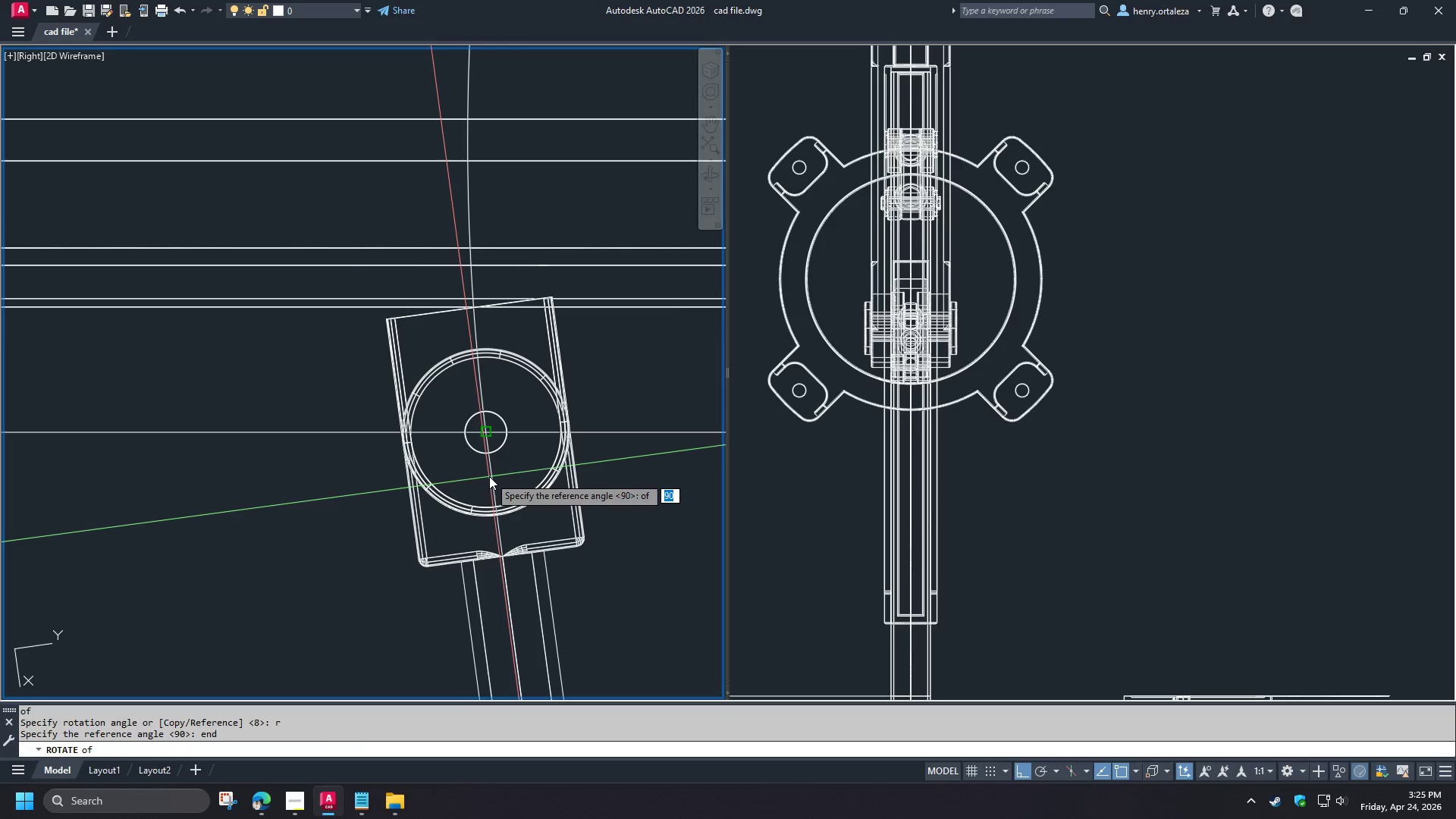 
left_click([489, 476])
 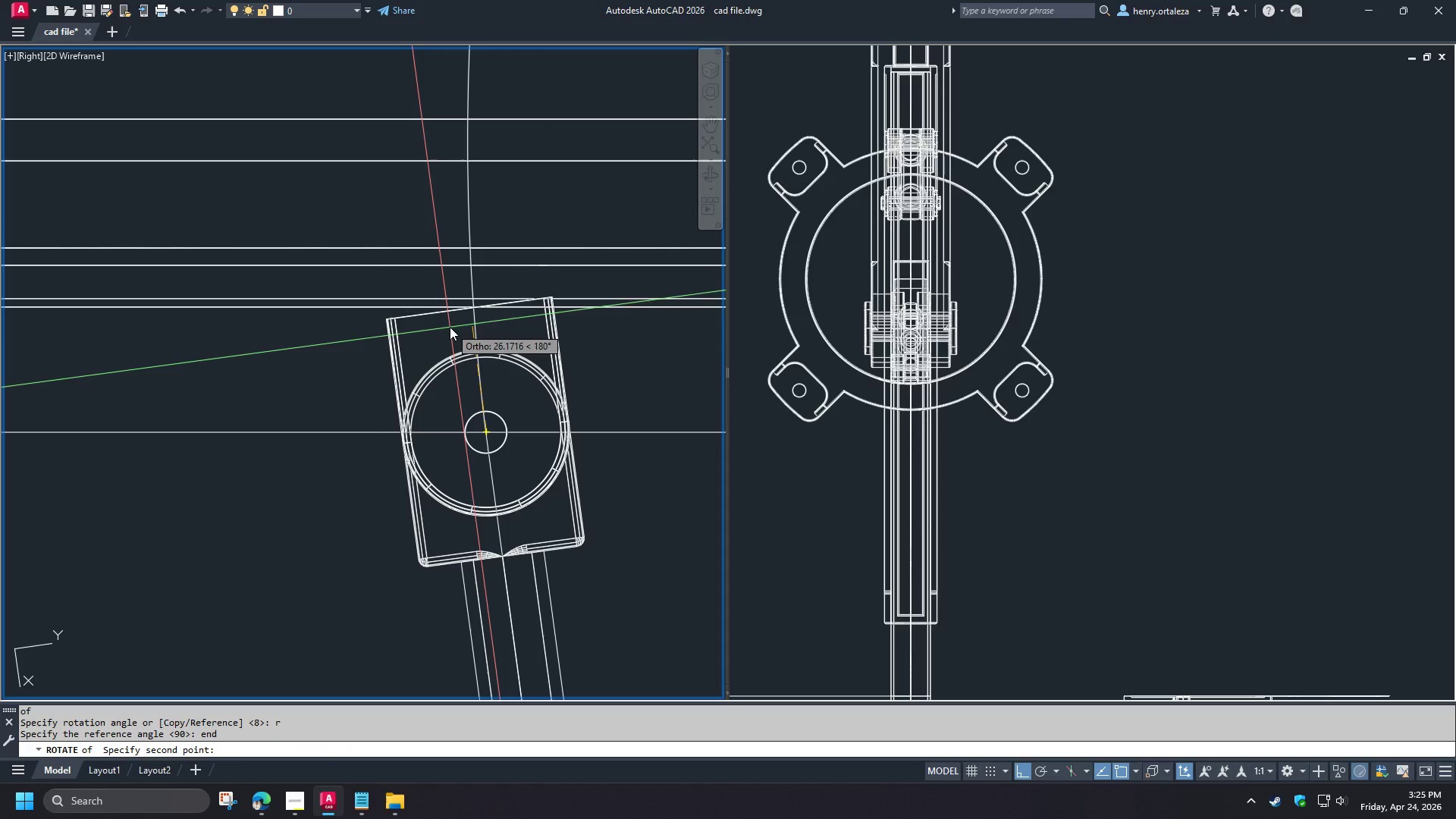 
type(mid)
 